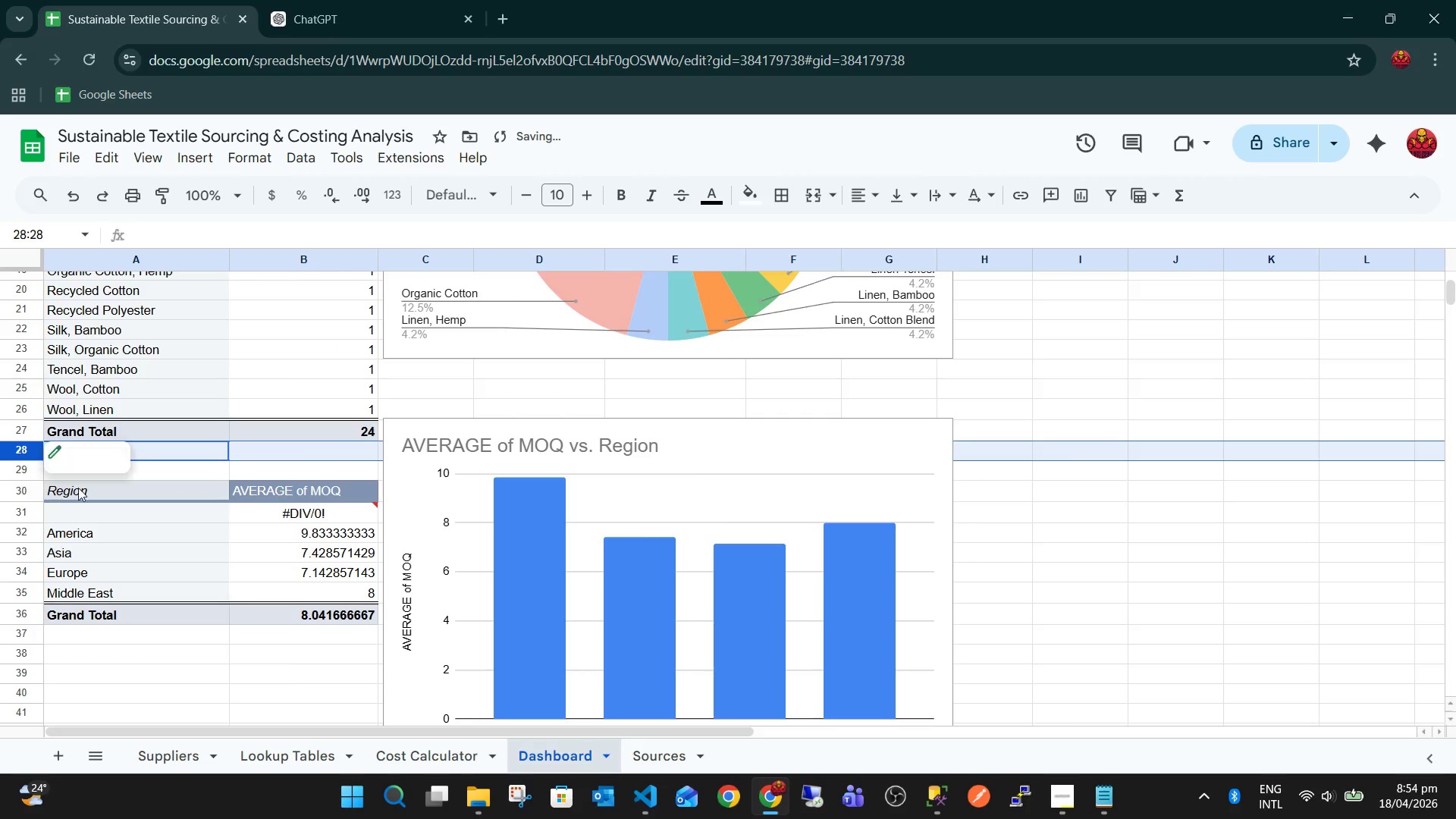 
scroll: coordinate [703, 501], scroll_direction: down, amount: 1.0
 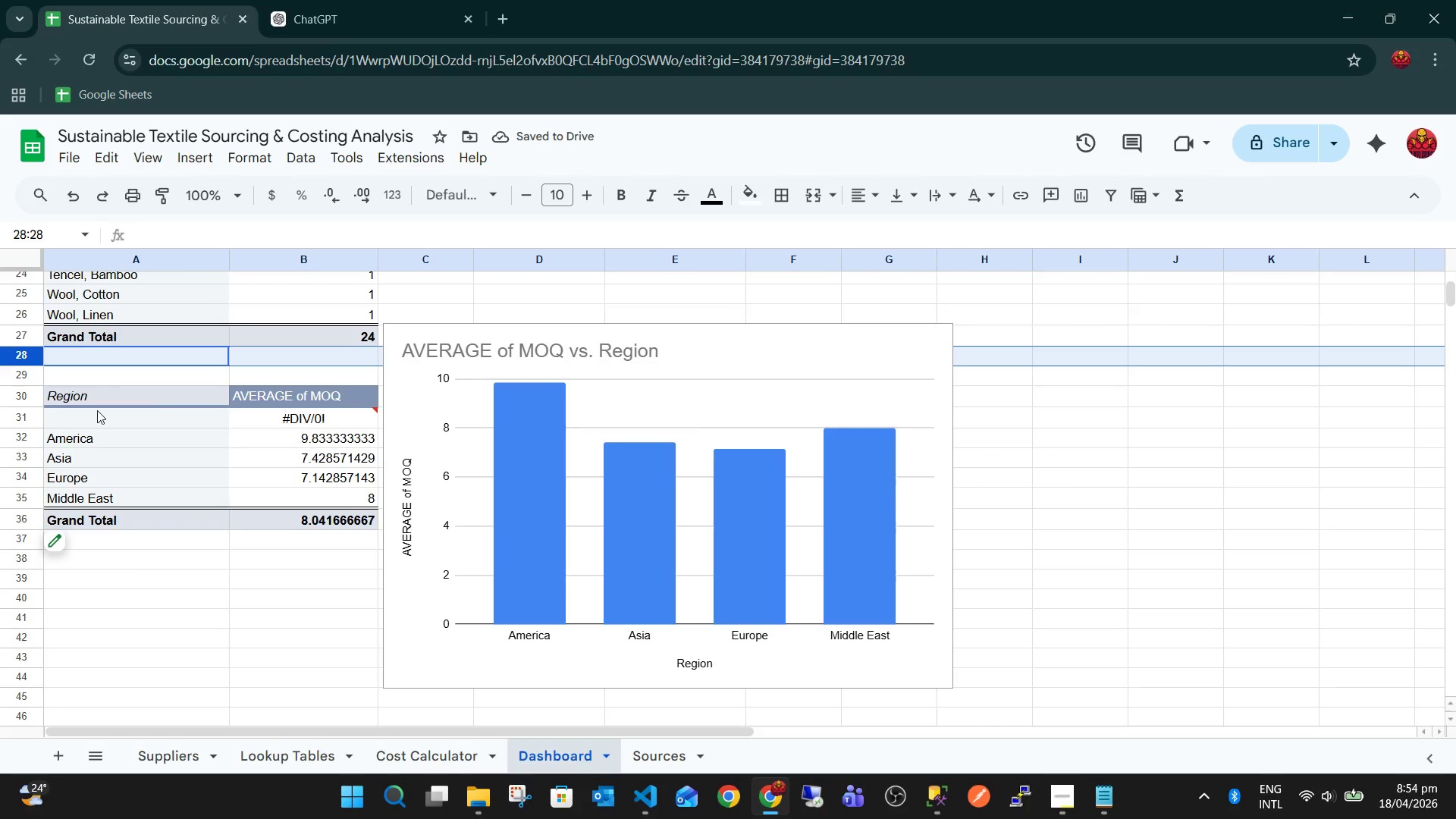 
left_click([146, 602])
 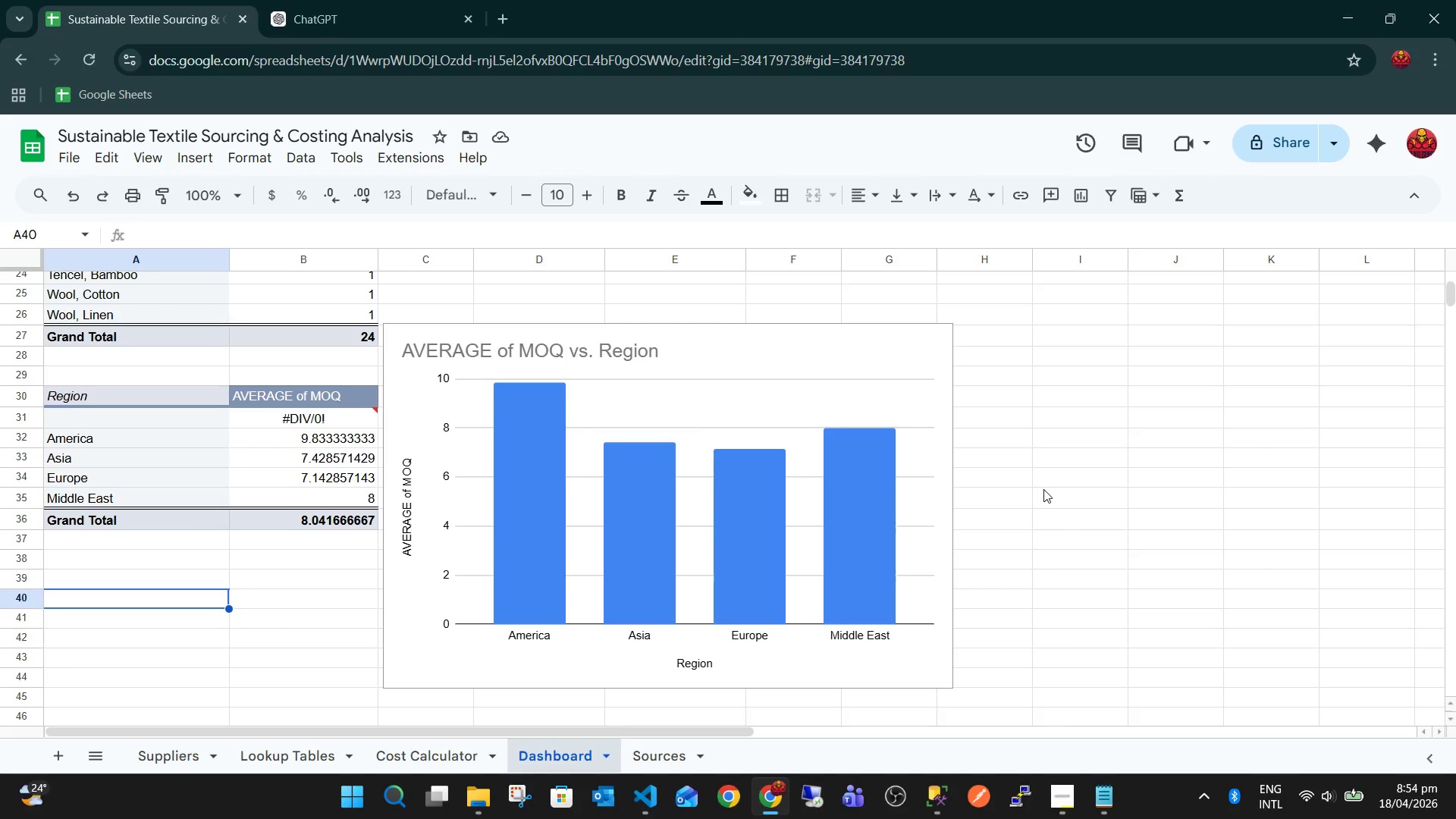 
key(Control+P)
 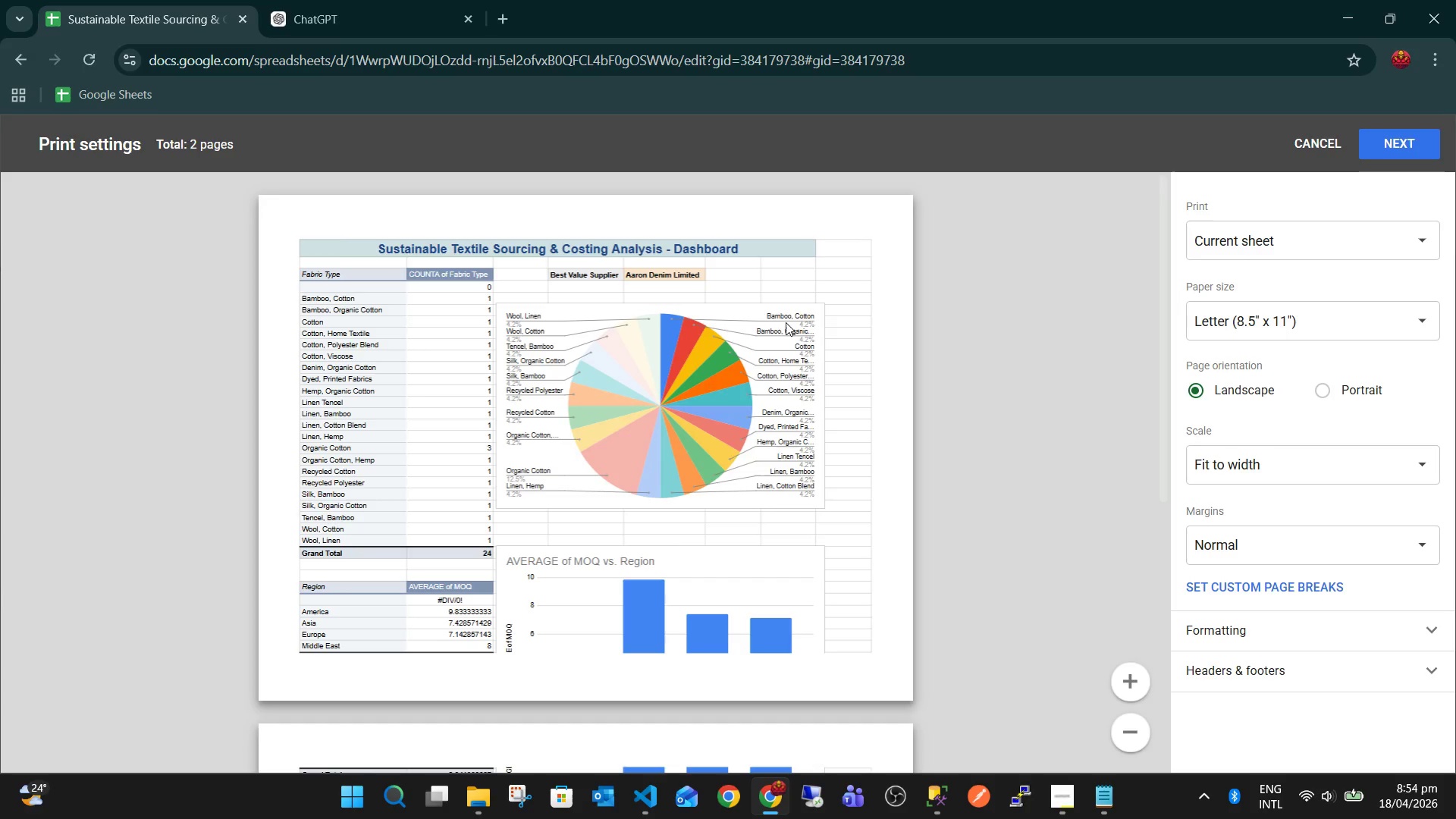 
scroll: coordinate [775, 346], scroll_direction: down, amount: 3.0
 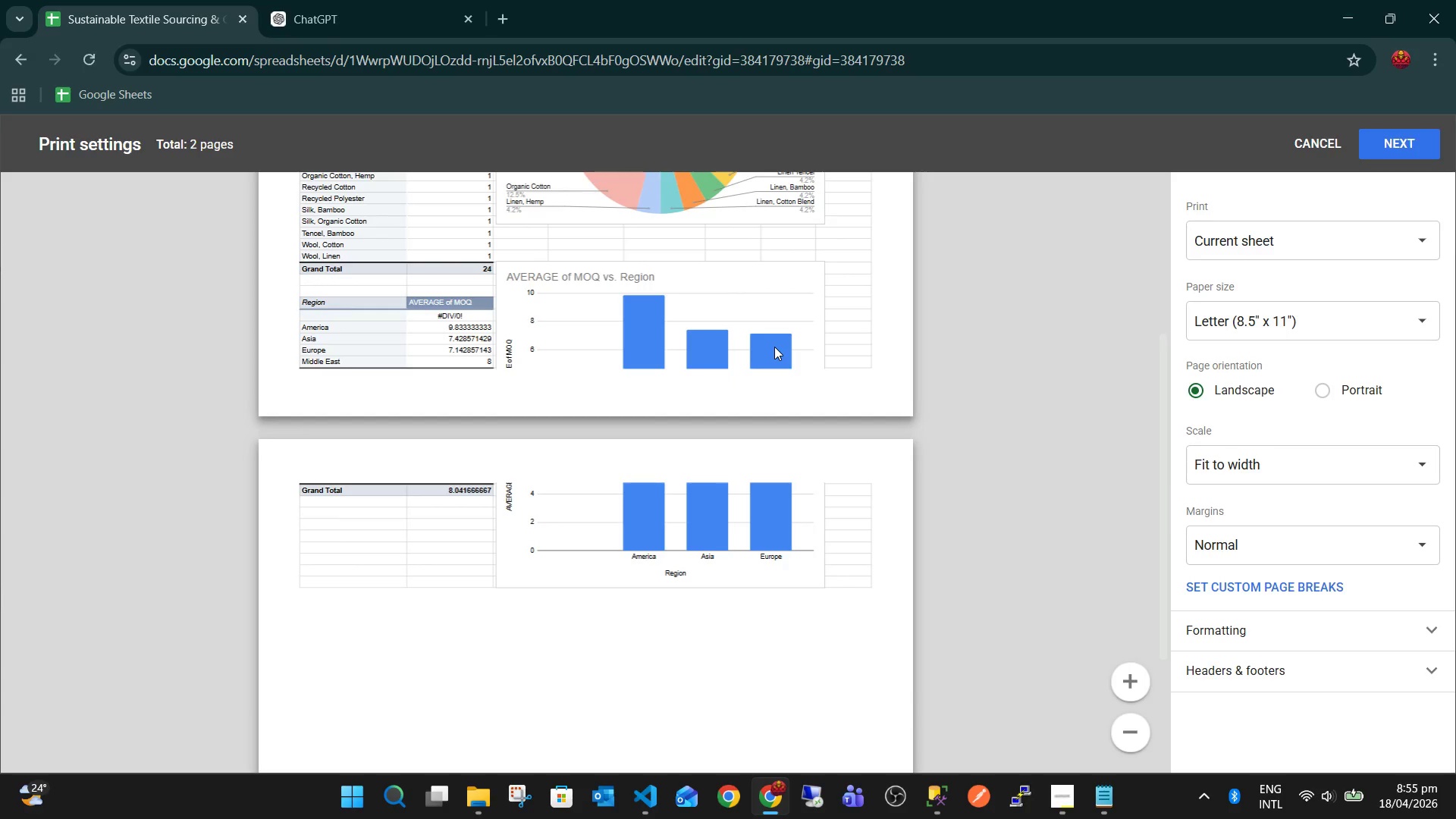 
scroll: coordinate [774, 347], scroll_direction: up, amount: 2.0
 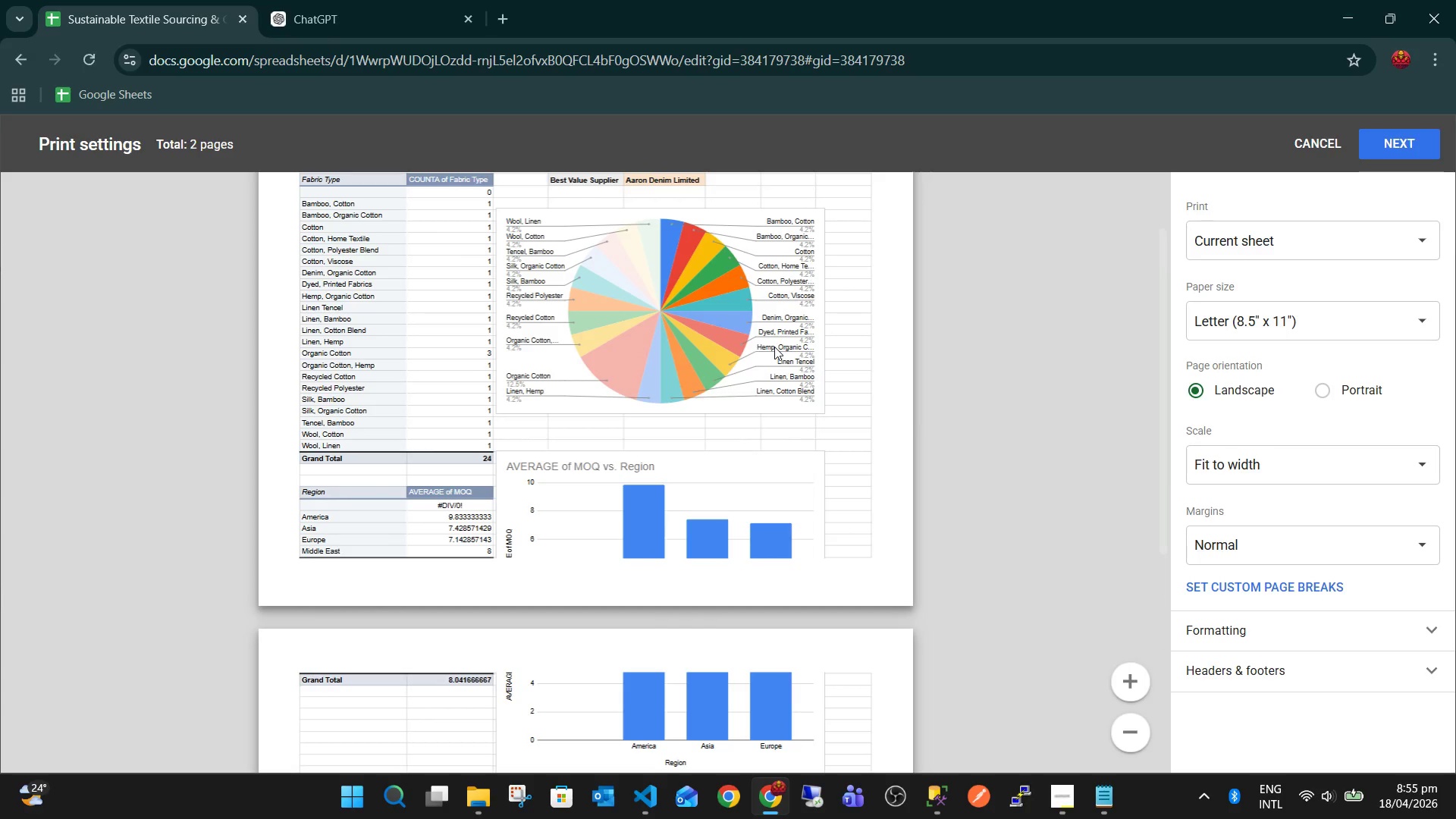 
key(Escape)
 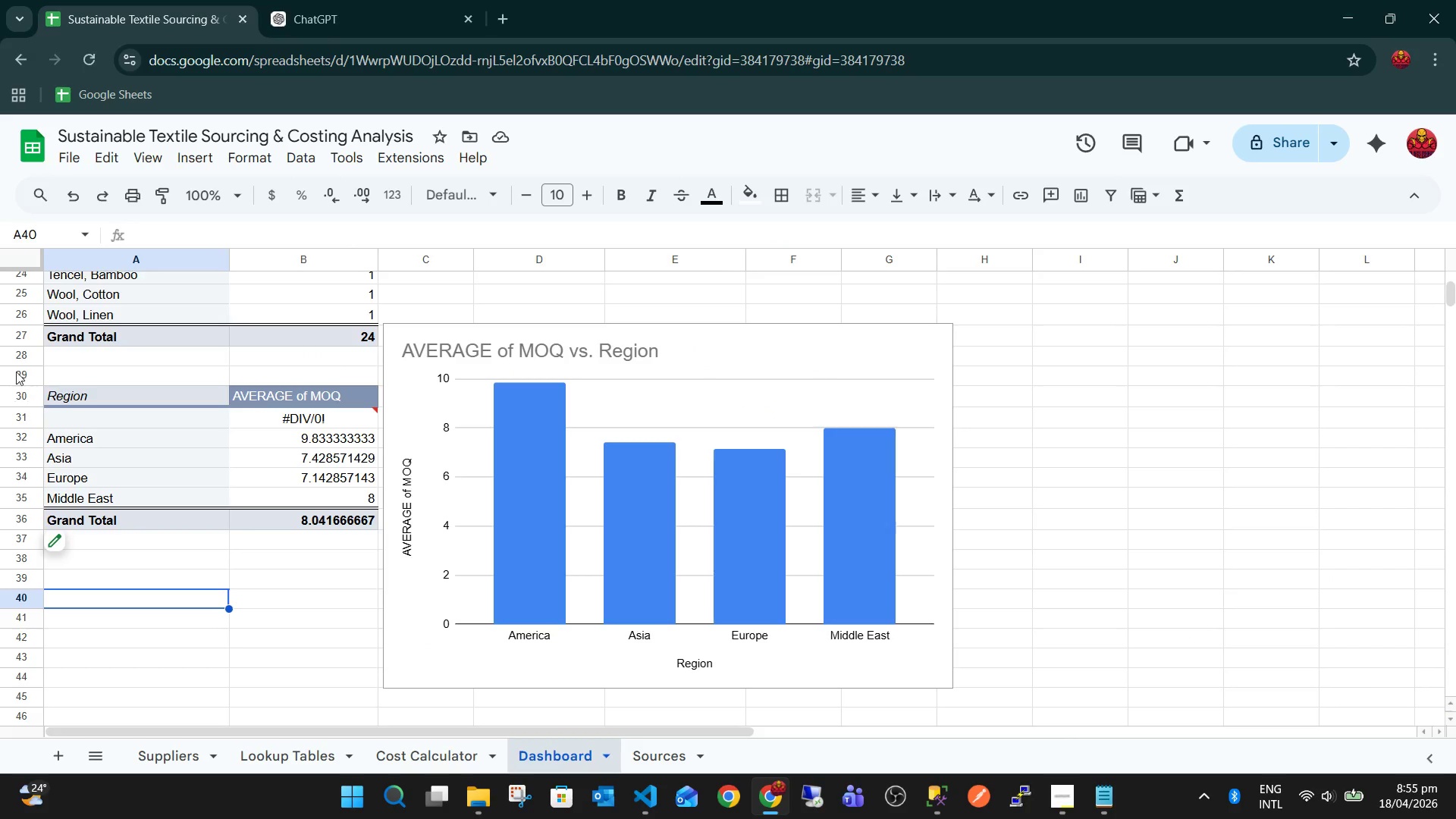 
scroll: coordinate [774, 347], scroll_direction: up, amount: 3.0
 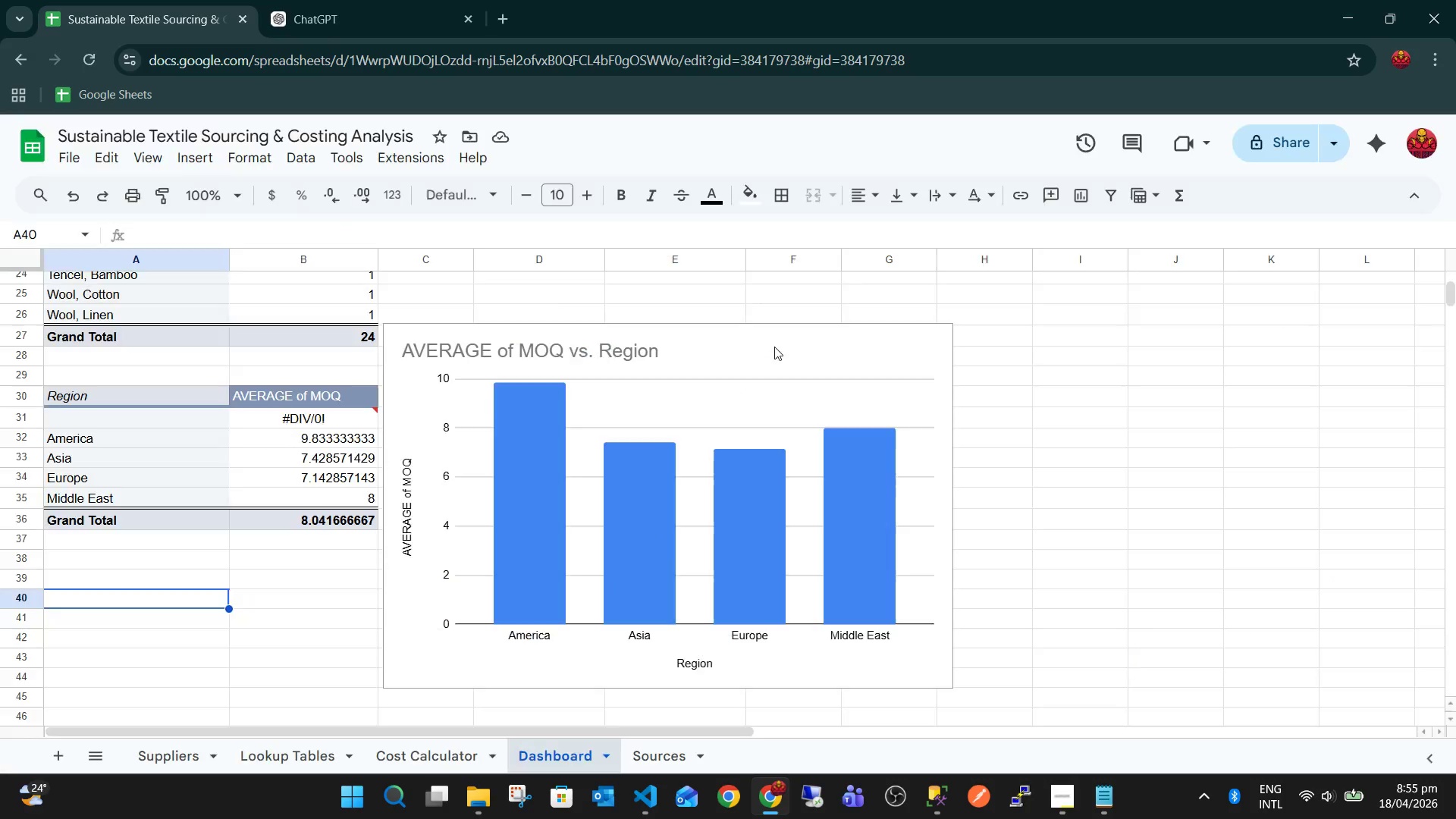 
left_click([17, 360])
 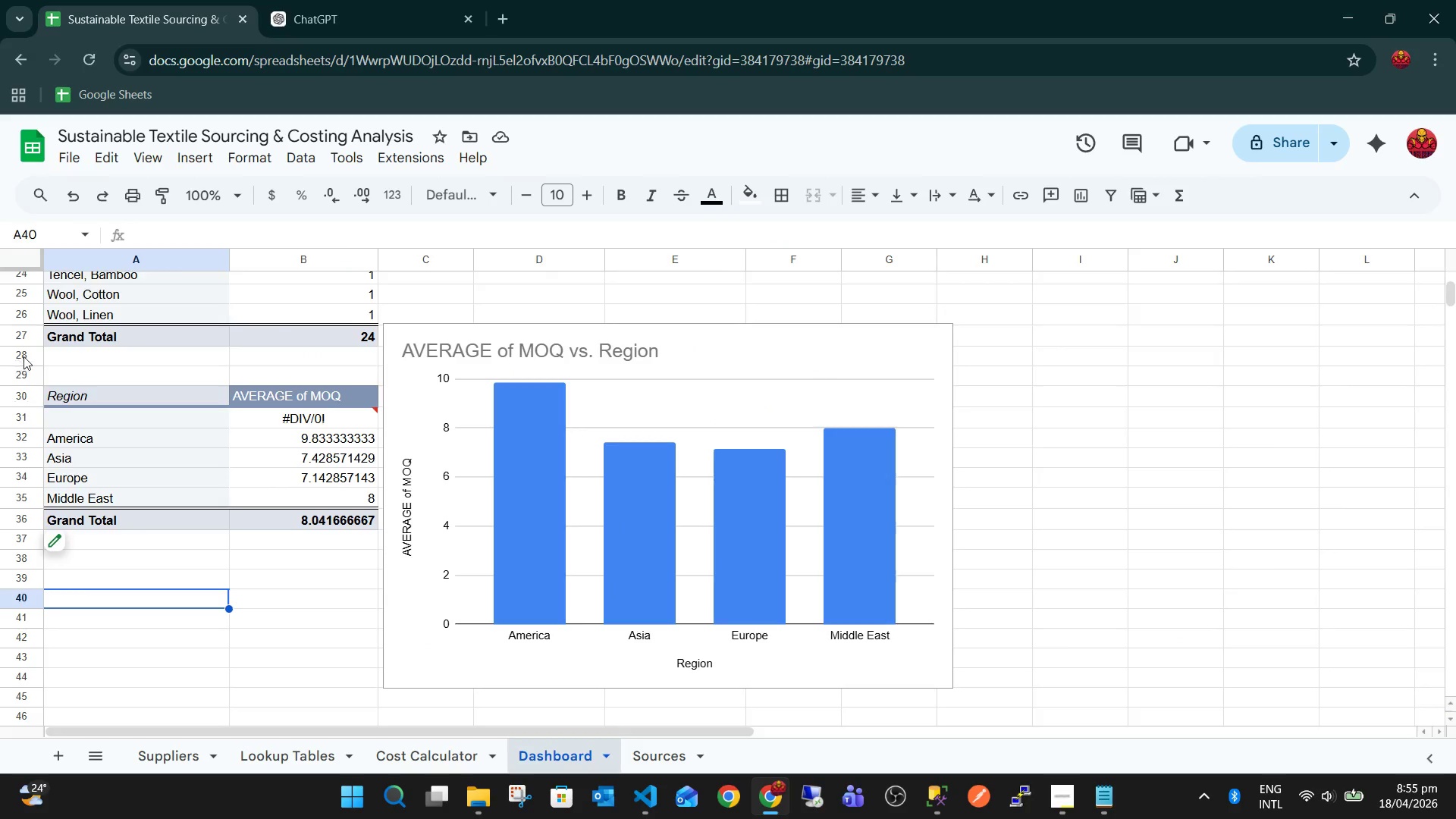 
left_click([24, 355])
 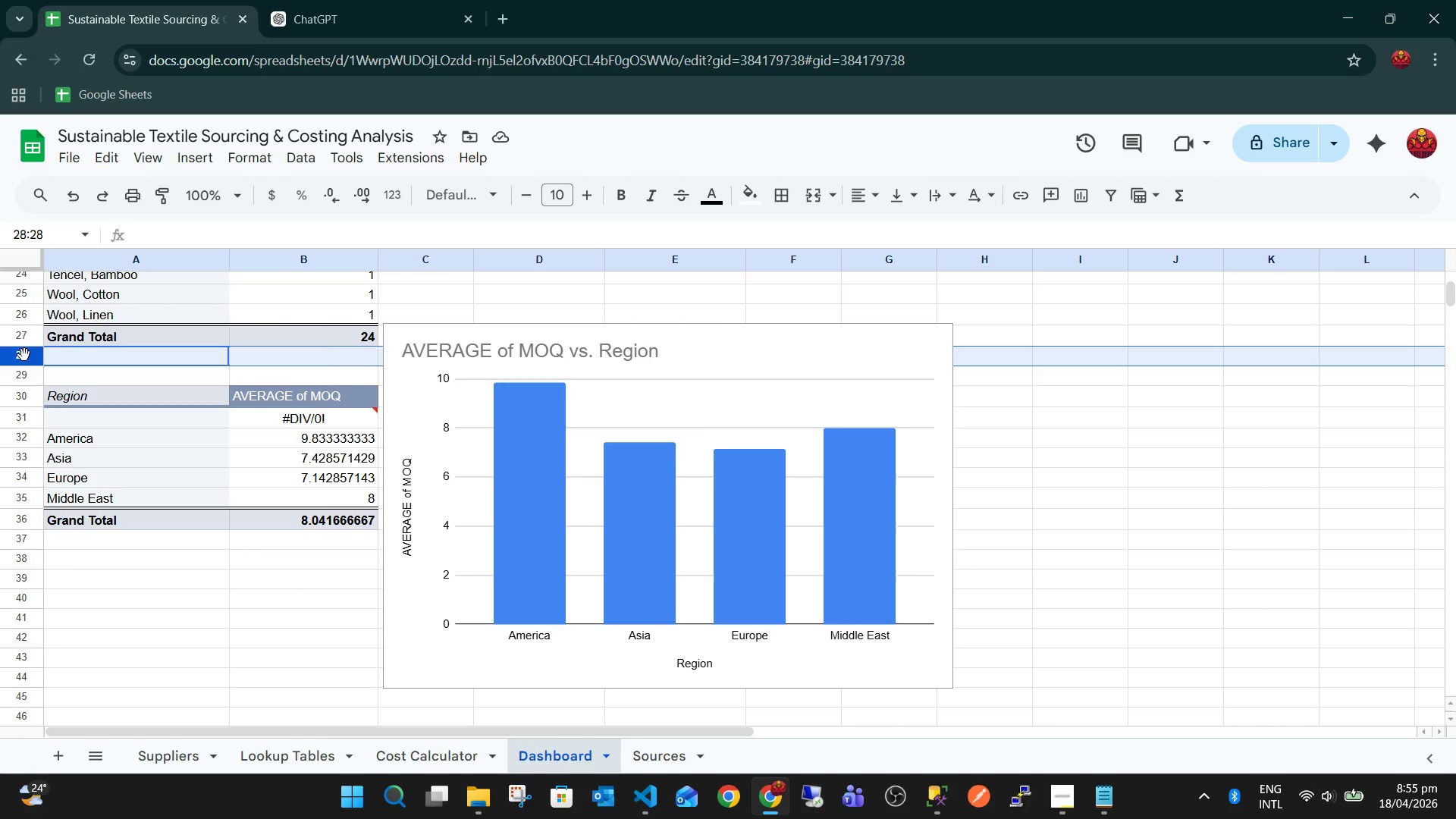 
right_click([24, 355])
 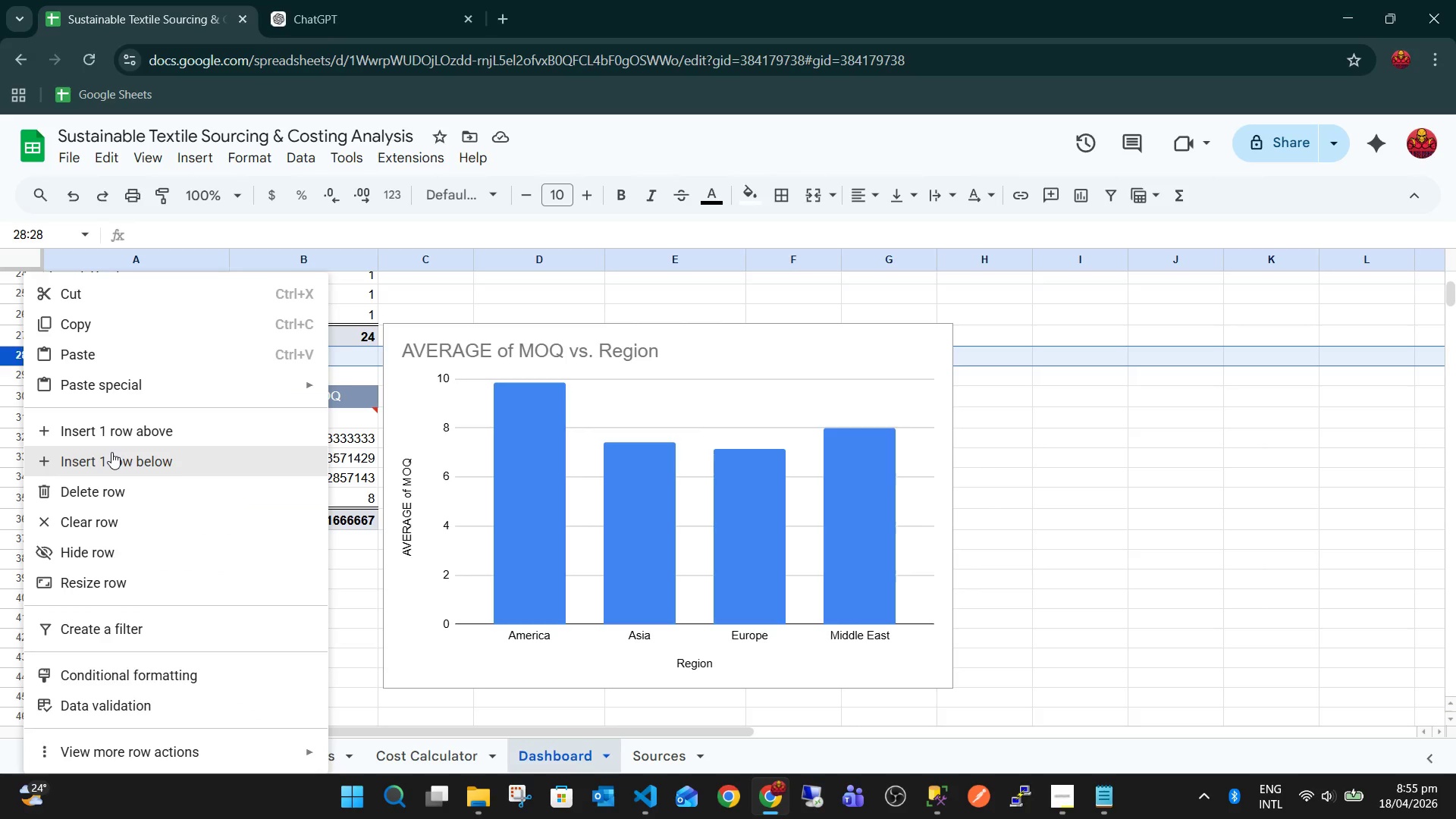 
left_click([118, 435])
 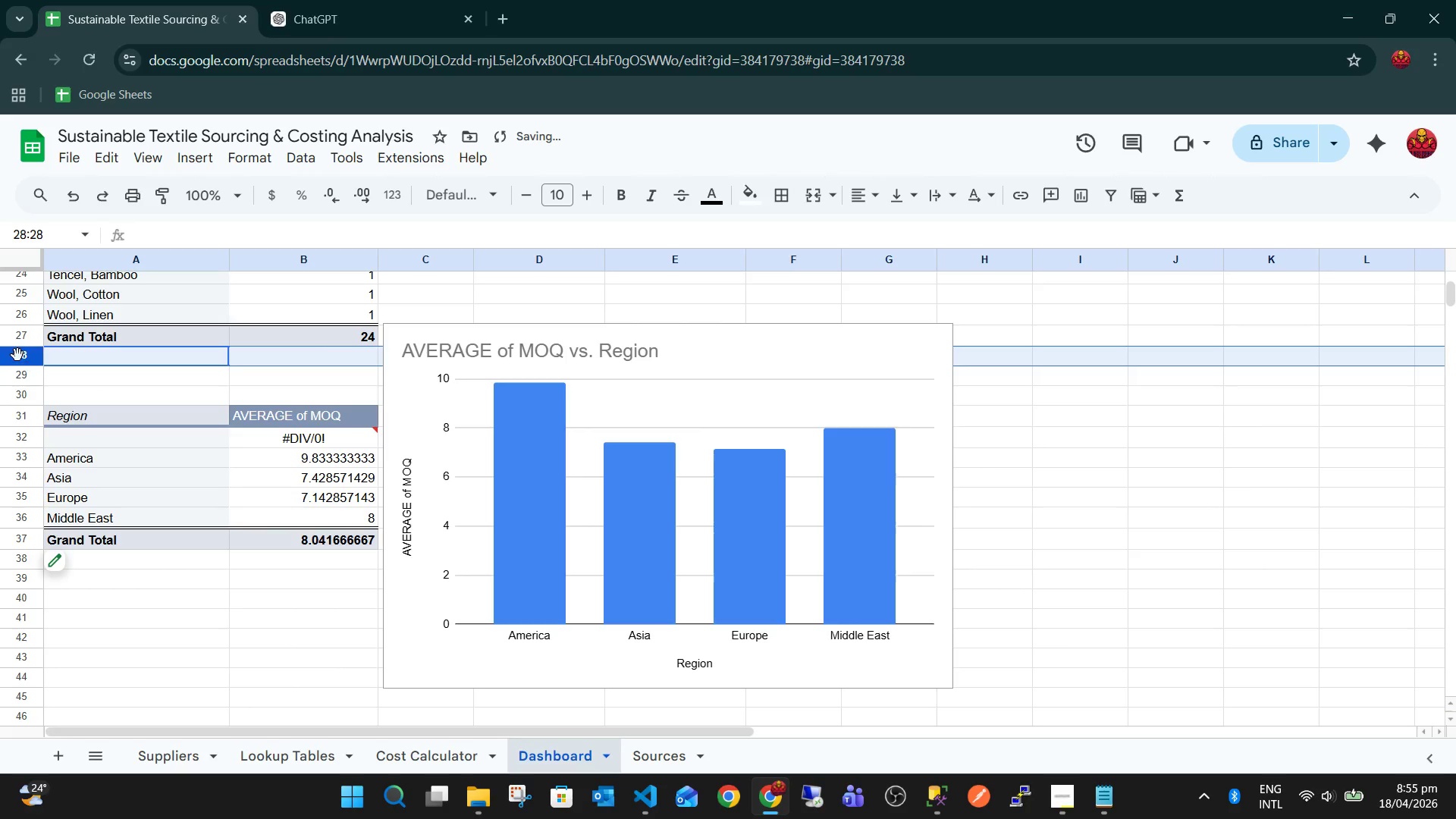 
right_click([17, 355])
 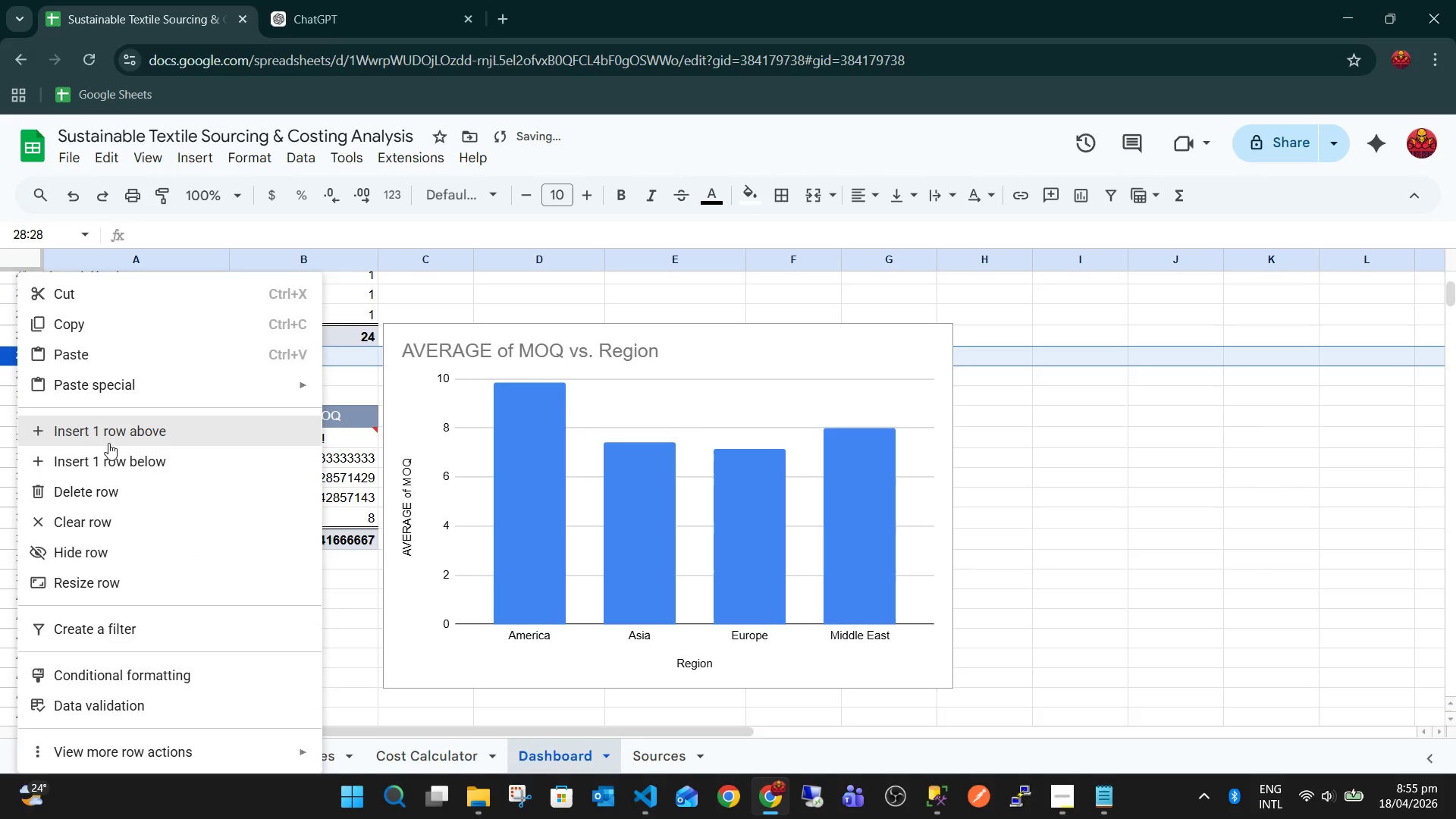 
left_click([110, 440])
 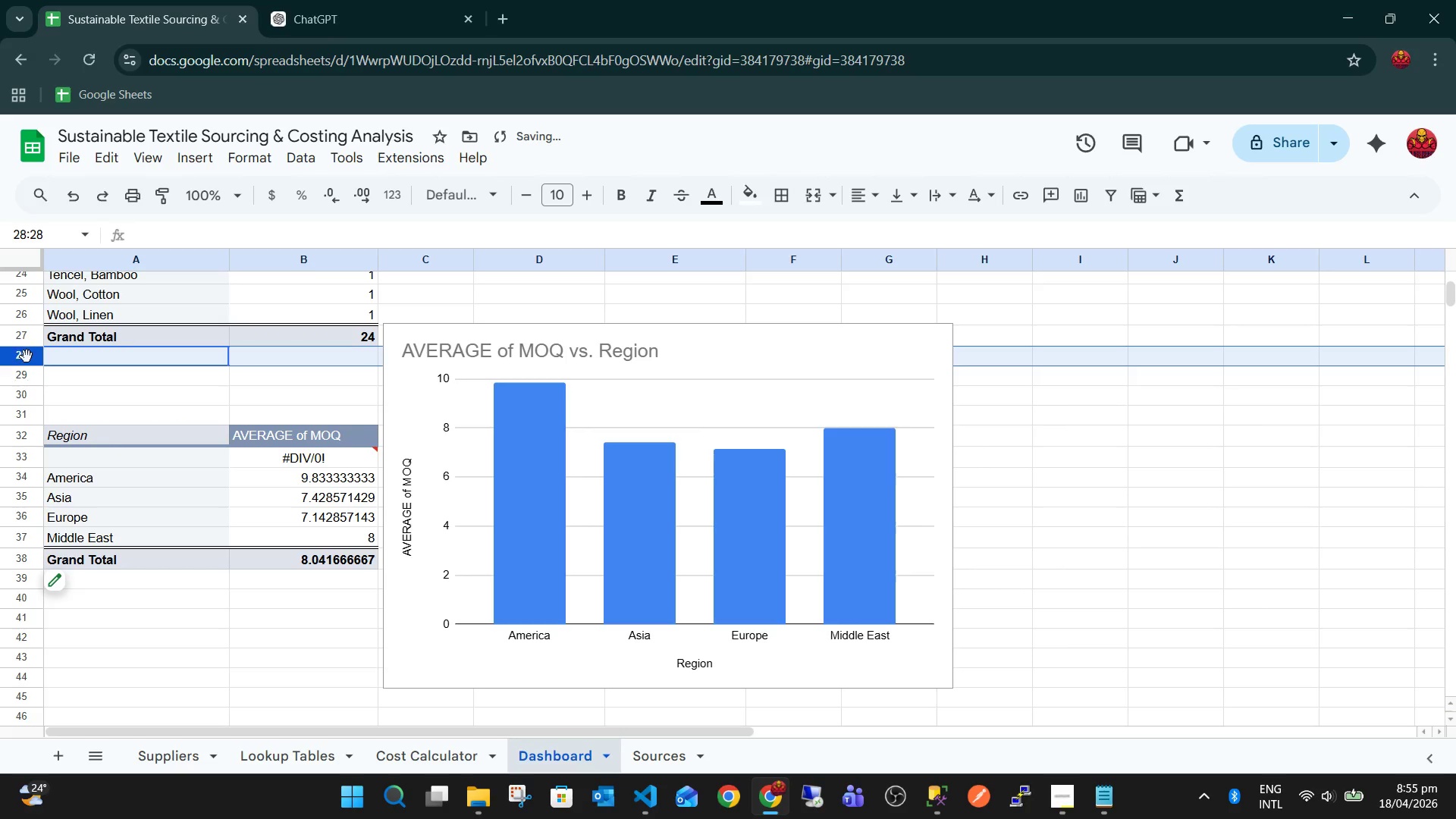 
right_click([29, 362])
 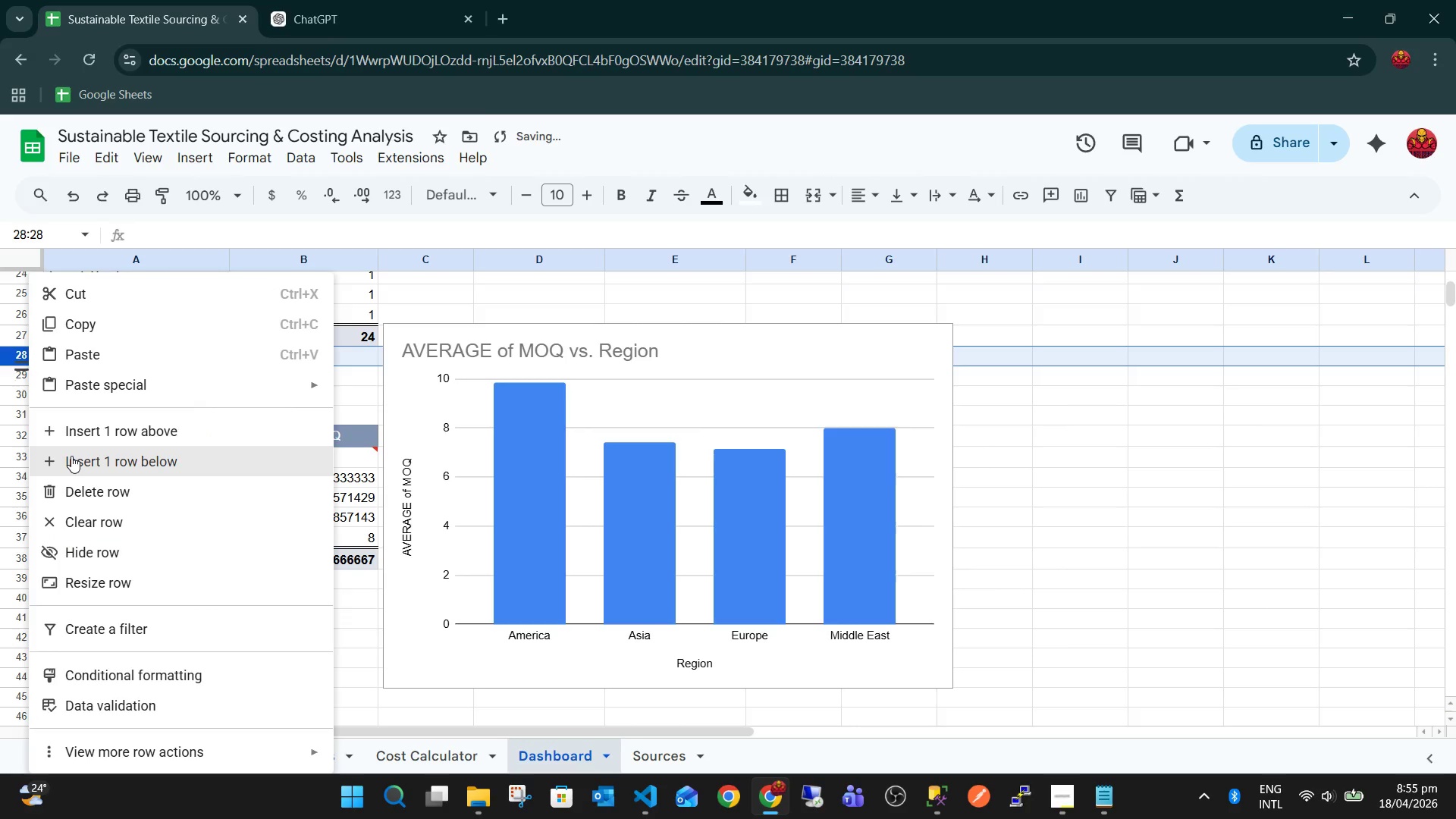 
left_click([71, 448])
 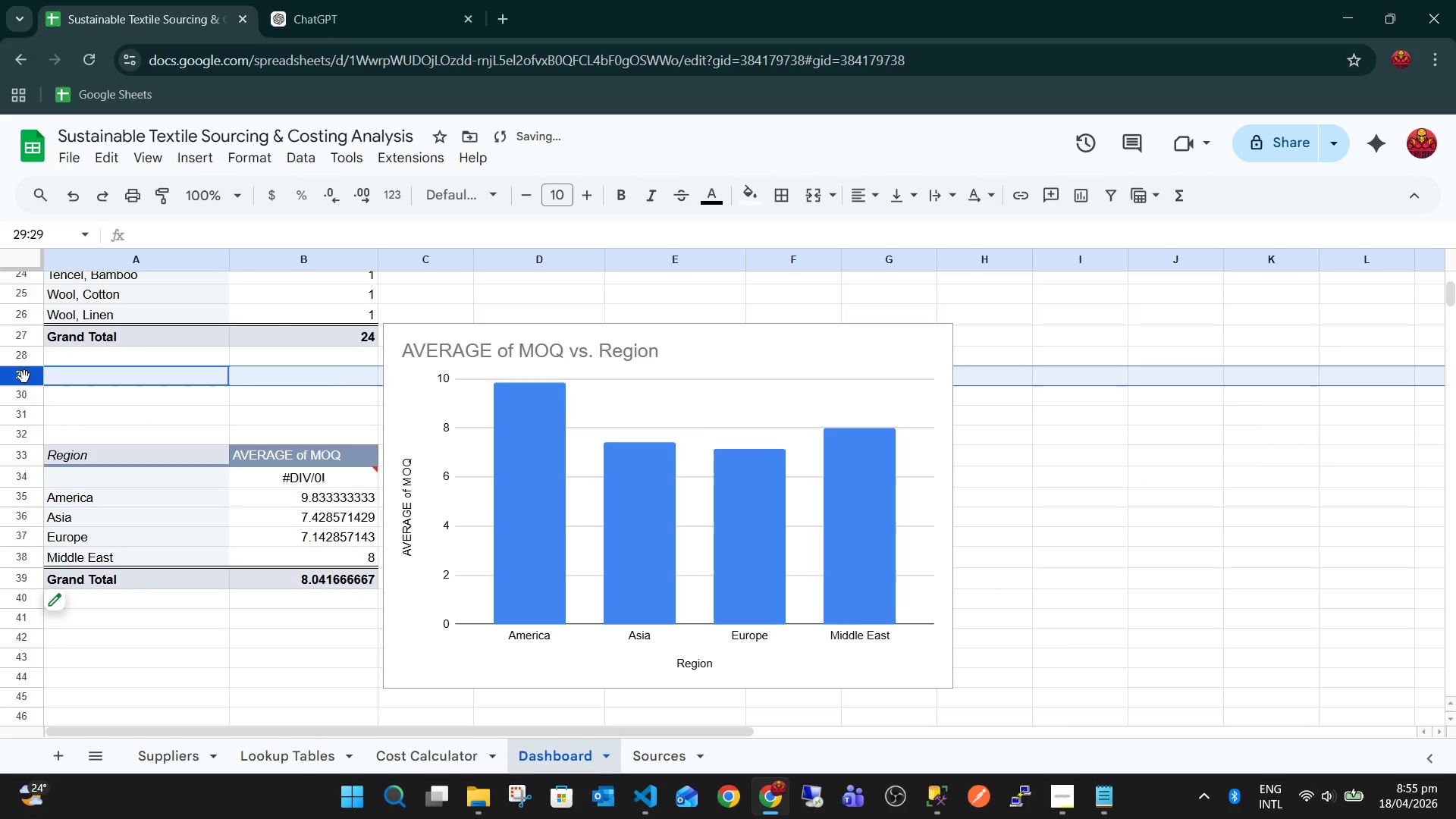 
right_click([24, 377])
 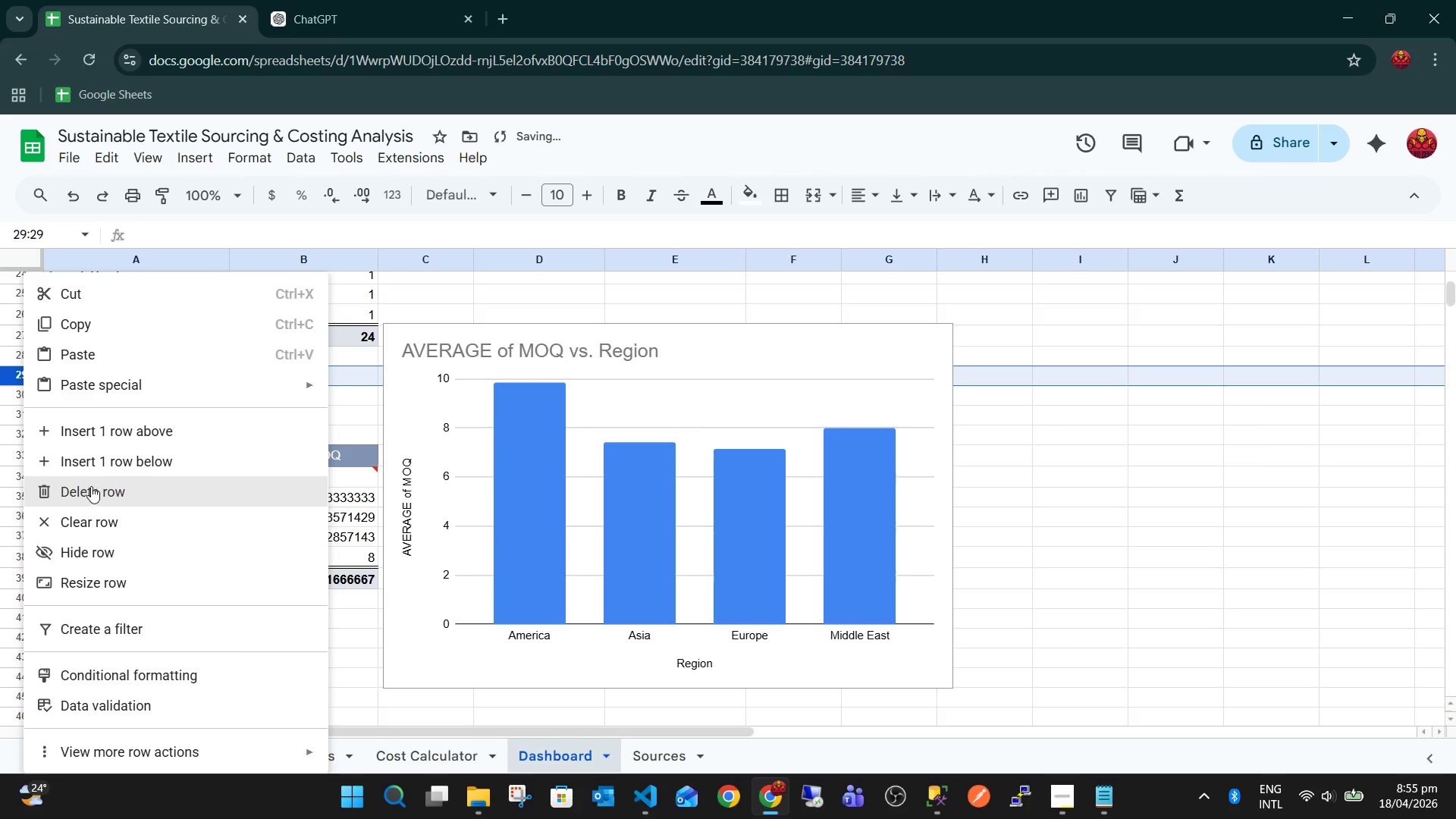 
left_click([105, 466])
 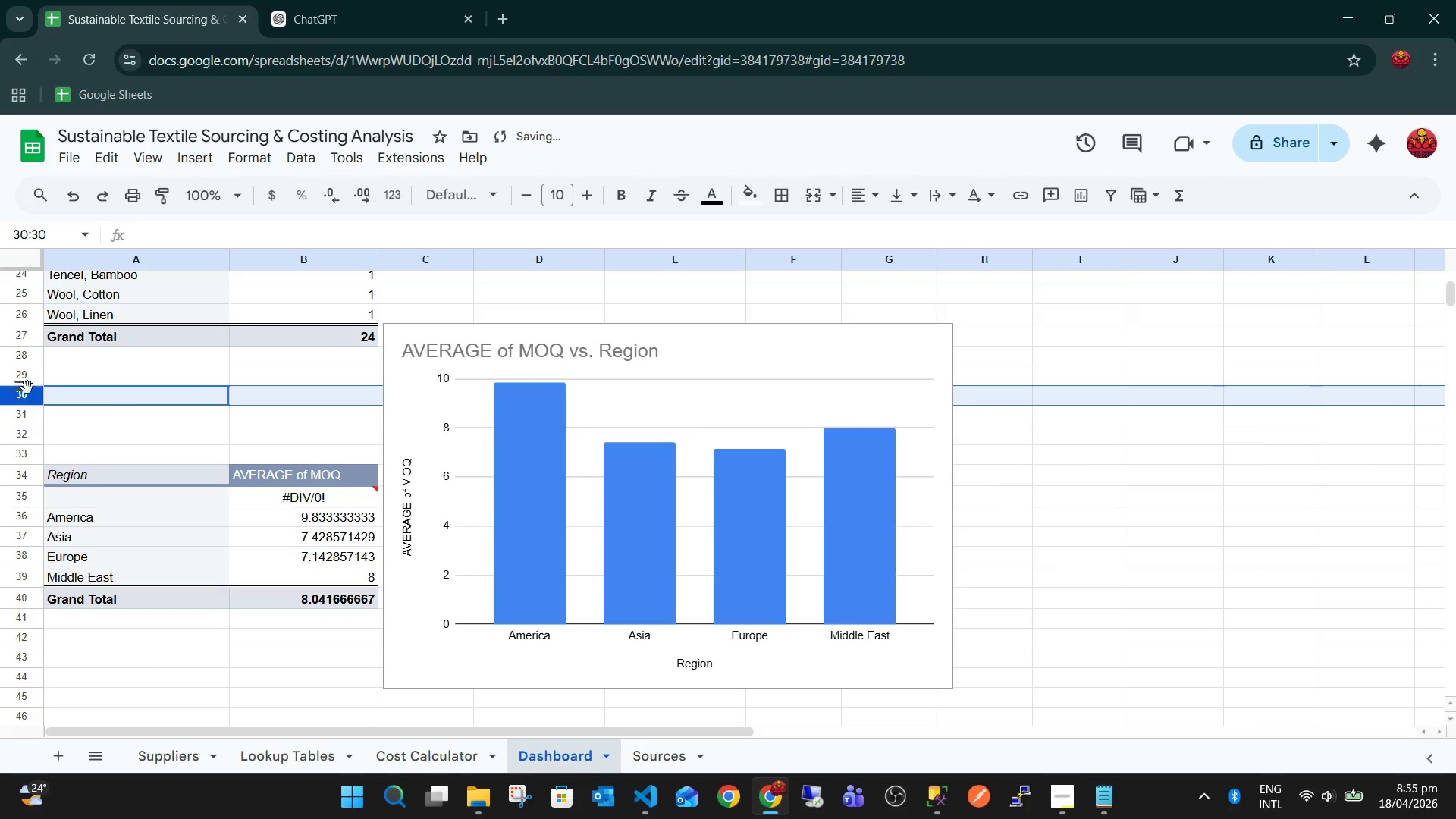 
right_click([27, 388])
 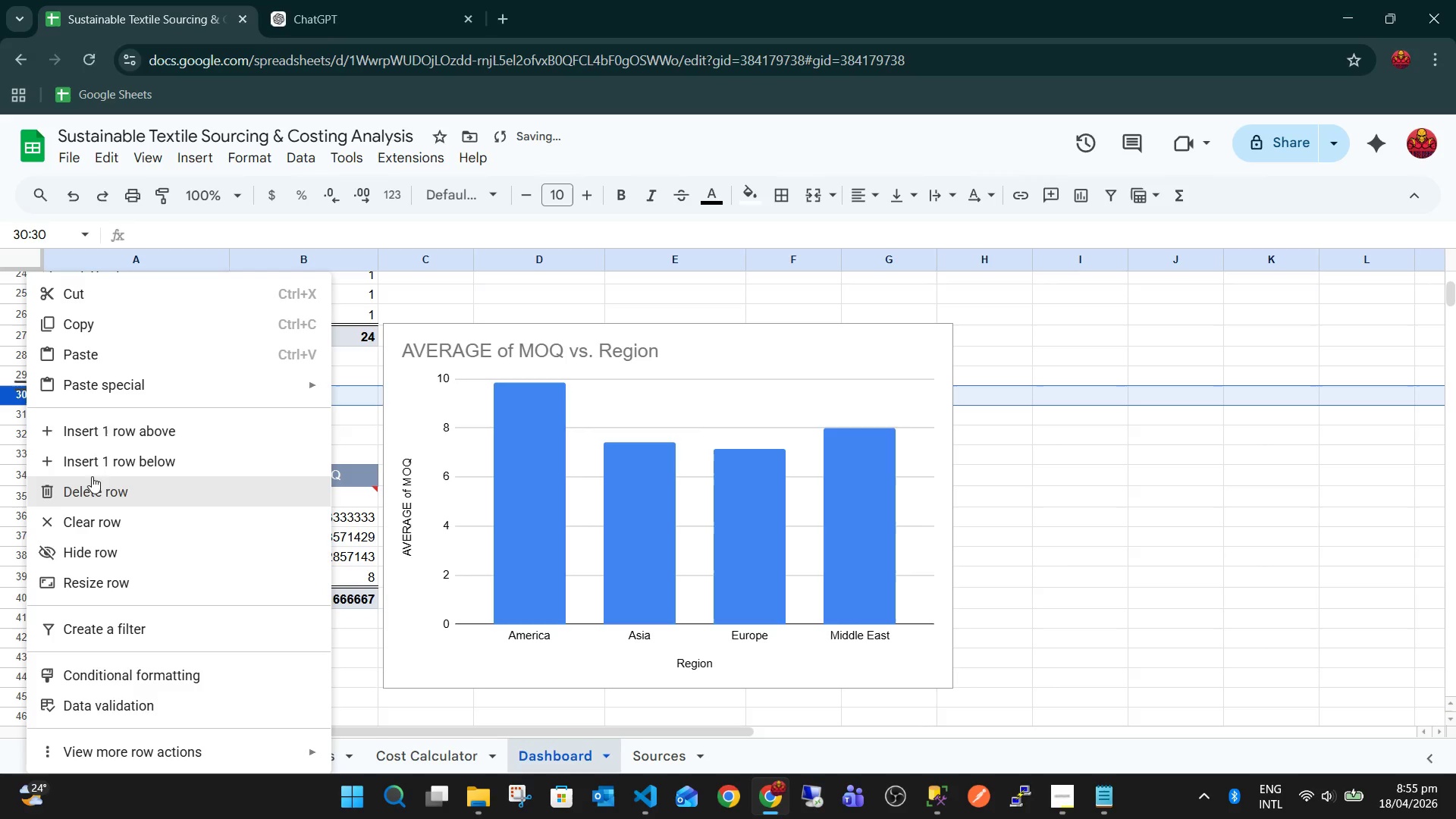 
left_click([98, 472])
 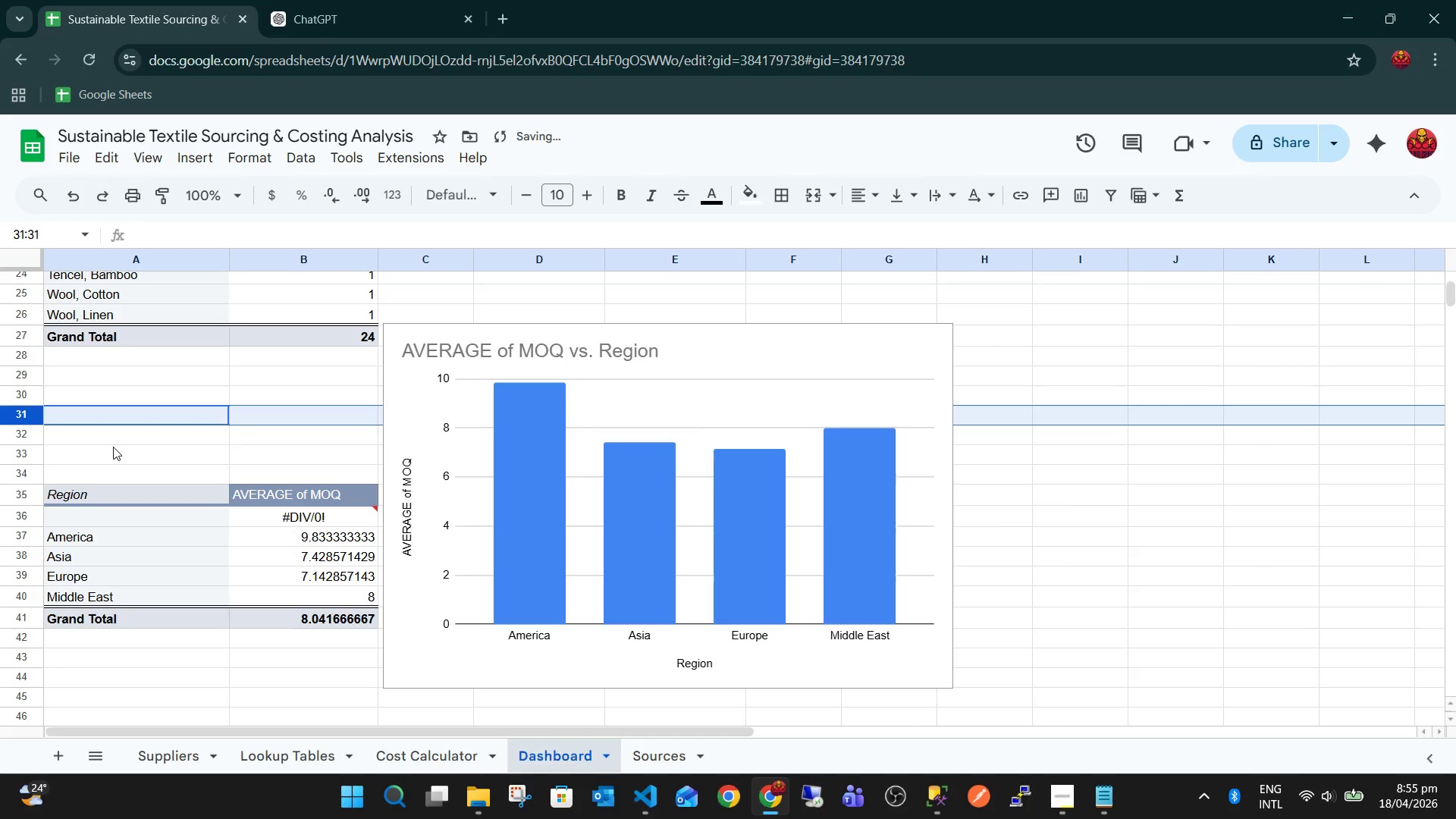 
key(Control+P)
 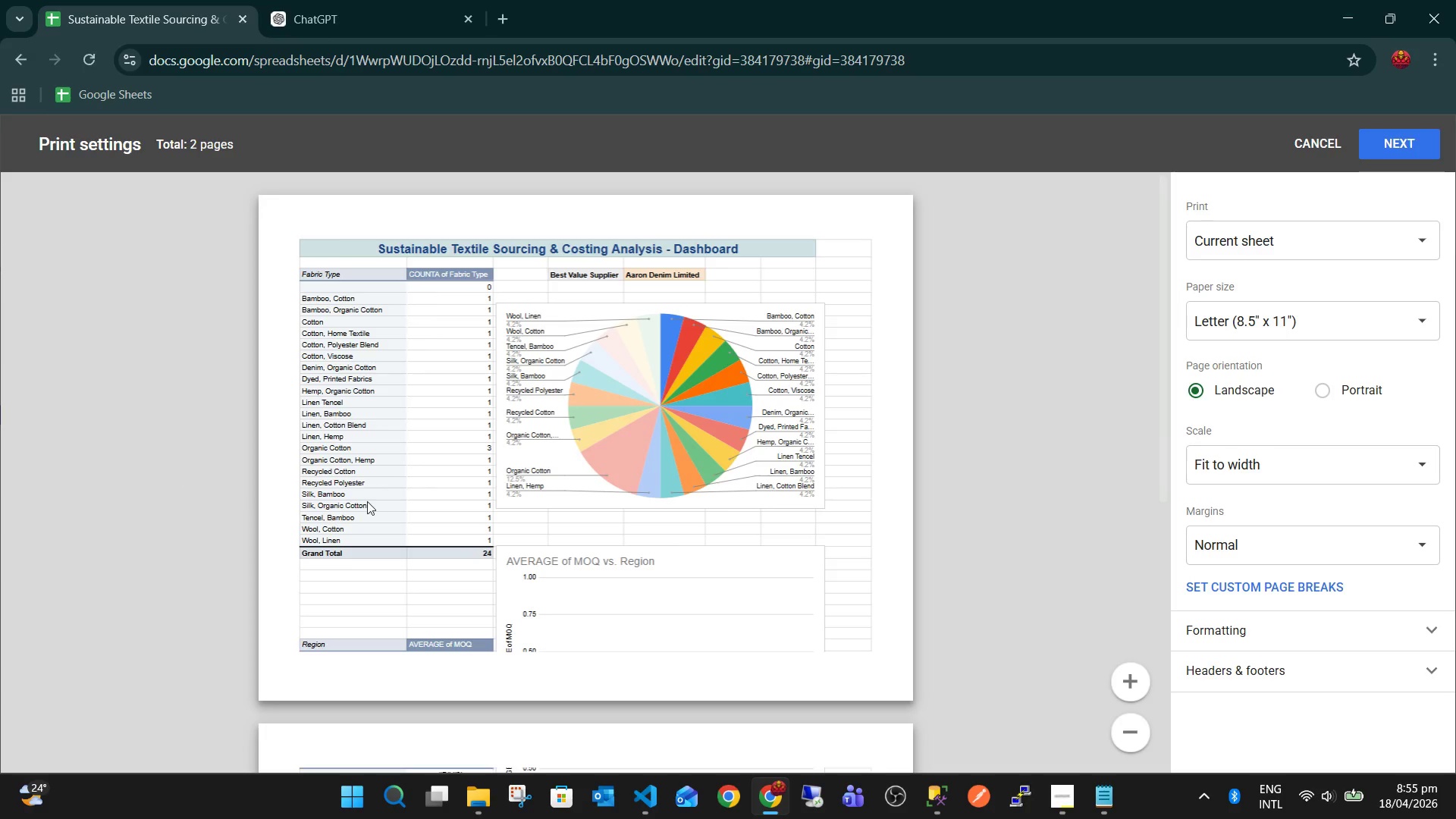 
scroll: coordinate [411, 505], scroll_direction: down, amount: 2.0
 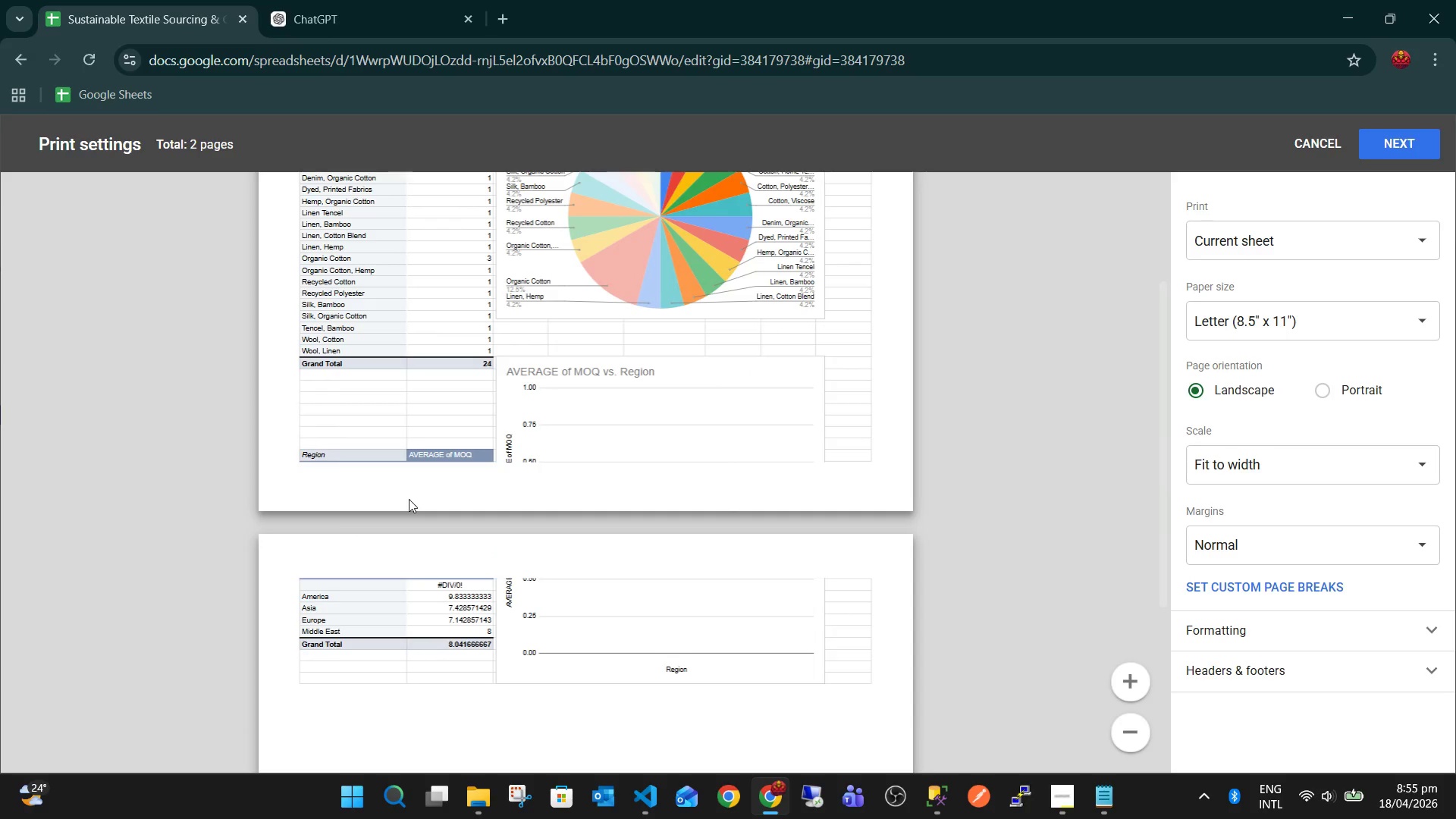 
key(Escape)
 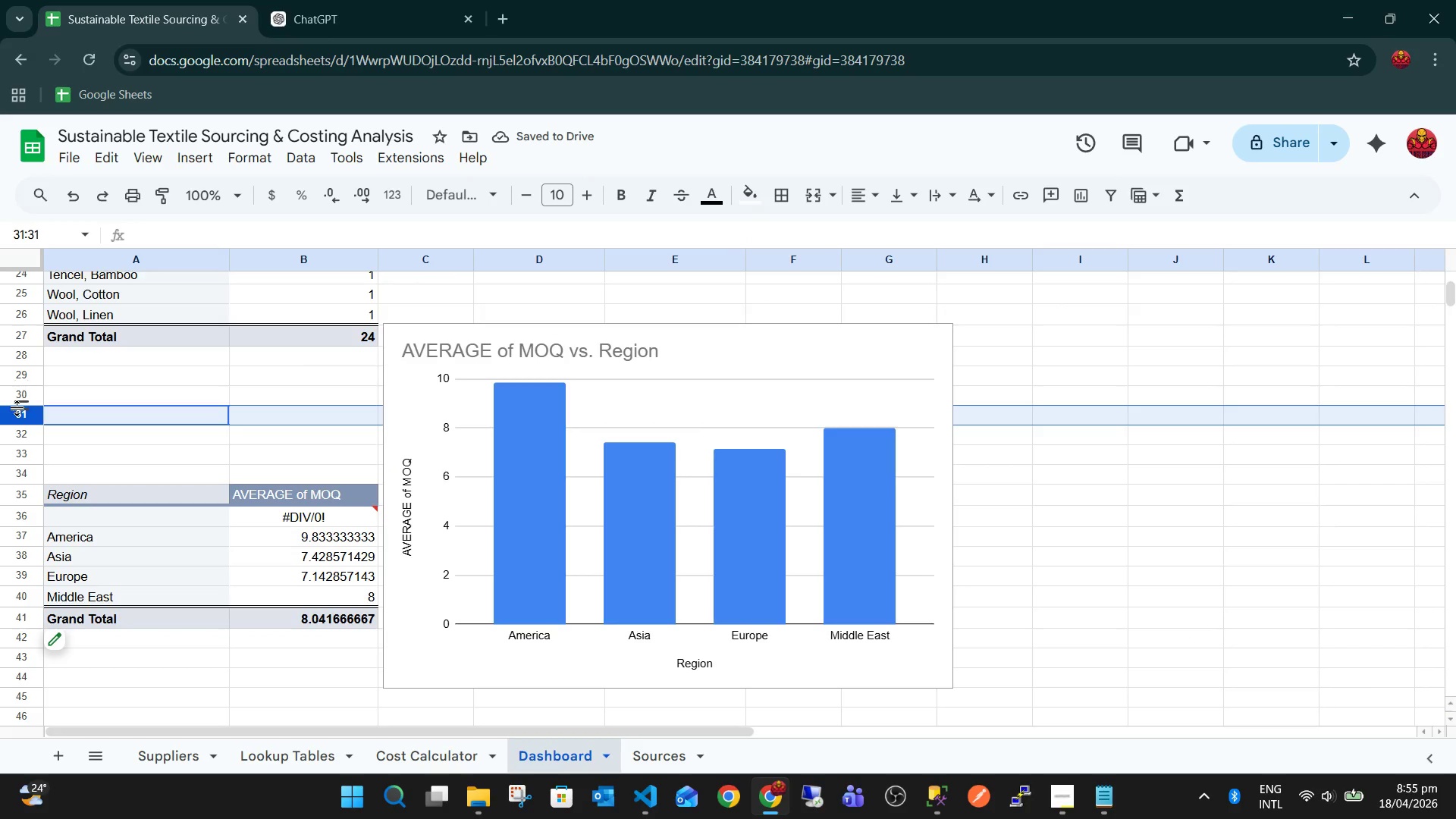 
right_click([19, 416])
 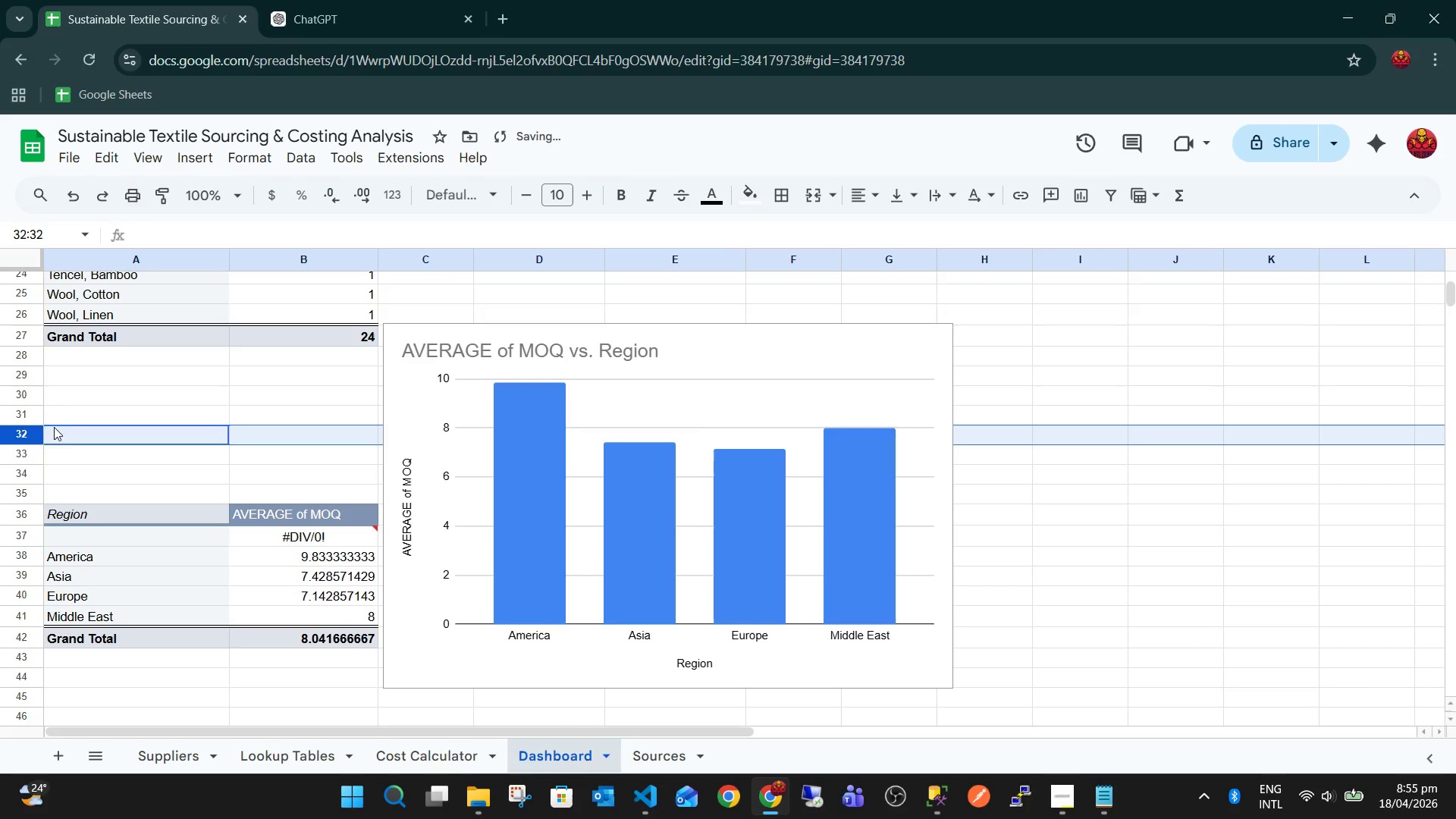 
right_click([29, 419])
 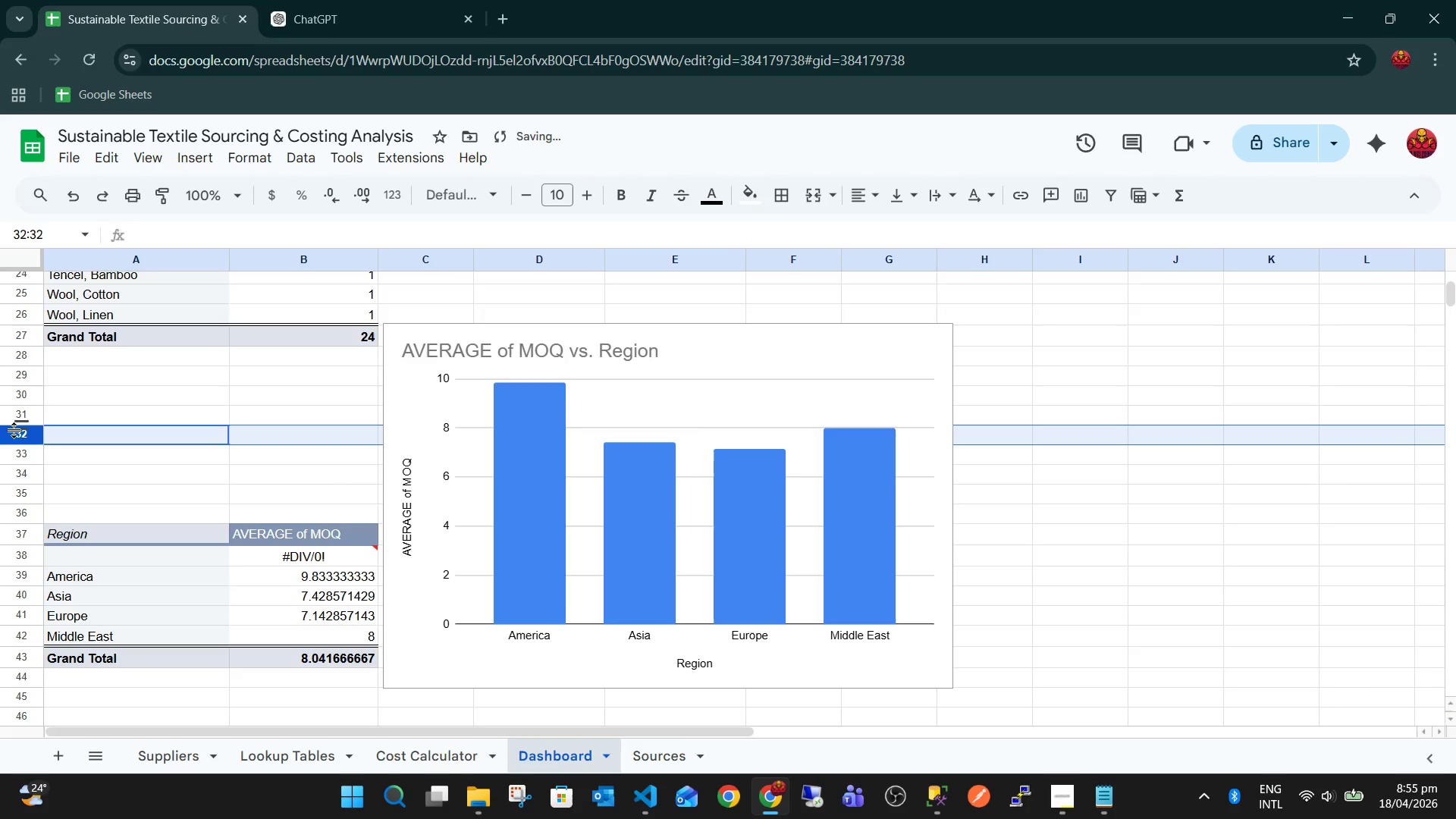 
right_click([17, 436])
 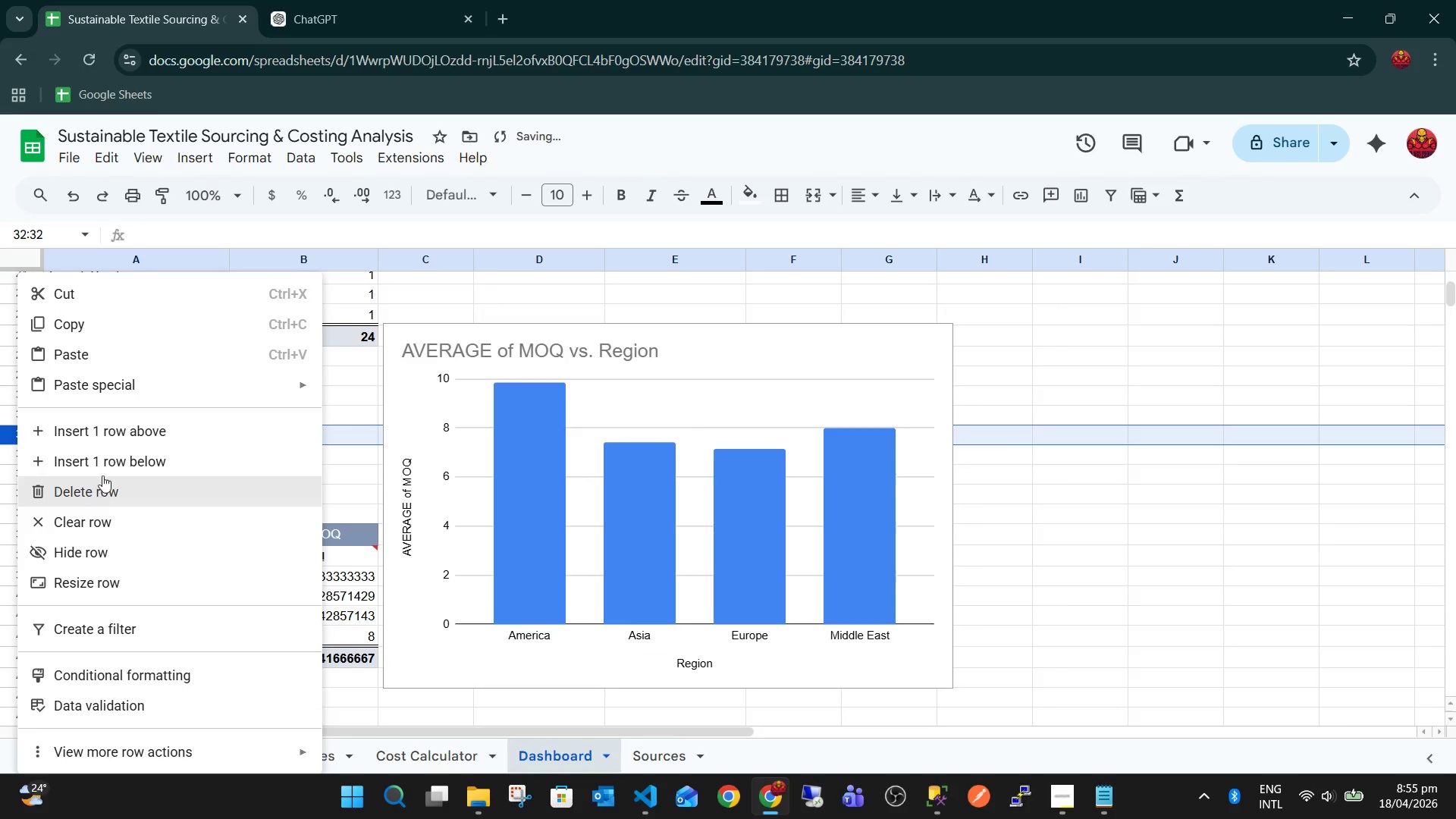 
left_click([118, 462])
 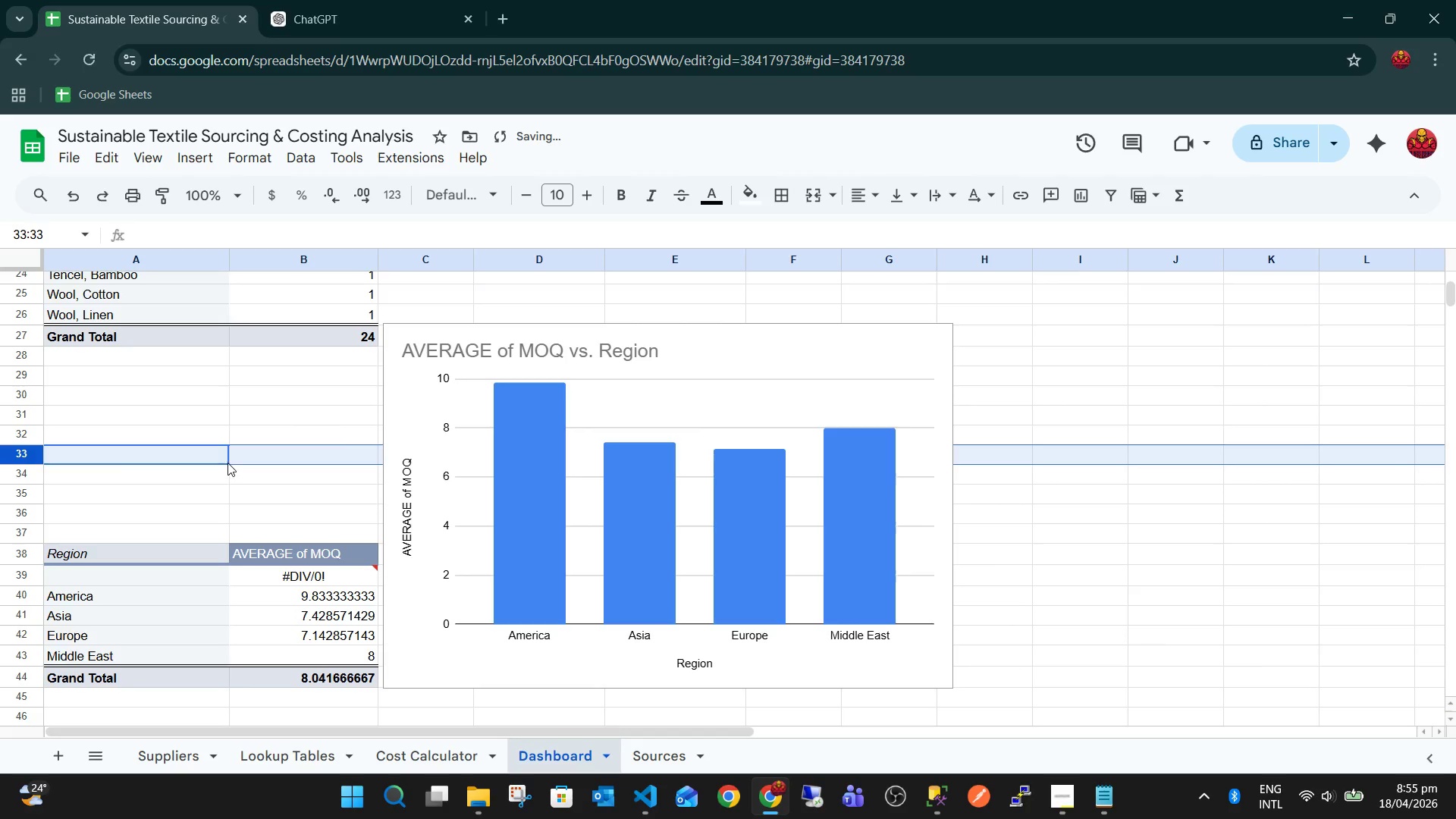 
left_click([225, 482])
 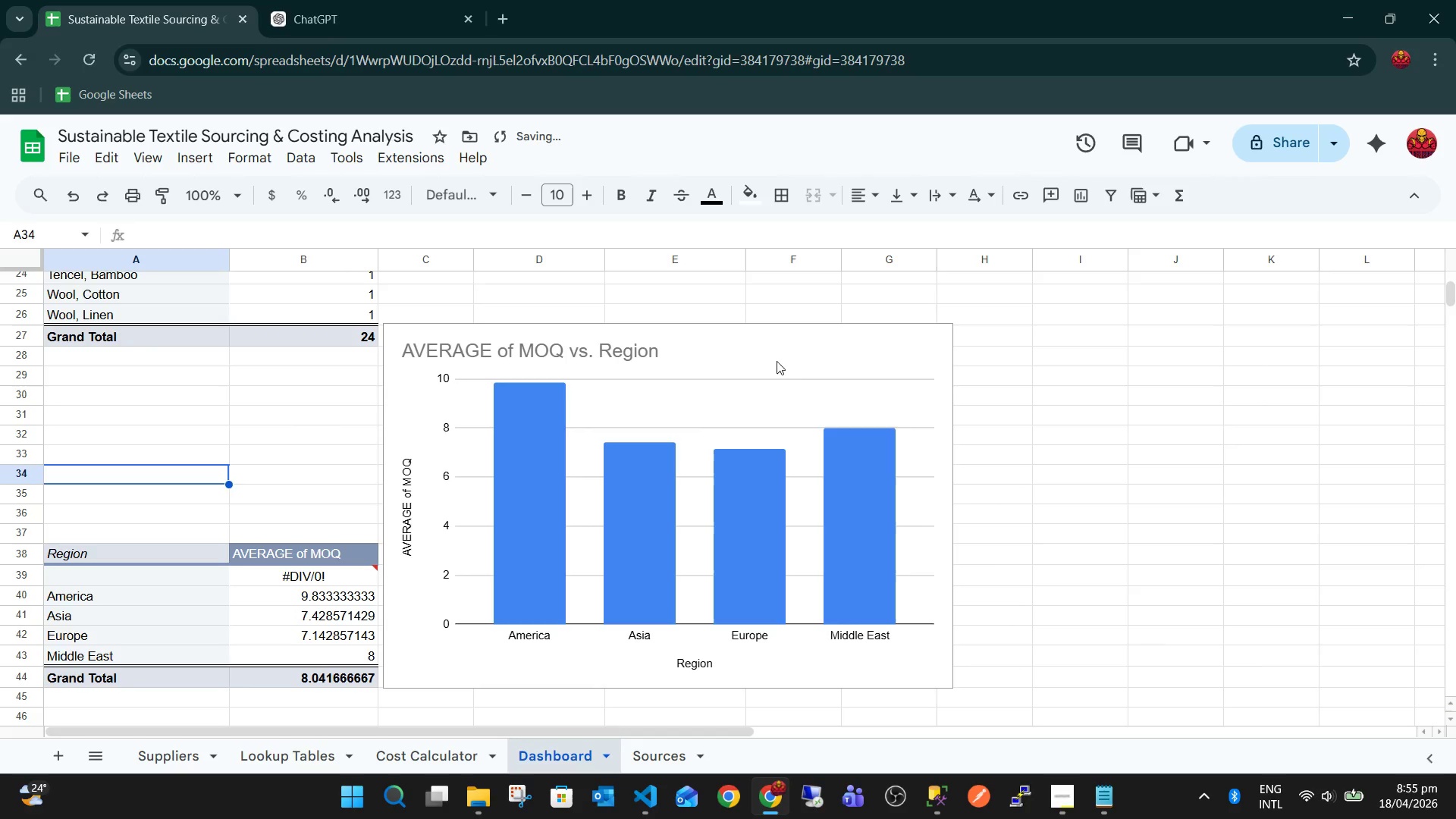 
left_click([805, 353])
 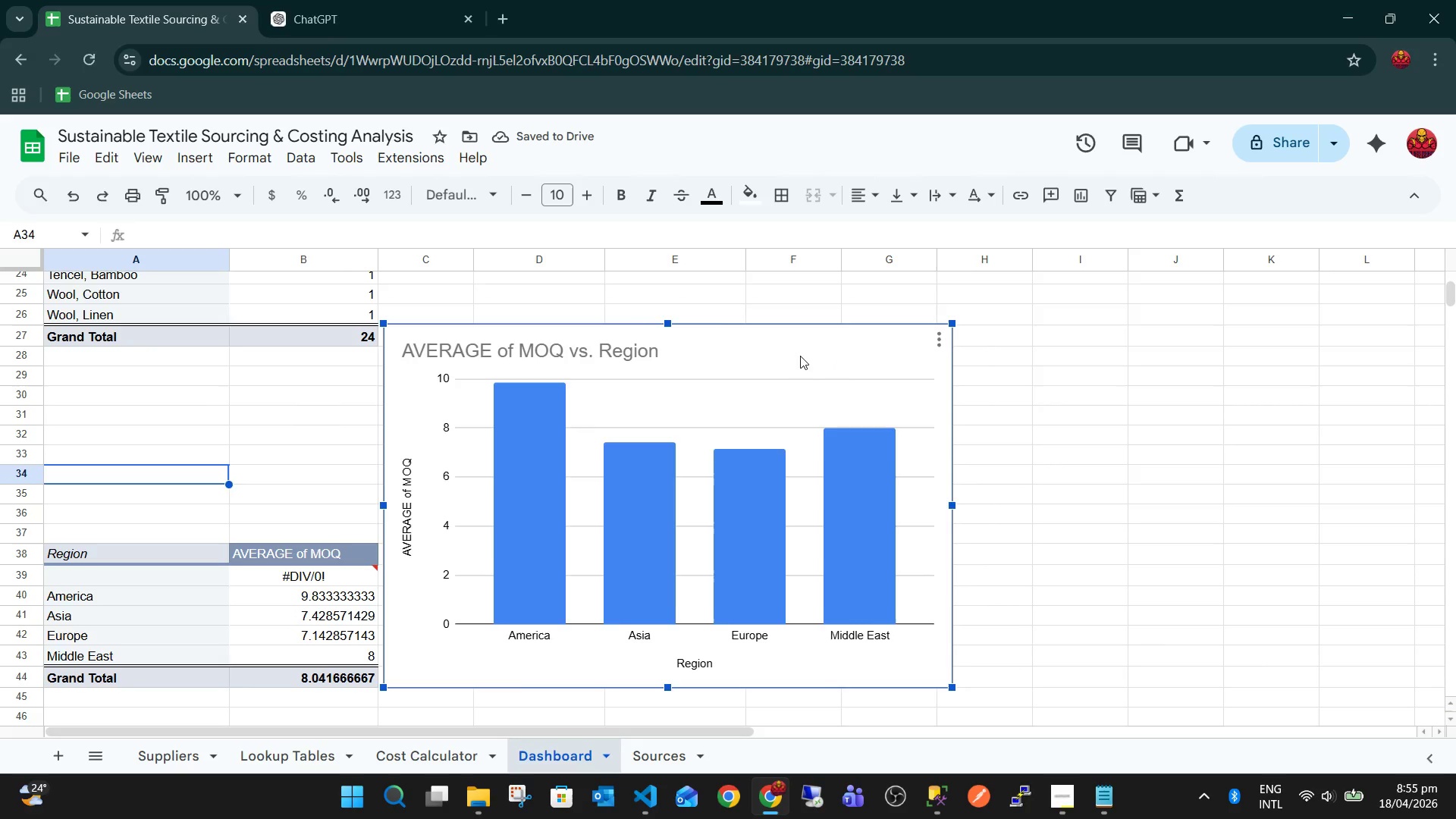 
left_click_drag(start_coordinate=[800, 356], to_coordinate=[896, 480])
 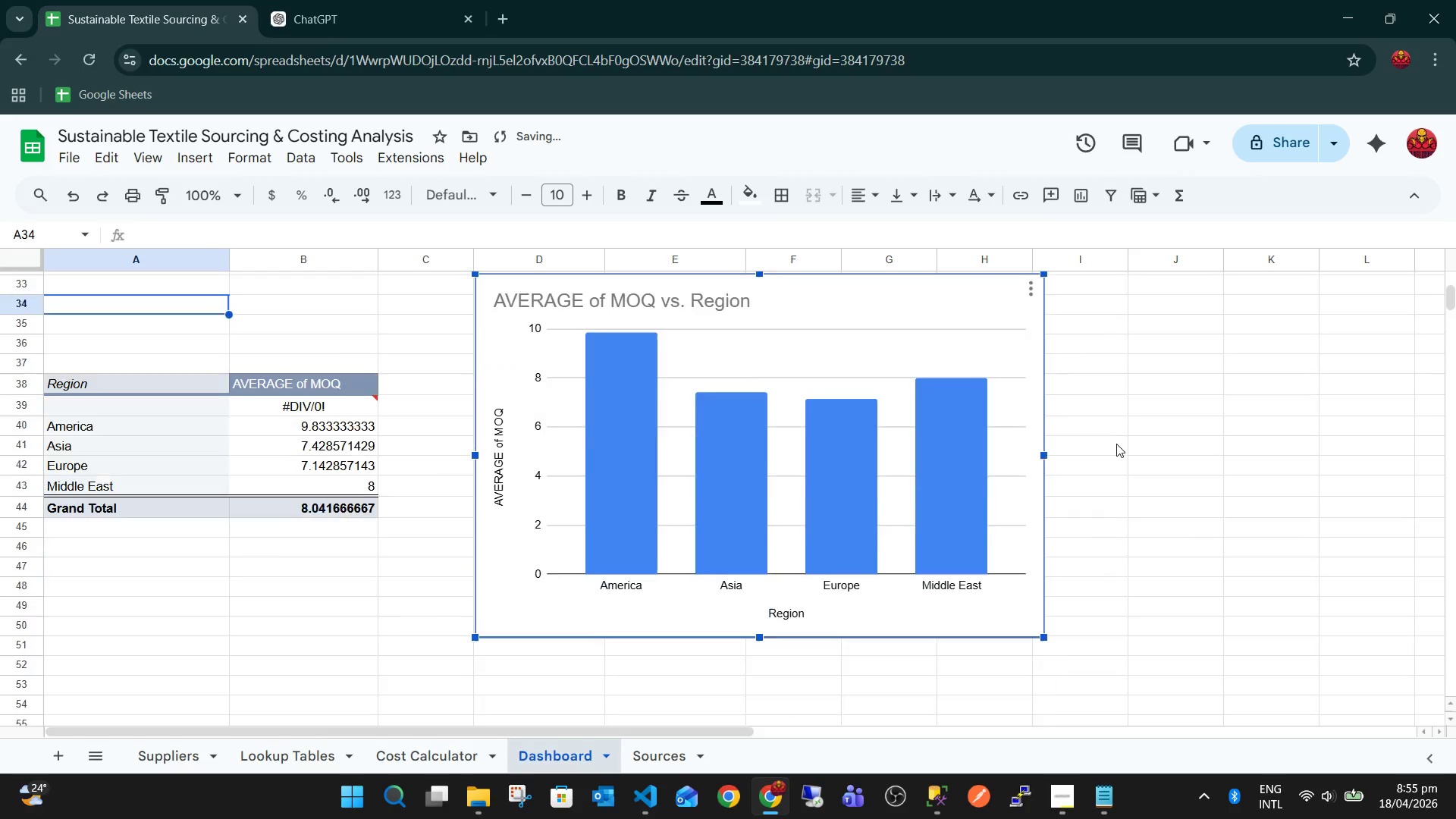 
scroll: coordinate [1116, 444], scroll_direction: down, amount: 1.0
 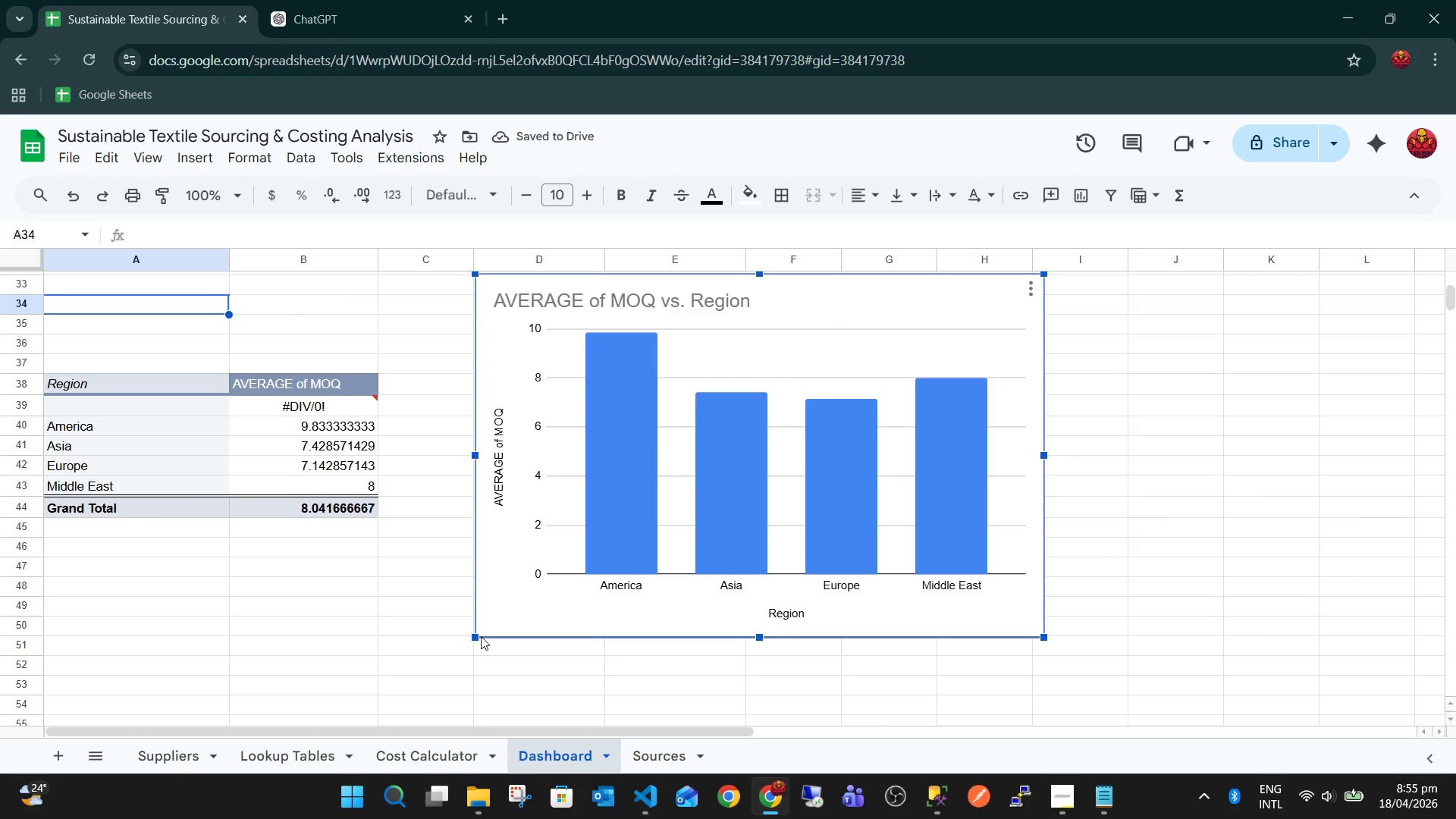 
left_click_drag(start_coordinate=[475, 639], to_coordinate=[414, 655])
 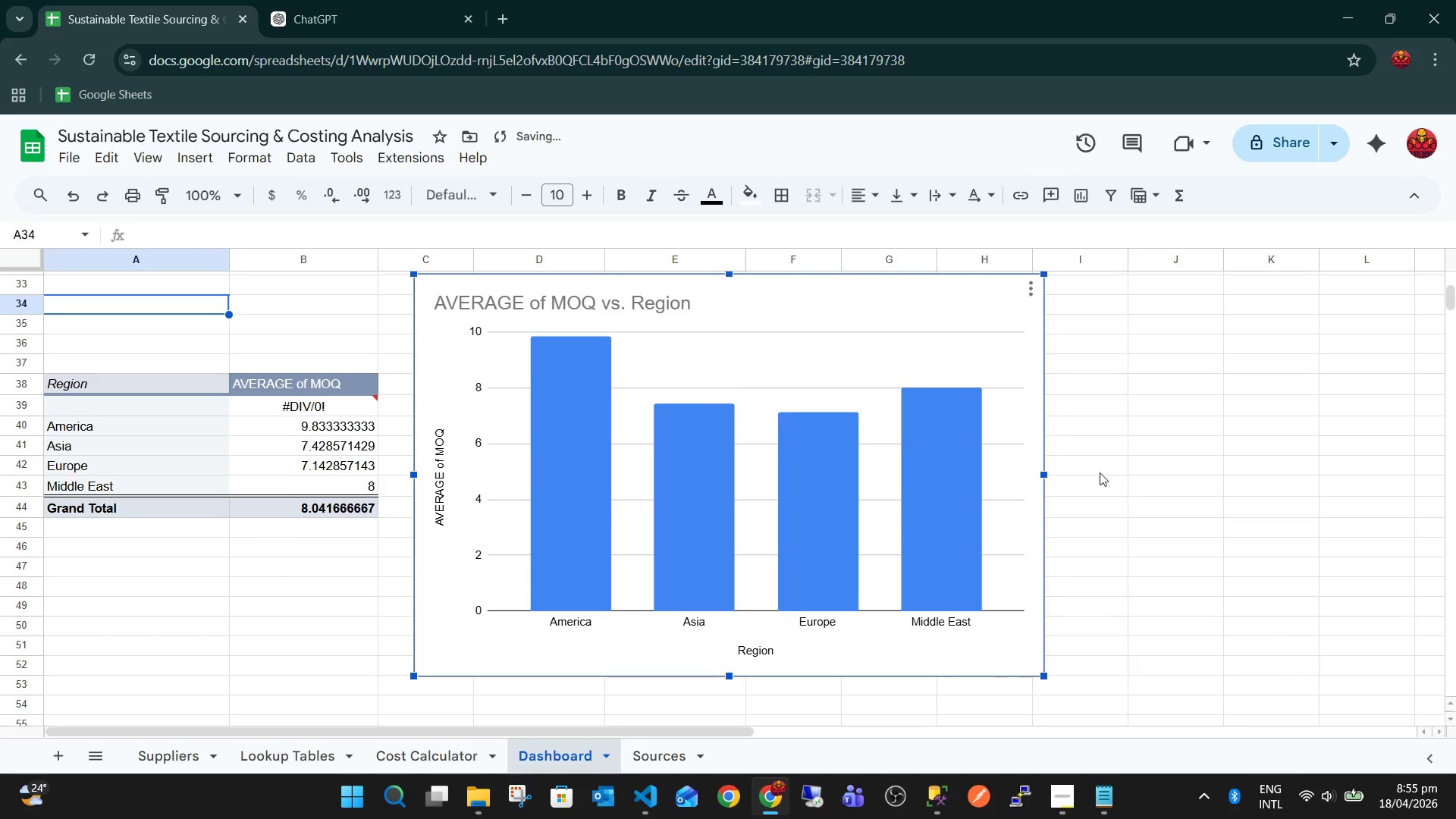 
scroll: coordinate [1115, 483], scroll_direction: up, amount: 3.0
 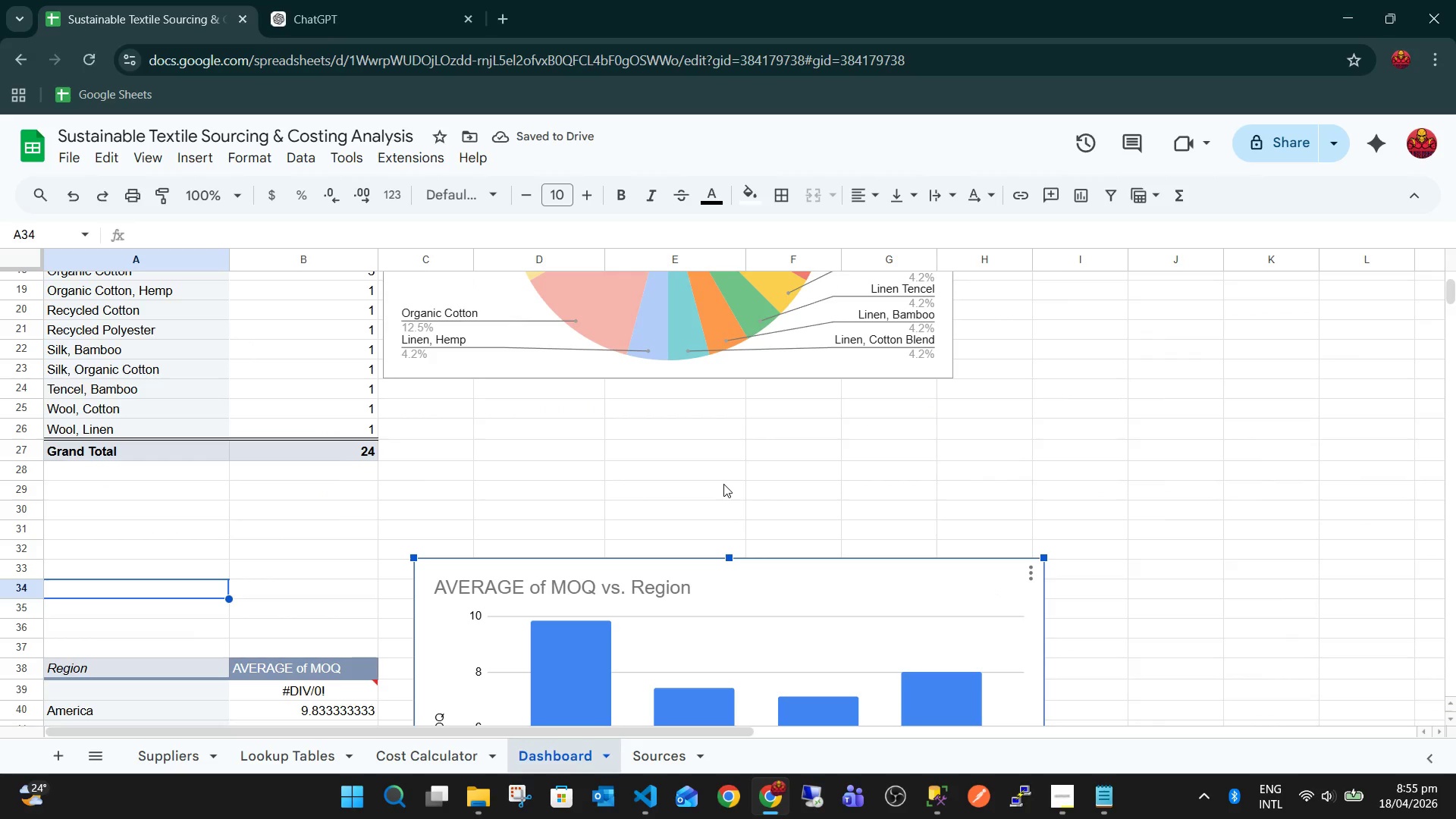 
left_click([1078, 529])
 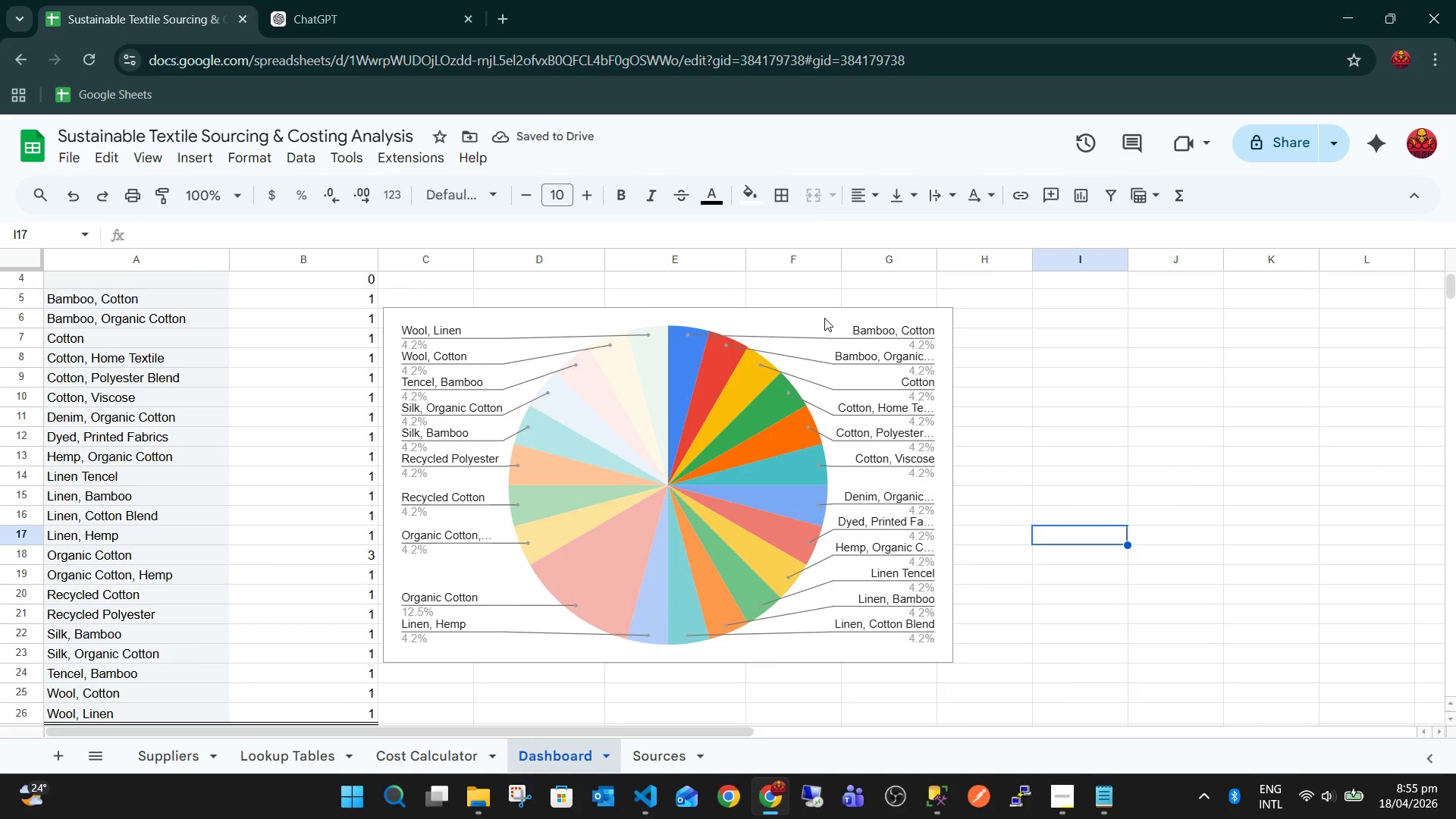 
scroll: coordinate [723, 494], scroll_direction: up, amount: 3.0
 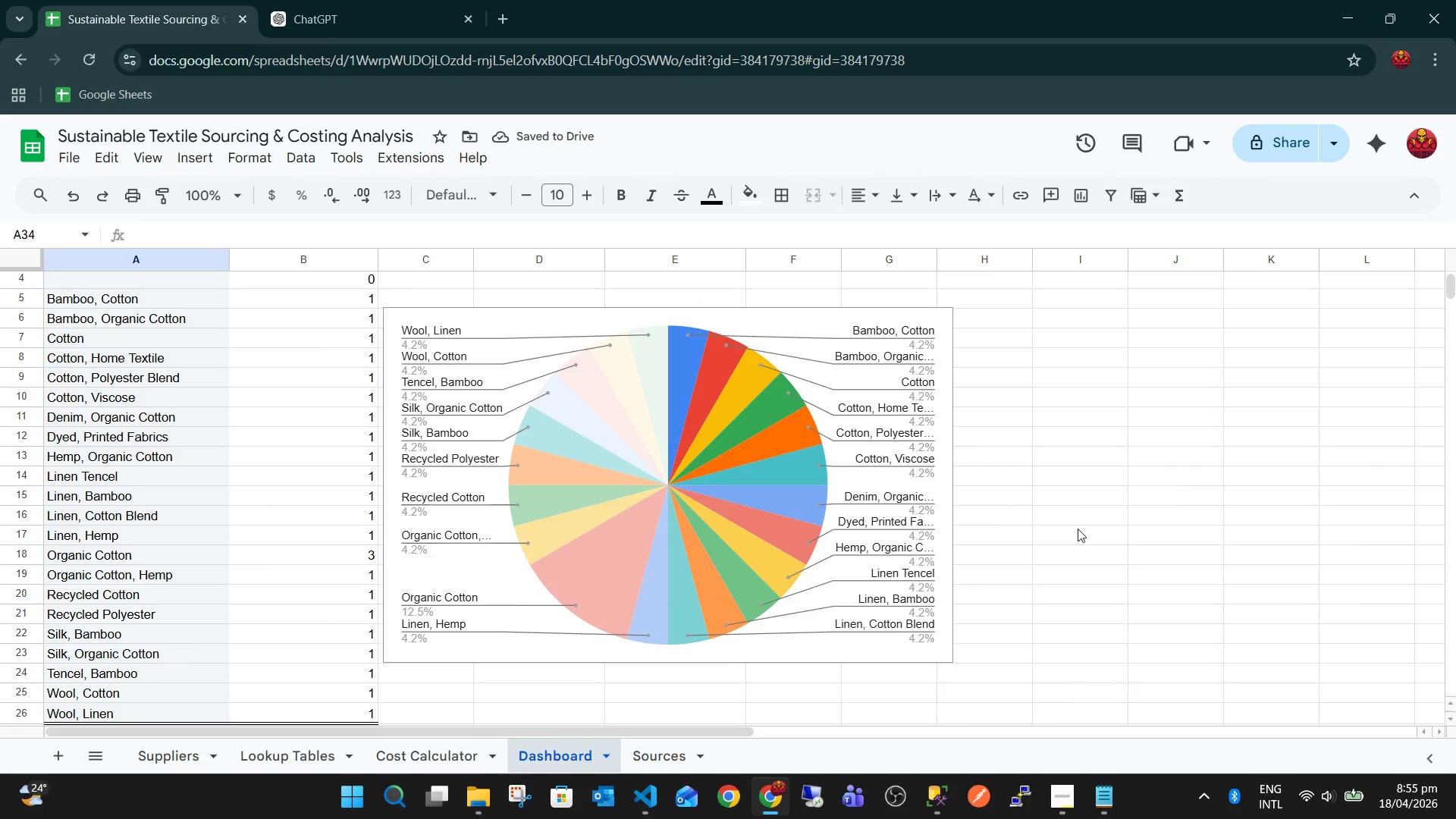 
left_click_drag(start_coordinate=[824, 318], to_coordinate=[836, 328])
 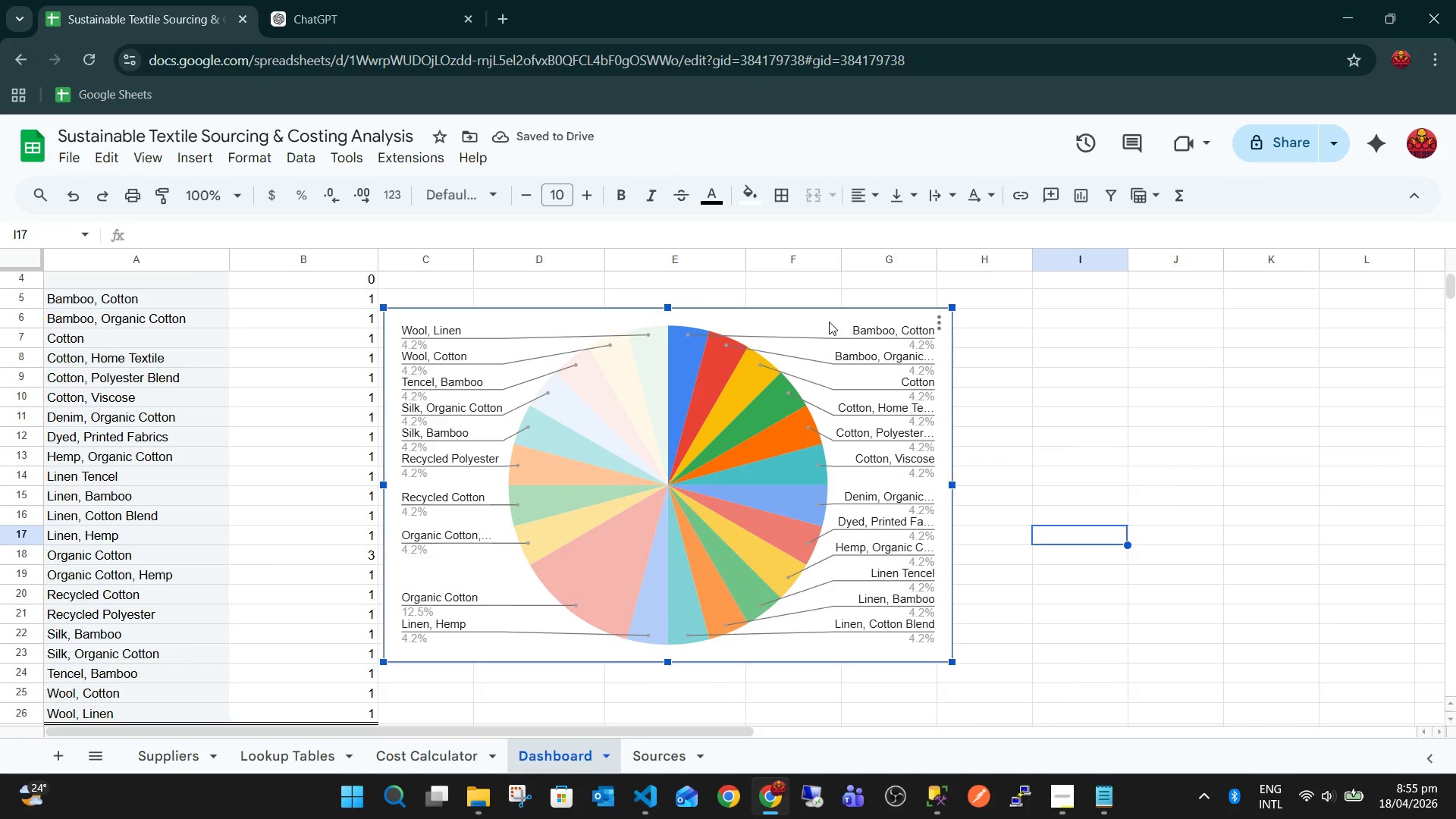 
left_click_drag(start_coordinate=[829, 322], to_coordinate=[905, 336])
 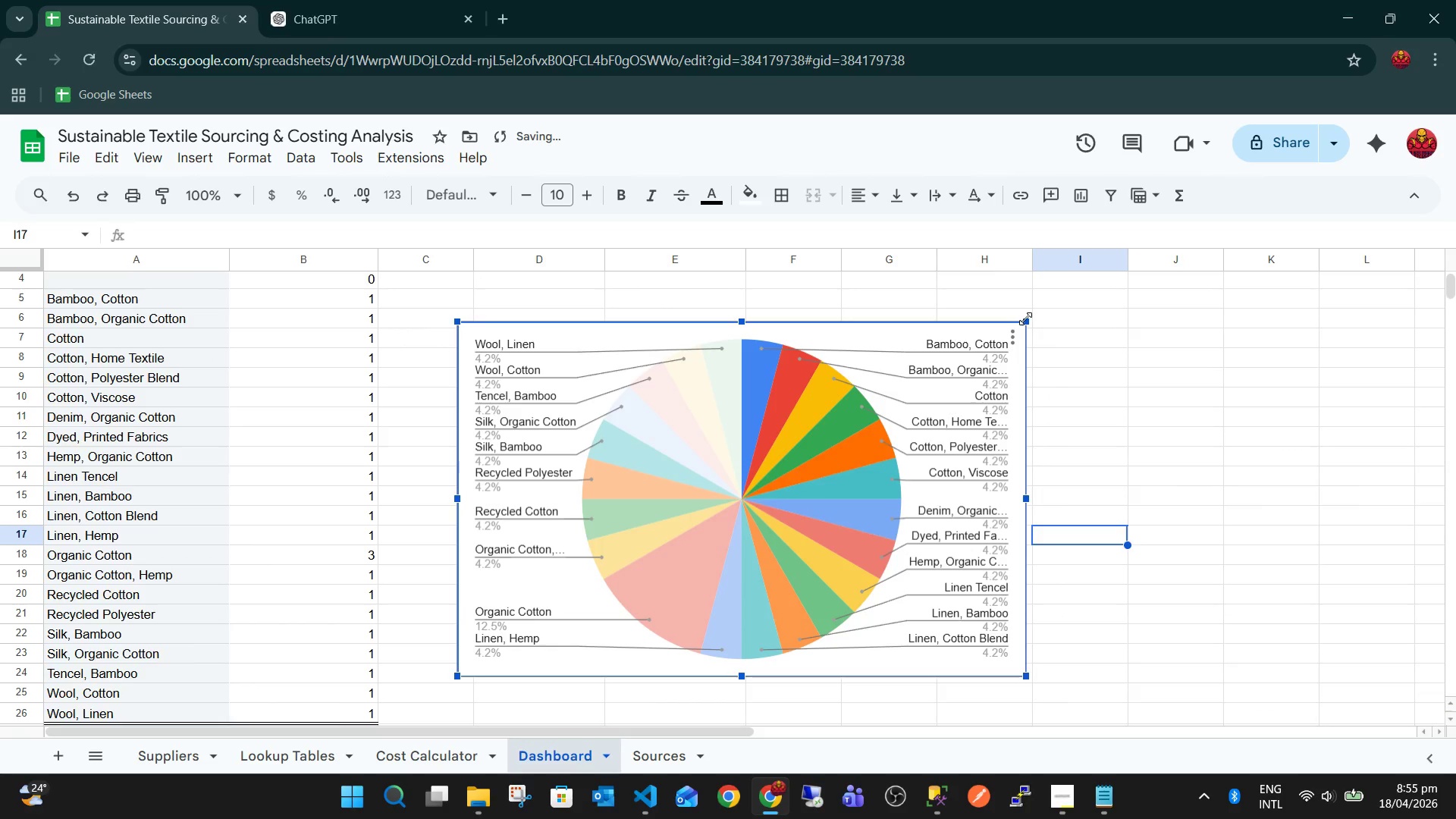 
left_click_drag(start_coordinate=[1025, 318], to_coordinate=[1090, 285])
 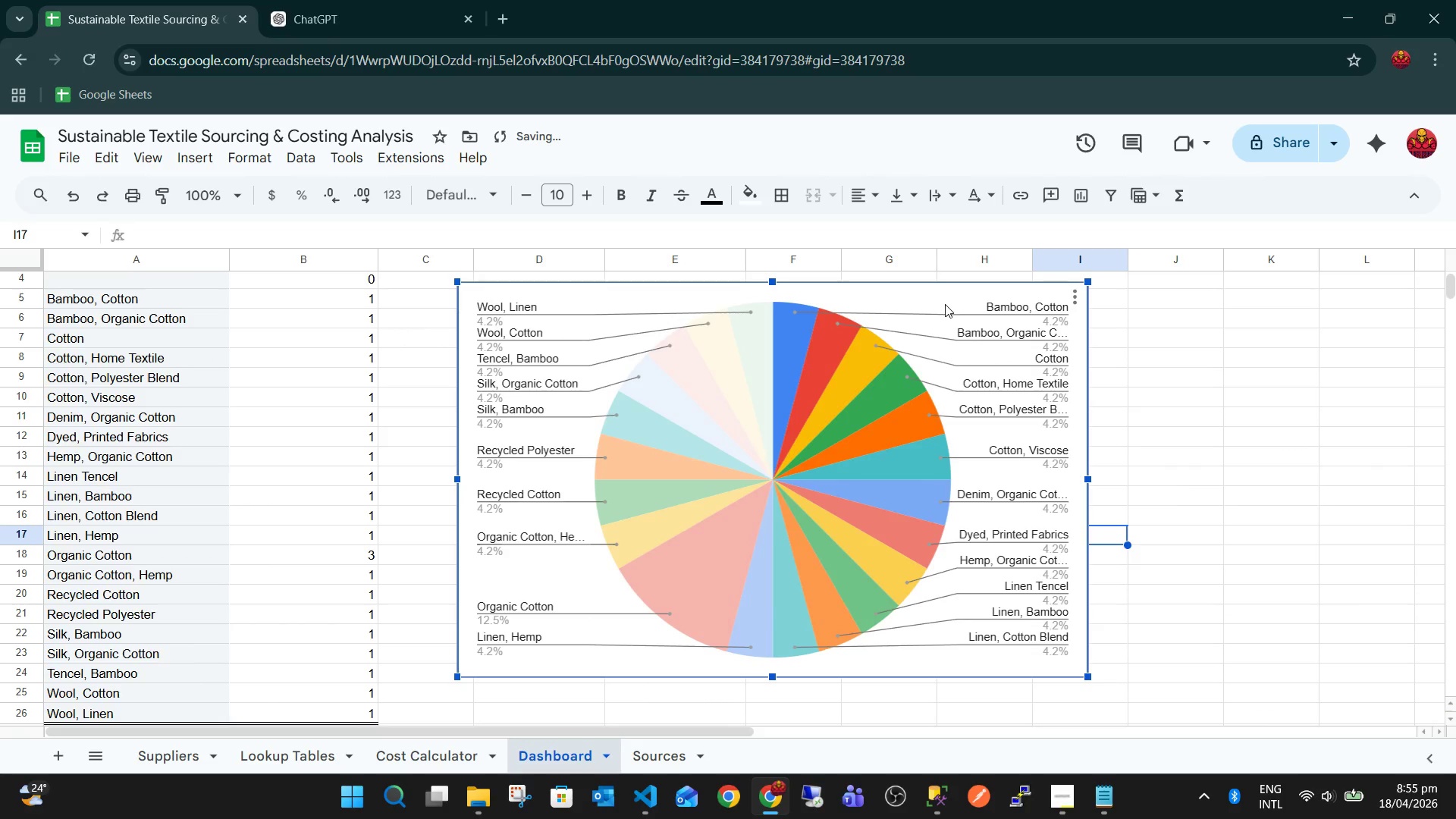 
left_click_drag(start_coordinate=[944, 300], to_coordinate=[914, 307])
 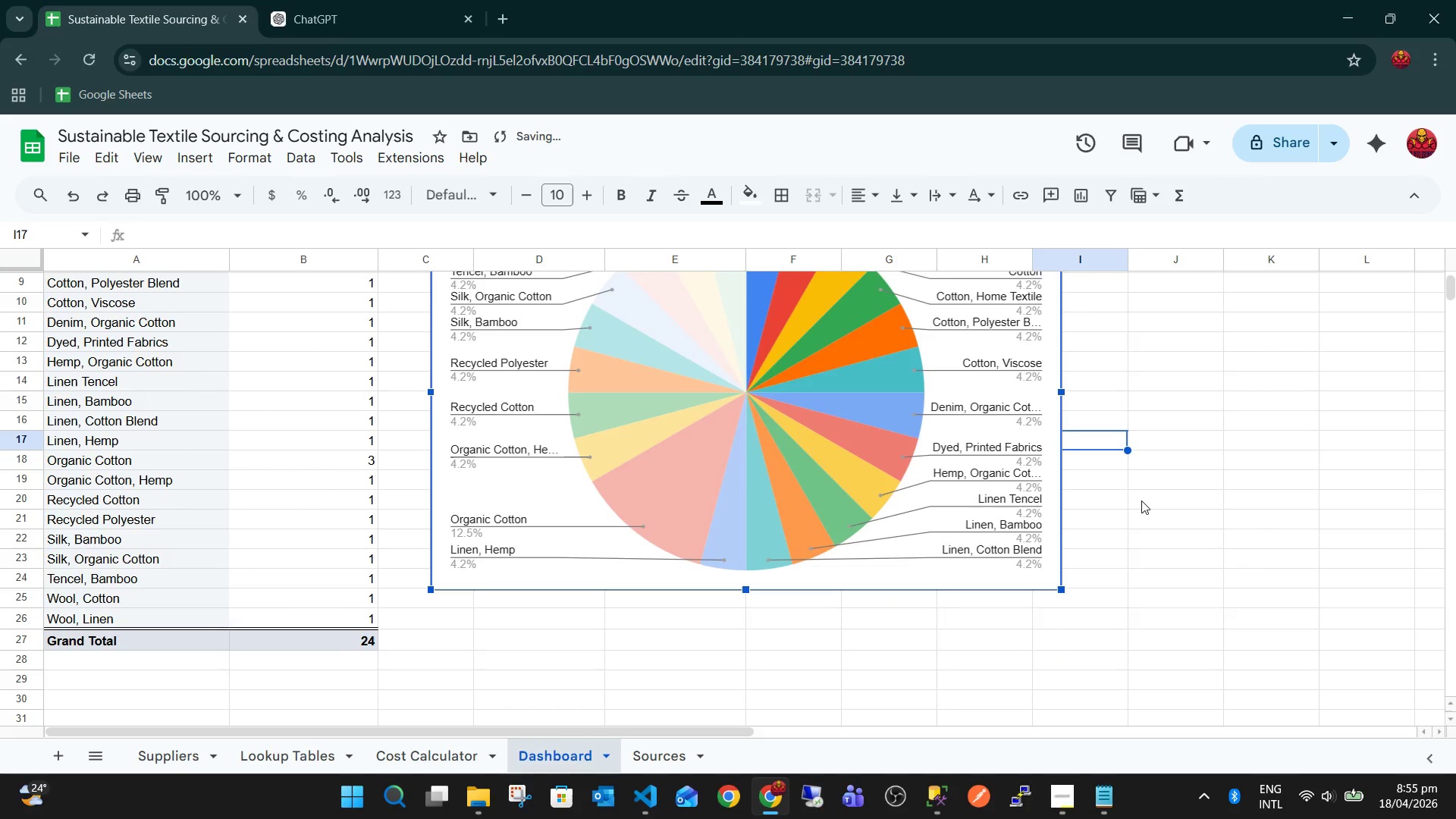 
scroll: coordinate [1141, 500], scroll_direction: down, amount: 4.0
 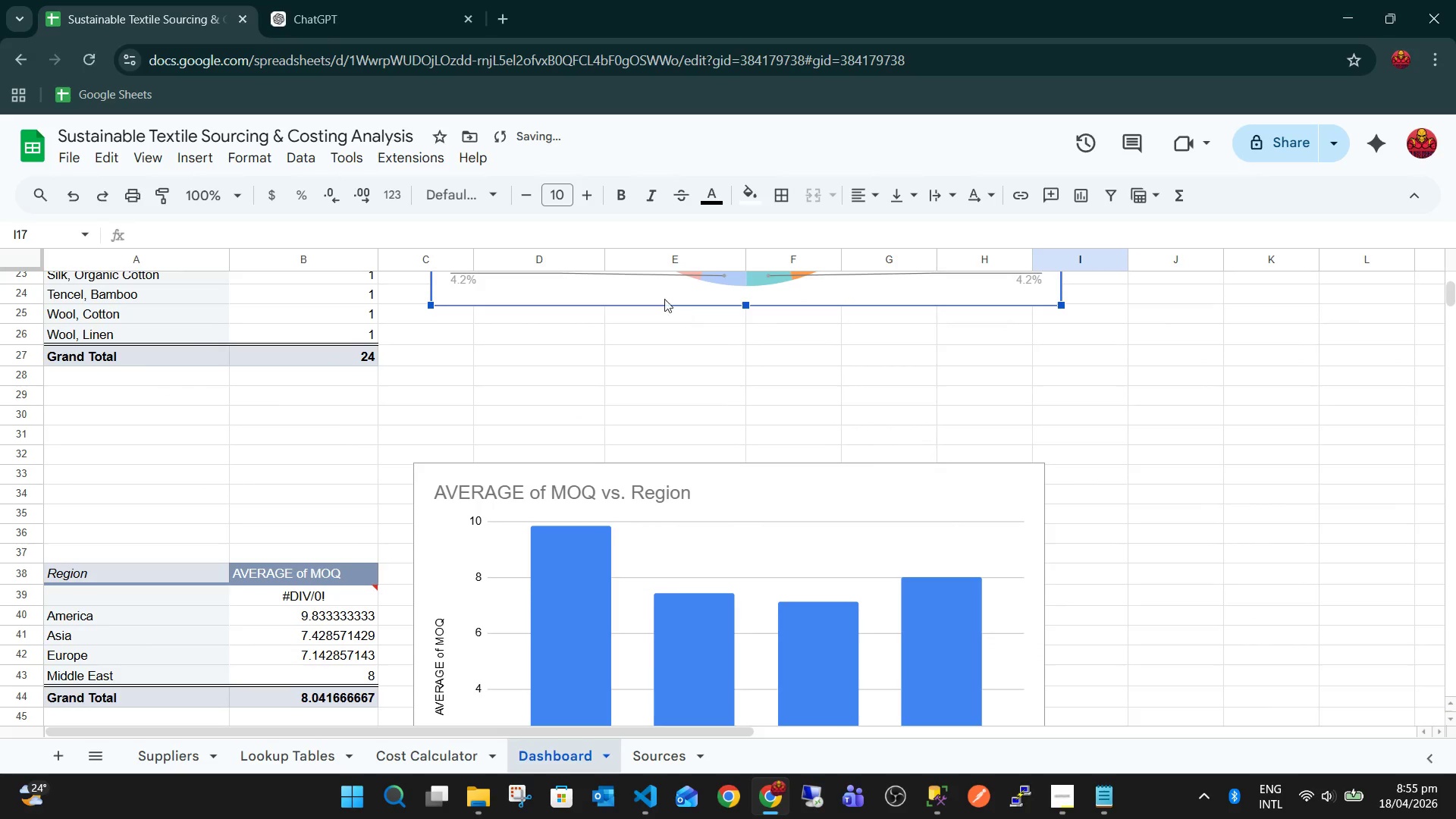 
left_click_drag(start_coordinate=[654, 292], to_coordinate=[629, 300])
 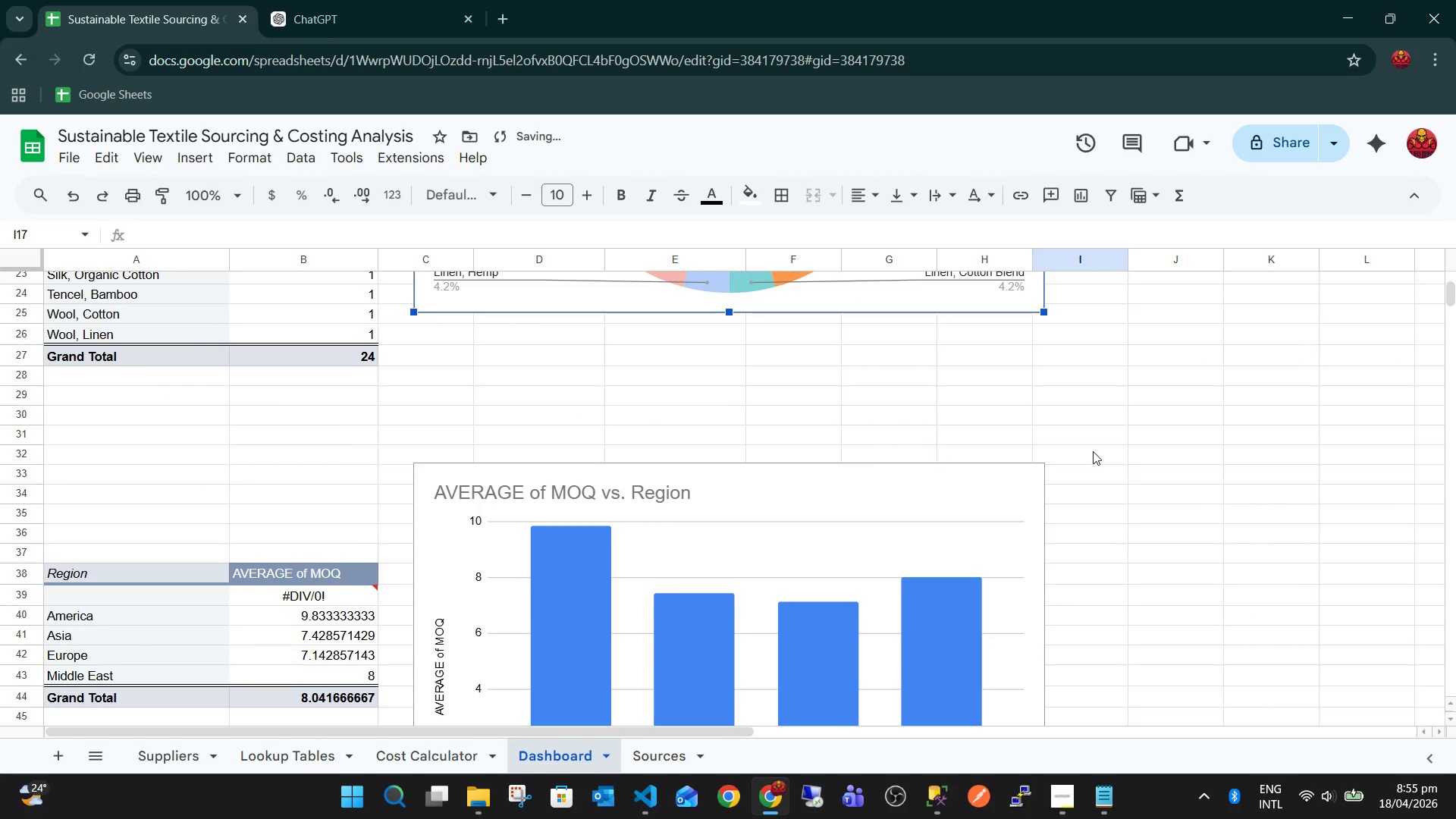 
scroll: coordinate [1093, 451], scroll_direction: up, amount: 4.0
 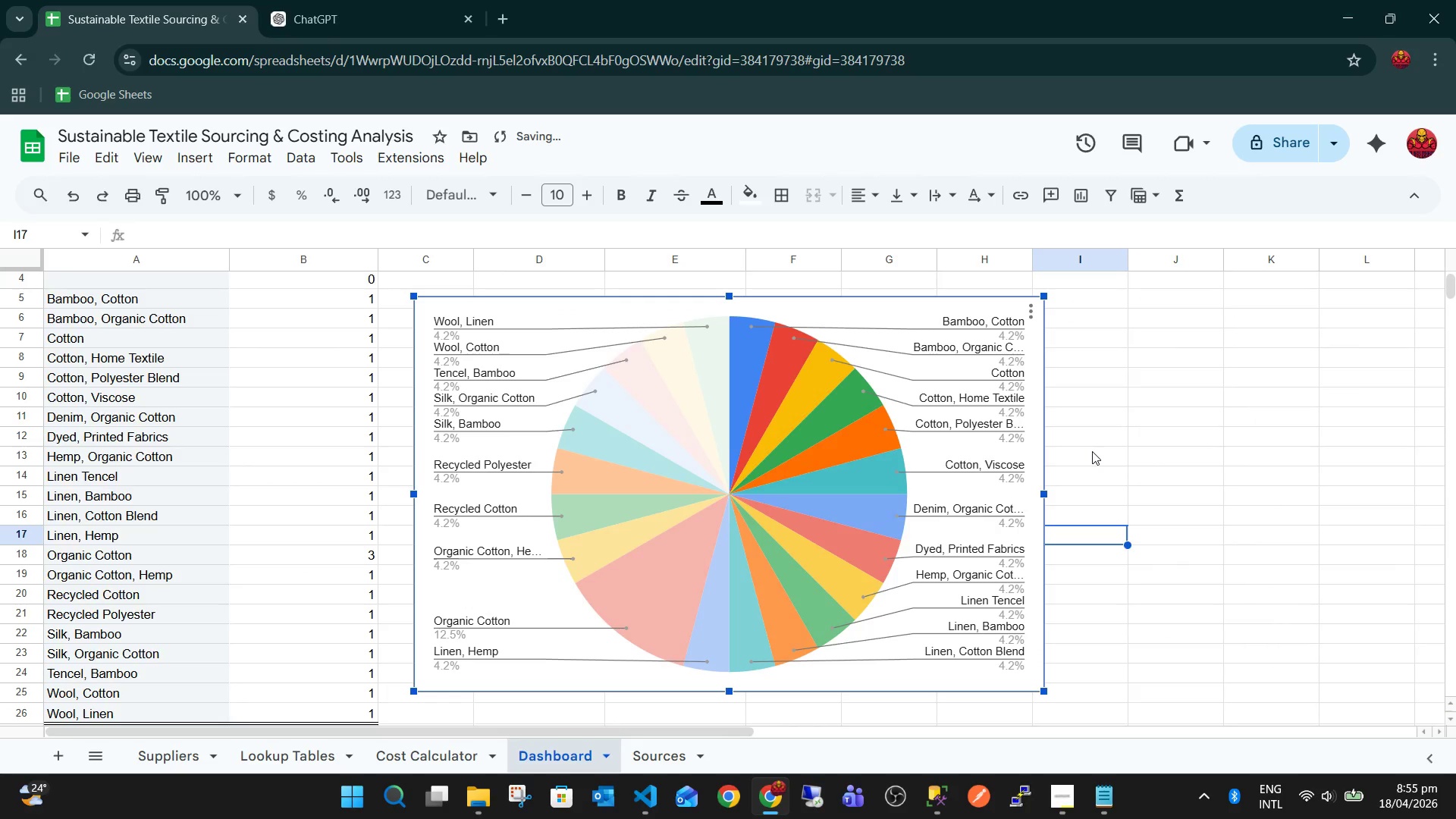 
key(Control+P)
 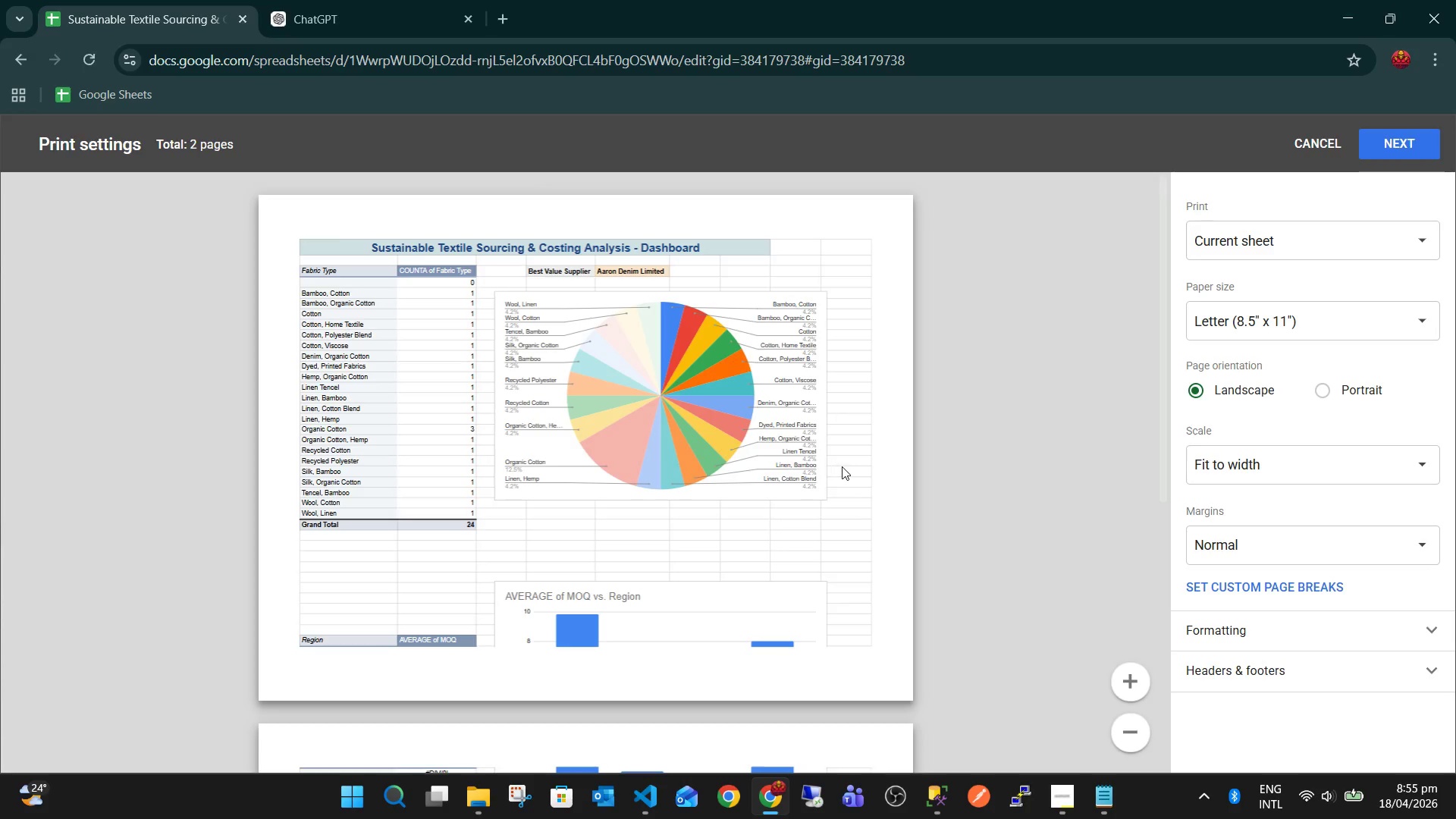 
scroll: coordinate [843, 466], scroll_direction: up, amount: 1.0
 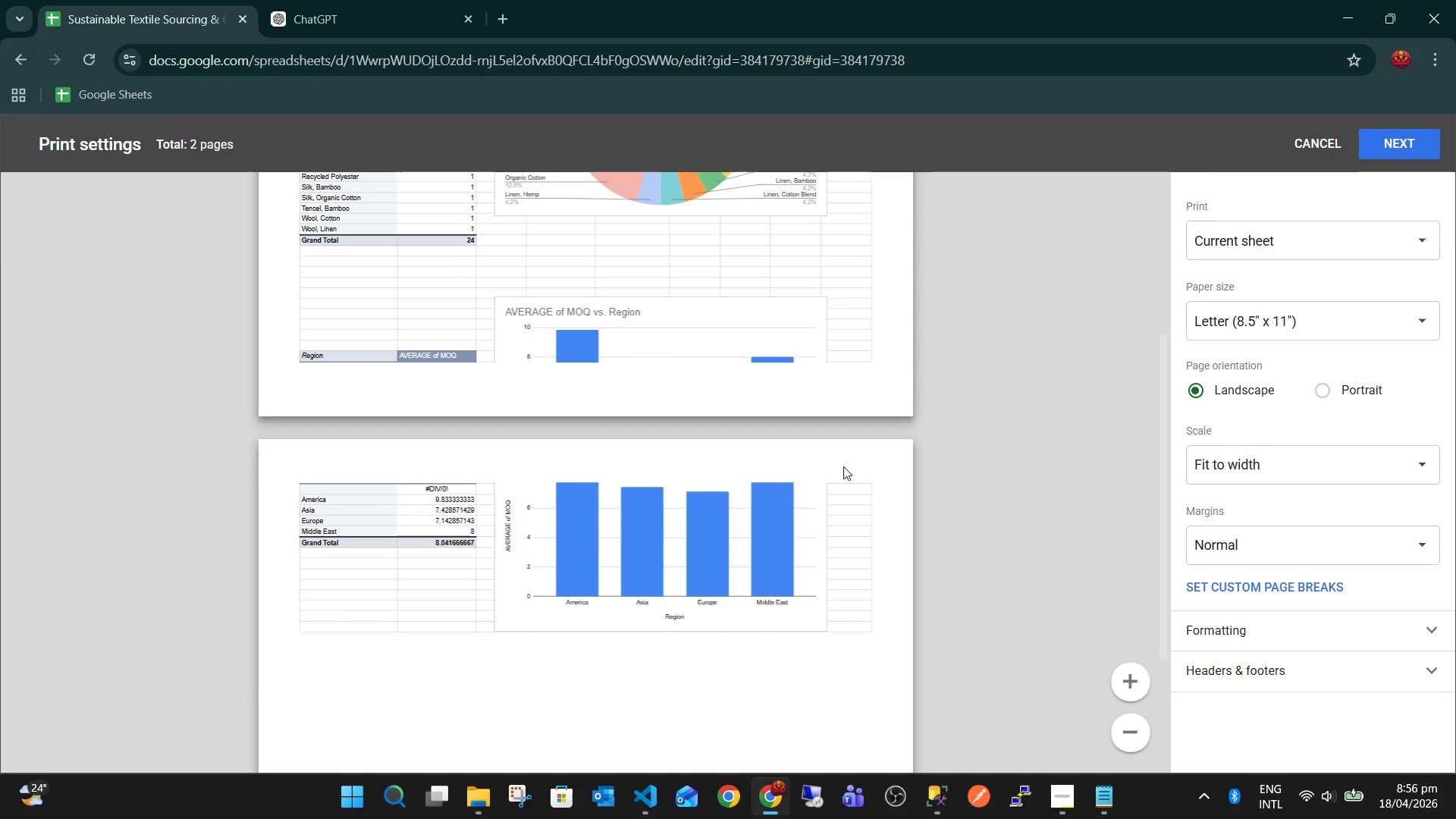 
key(Escape)
 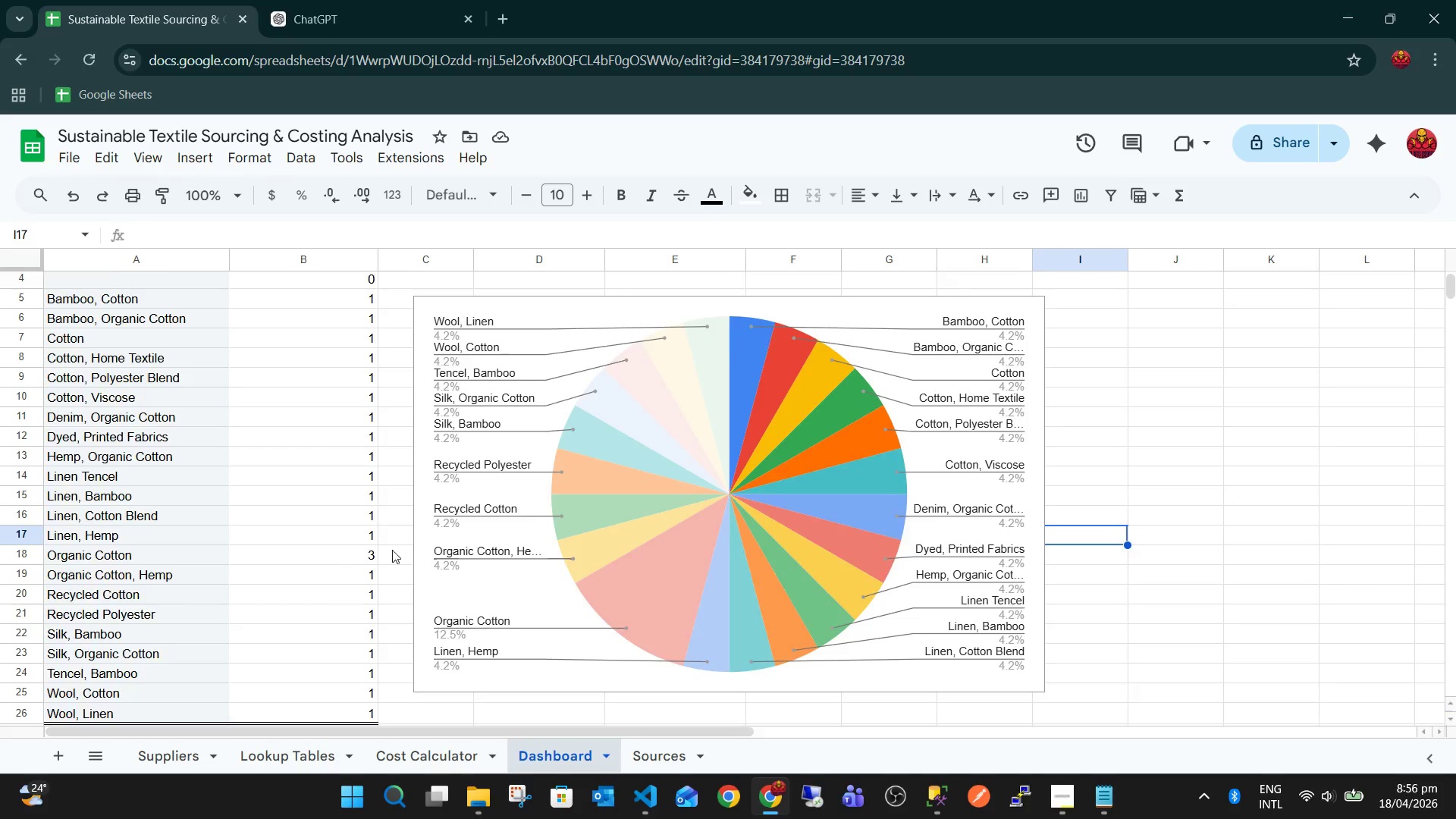 
scroll: coordinate [392, 550], scroll_direction: down, amount: 3.0
 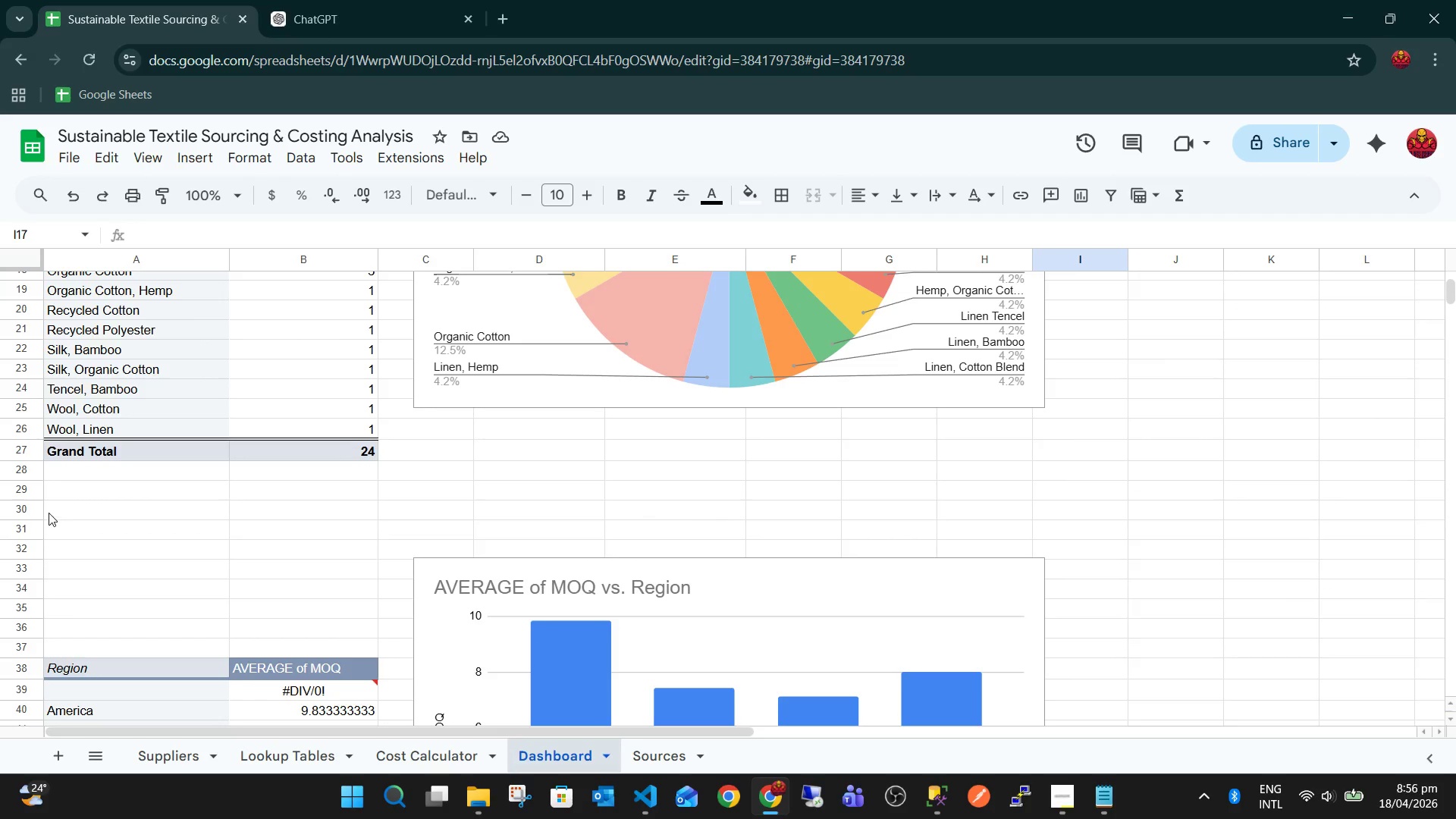 
right_click([27, 505])
 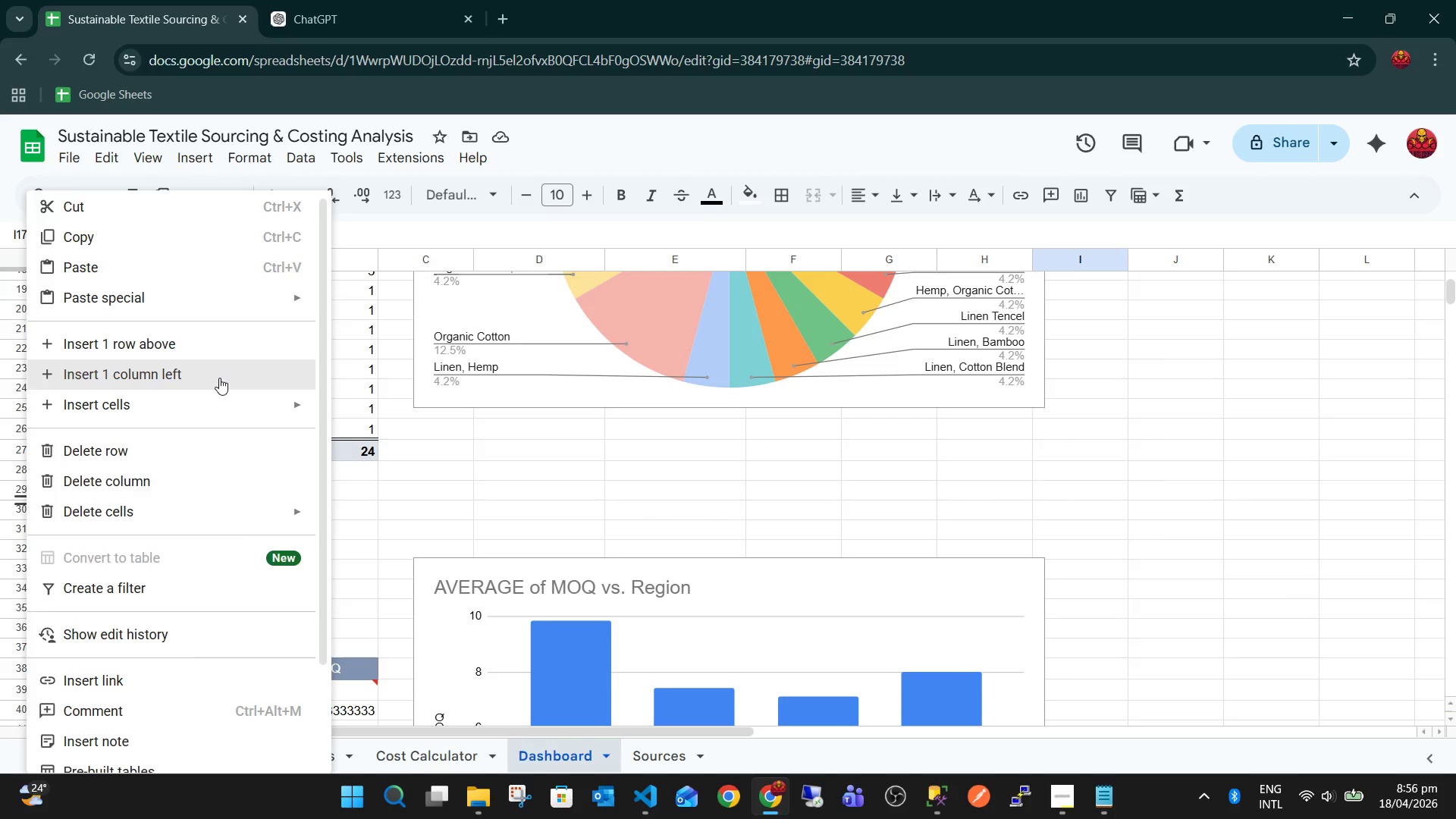 
left_click([219, 349])
 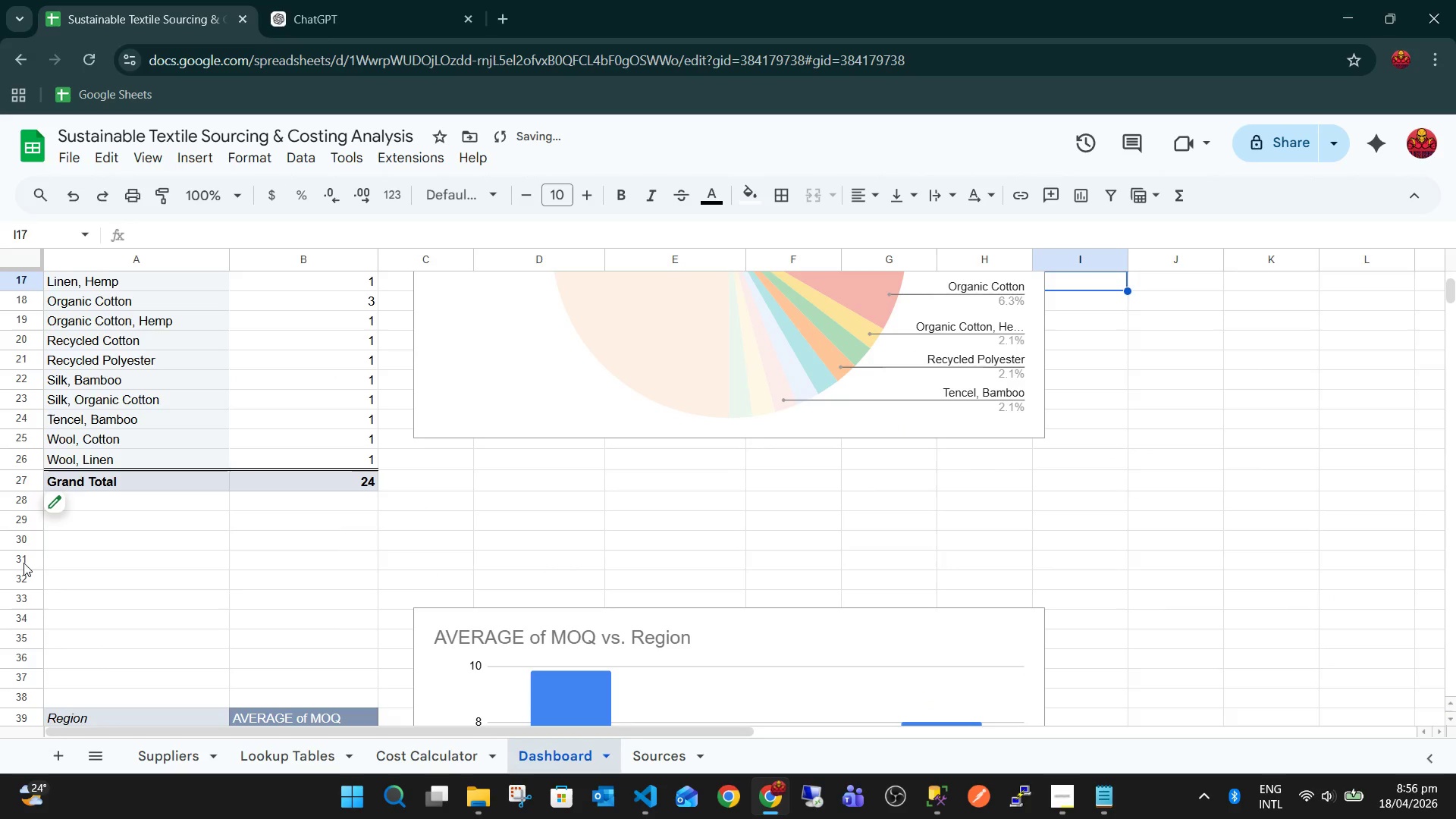 
right_click([24, 563])
 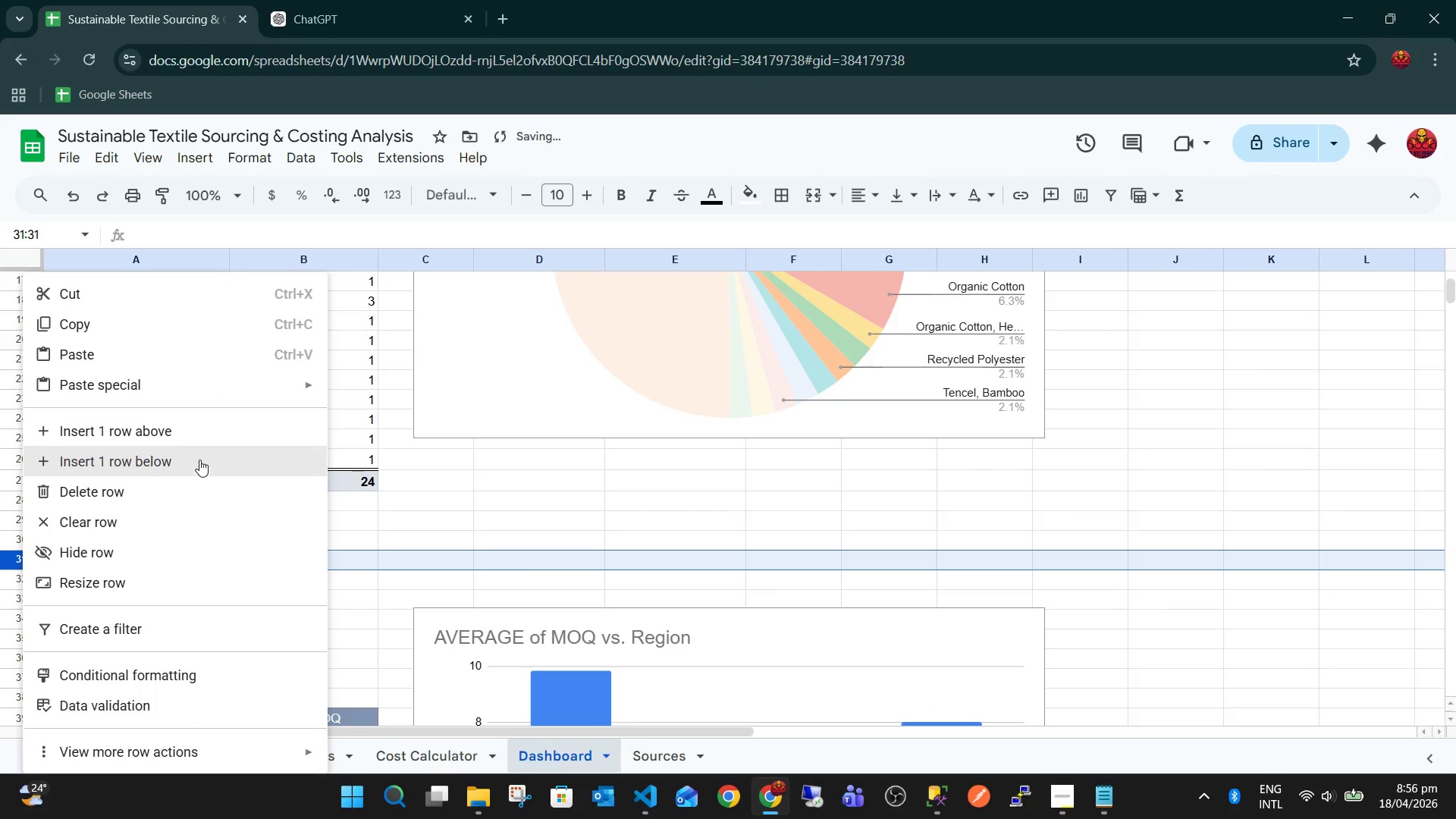 
left_click([196, 439])
 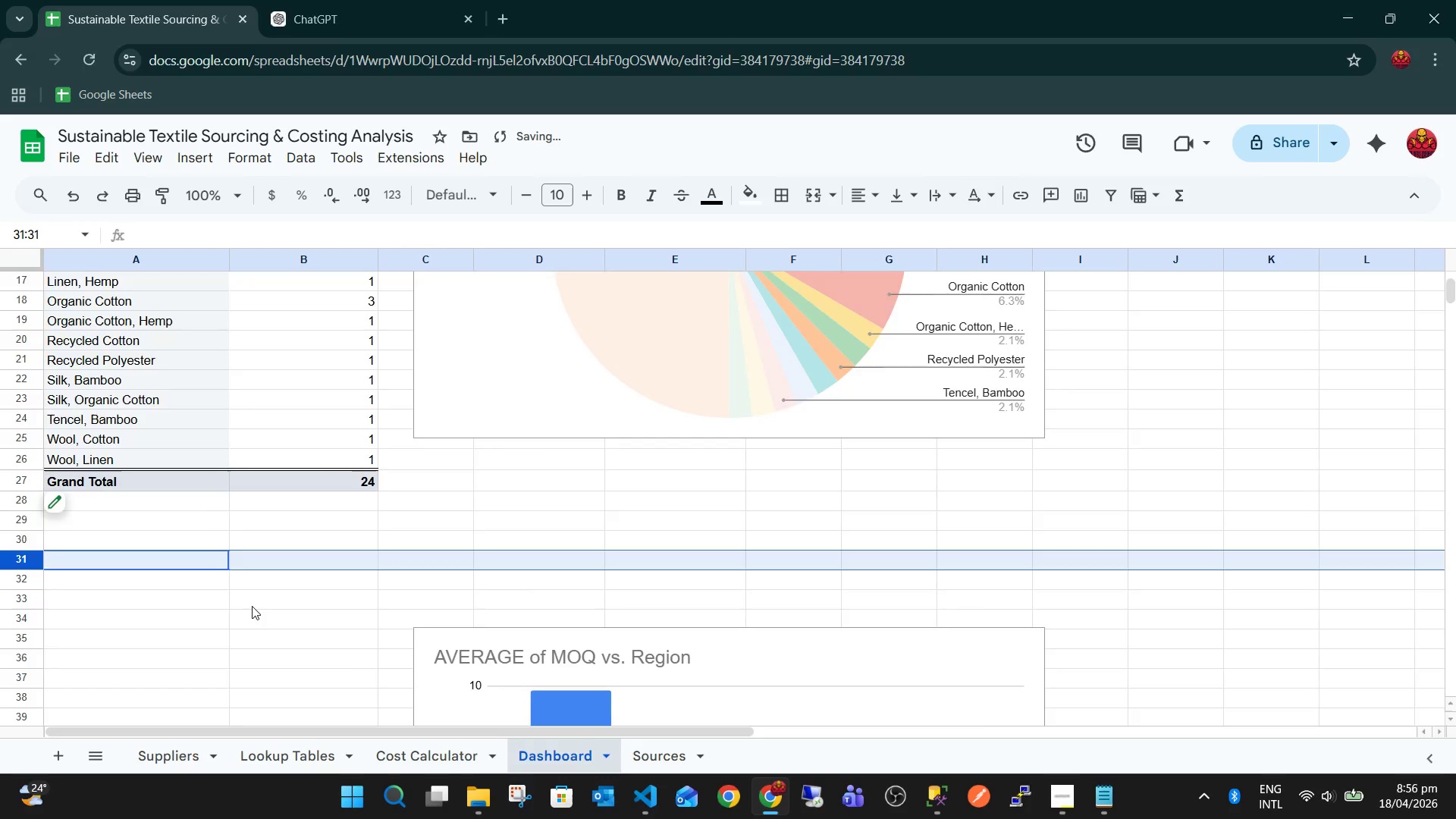 
scroll: coordinate [252, 606], scroll_direction: down, amount: 4.0
 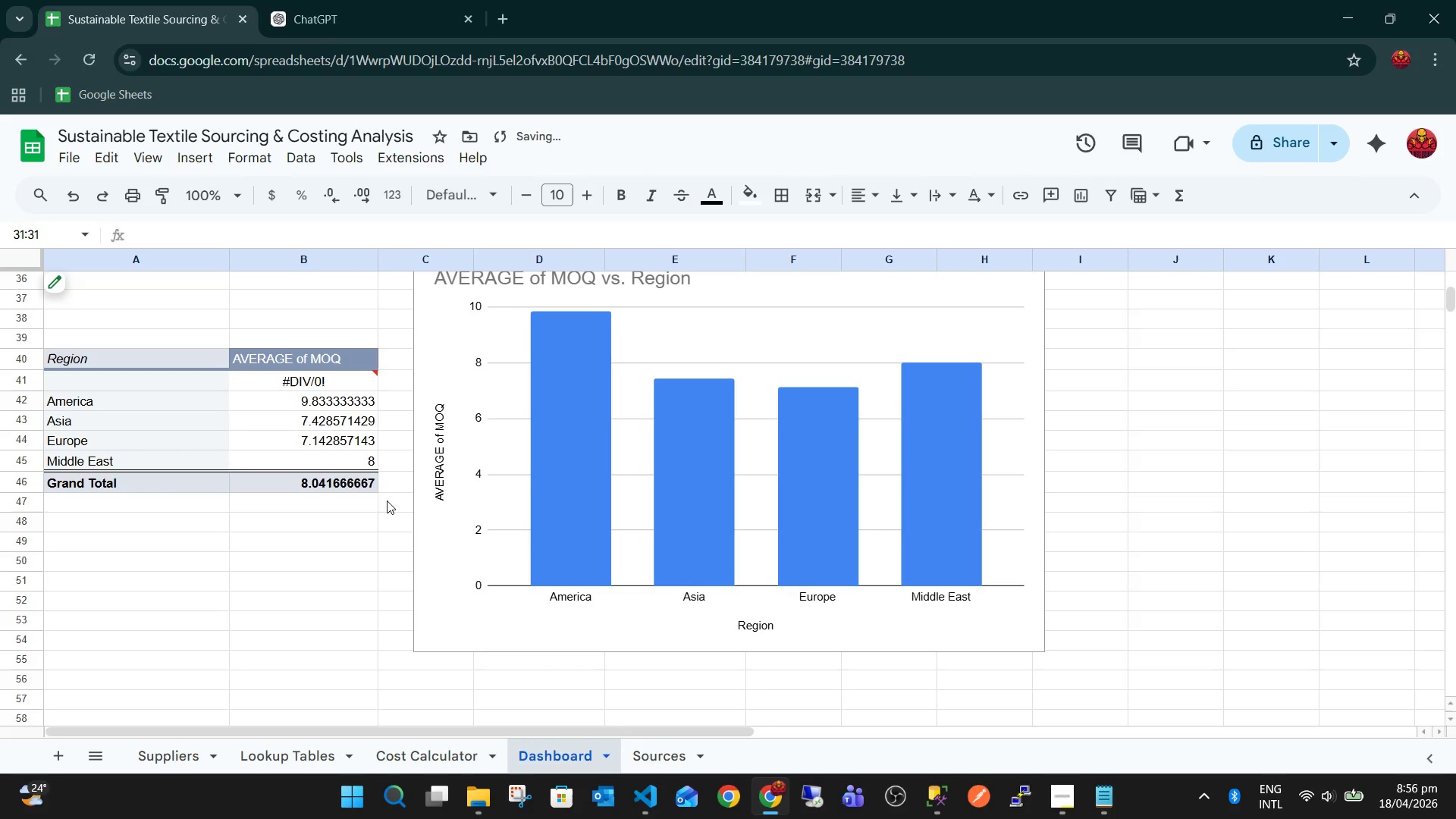 
key(Control+P)
 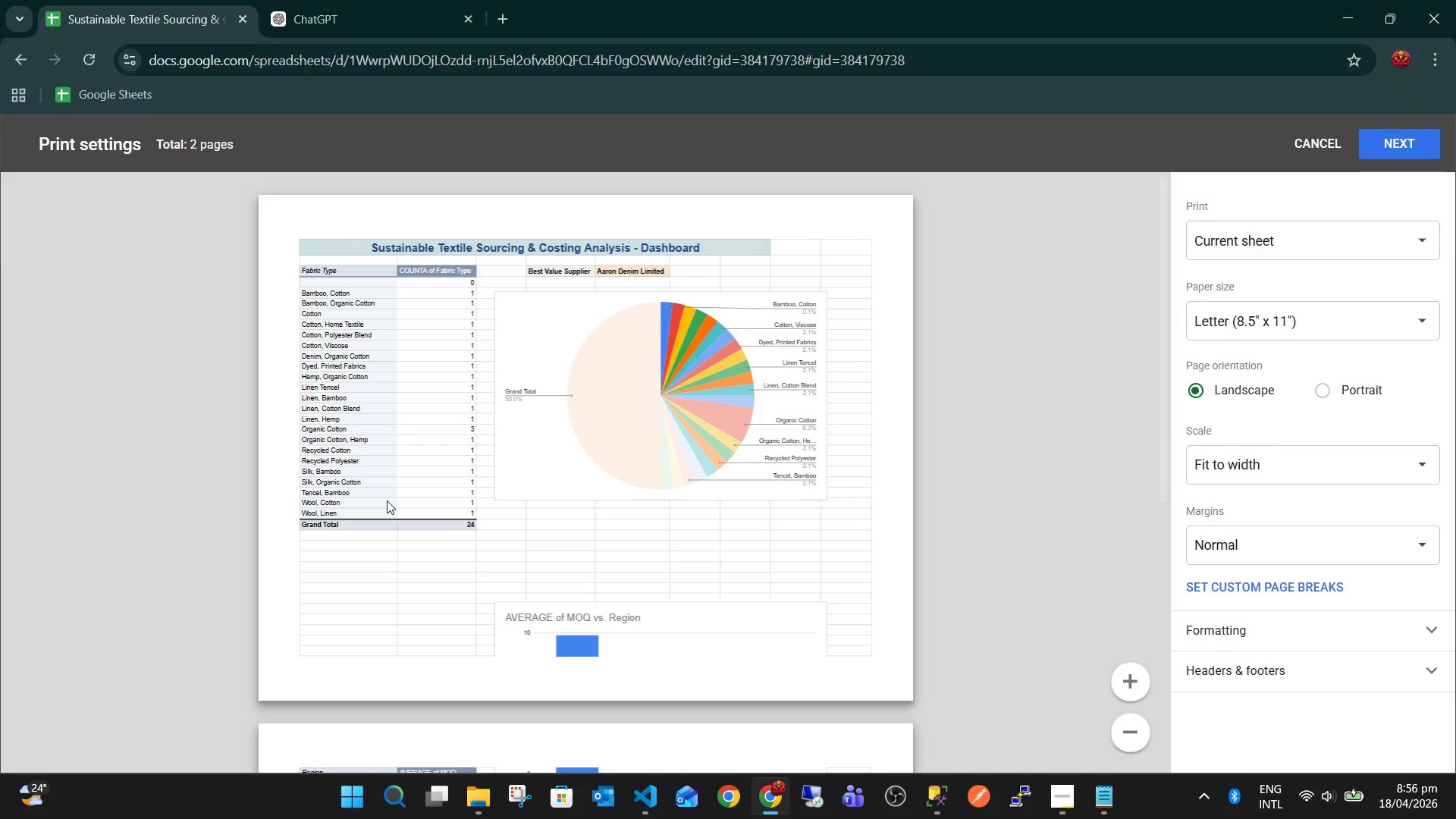 
scroll: coordinate [403, 510], scroll_direction: down, amount: 4.0
 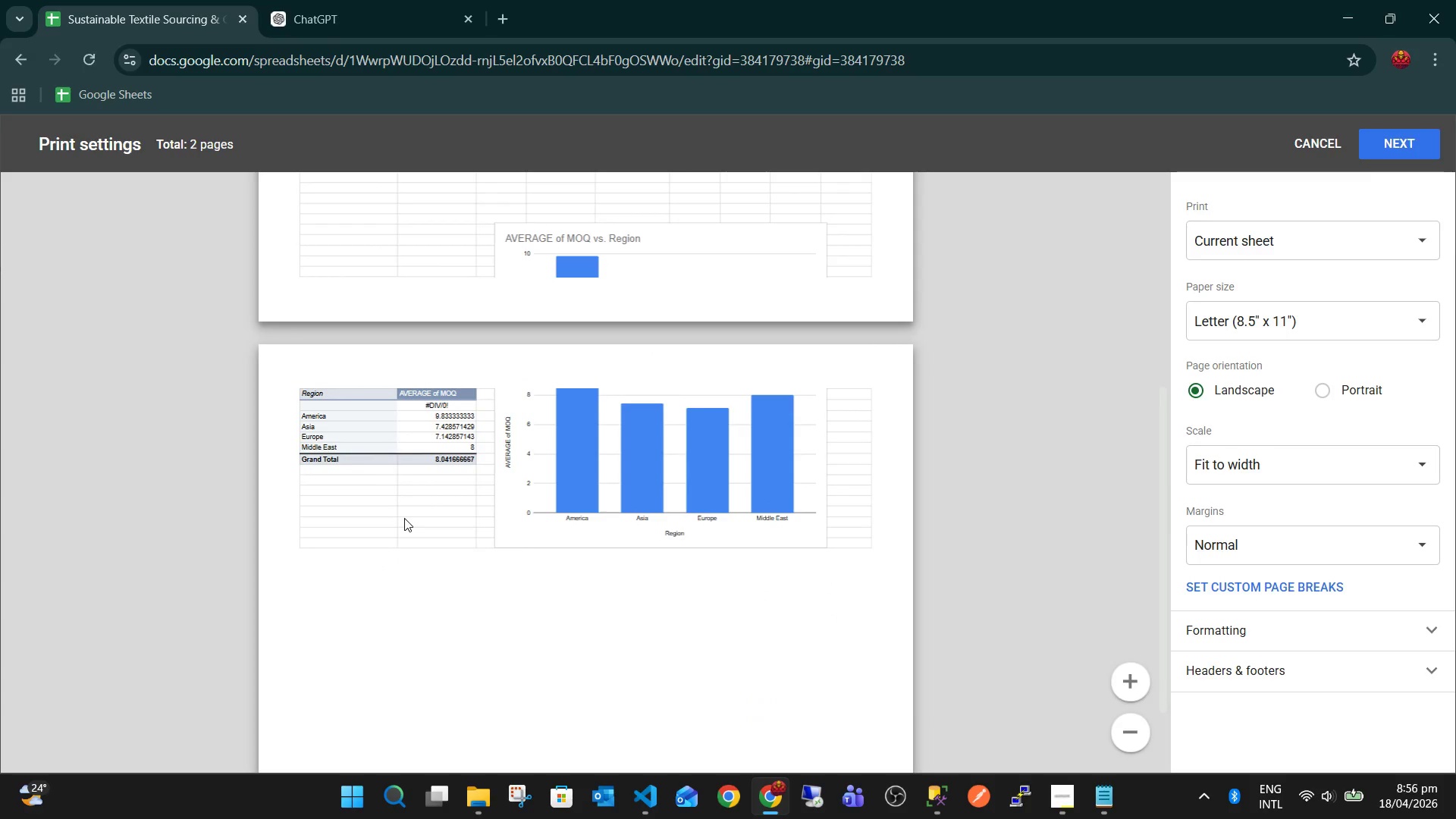 
key(Escape)
 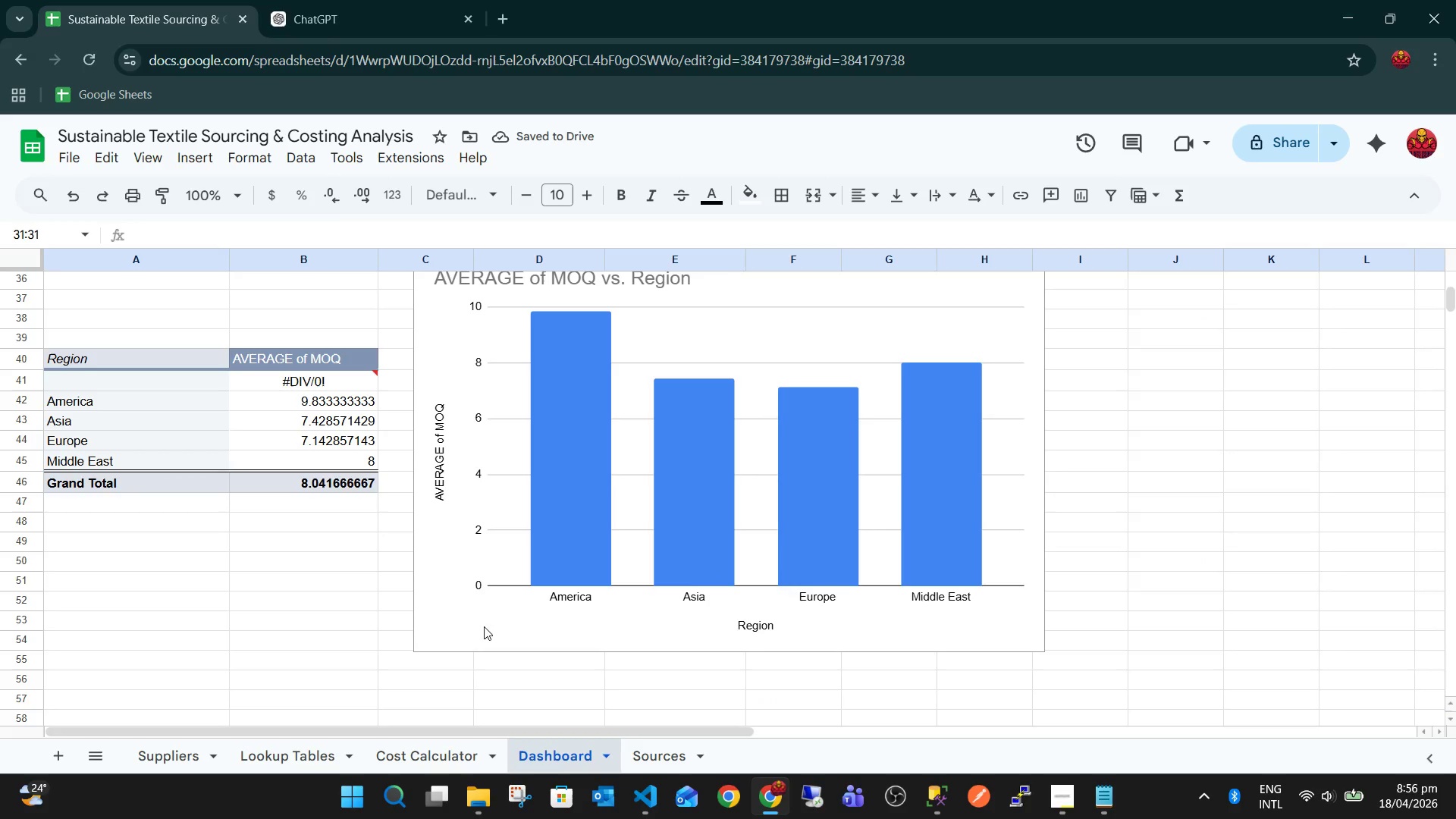 
left_click([464, 637])
 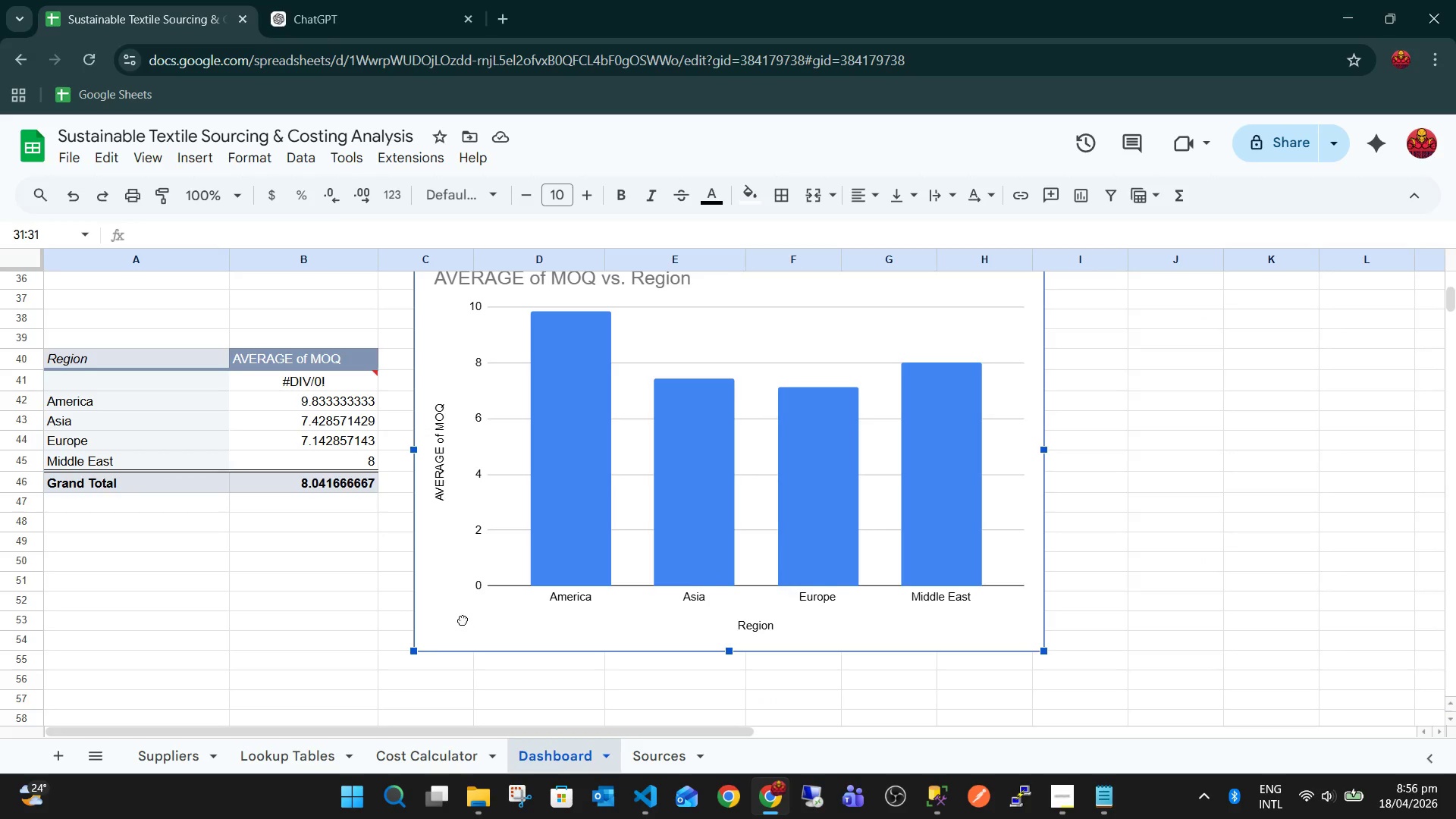 
left_click_drag(start_coordinate=[463, 613], to_coordinate=[455, 699])
 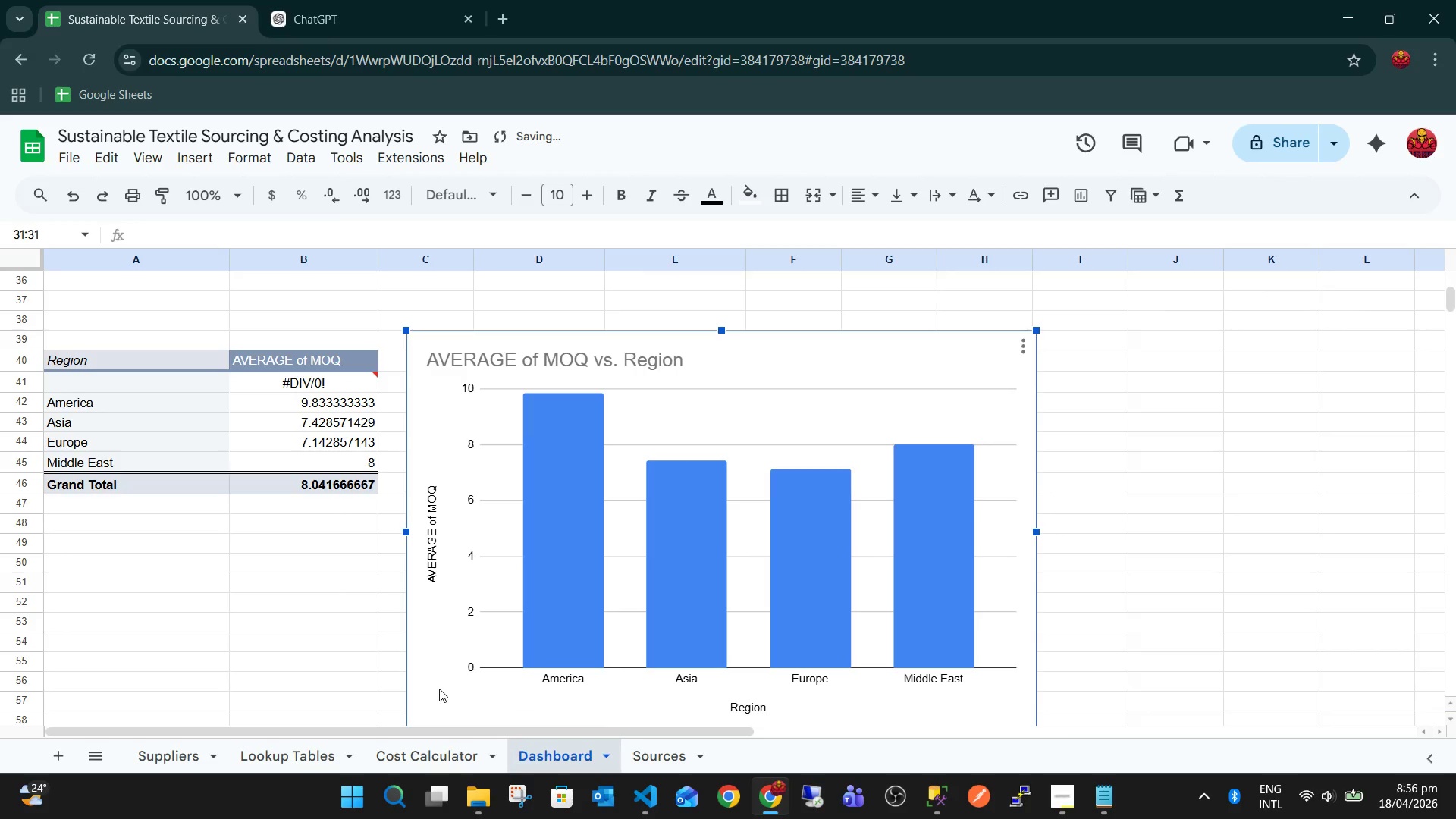 
key(Control+P)
 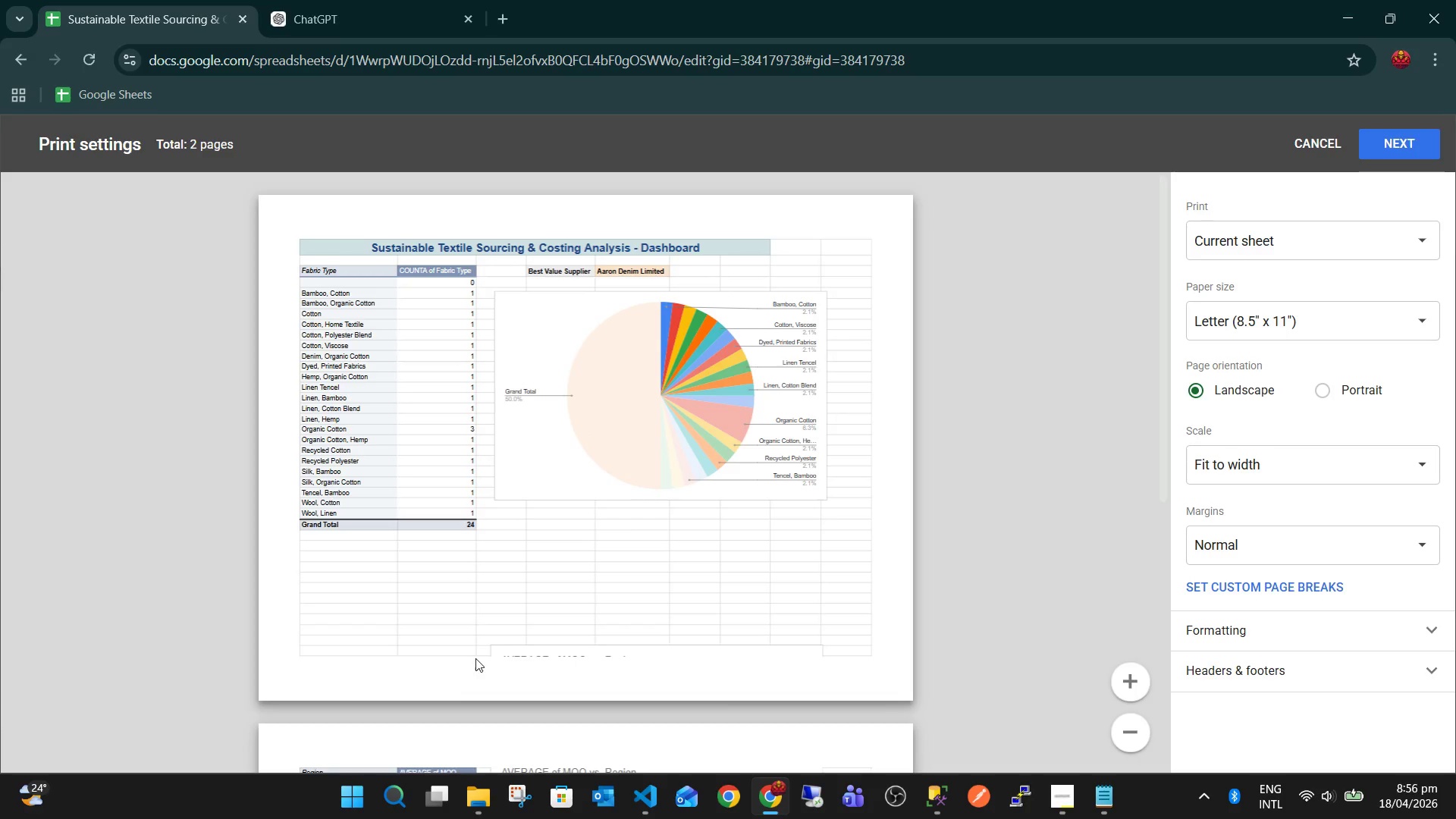 
scroll: coordinate [479, 656], scroll_direction: down, amount: 2.0
 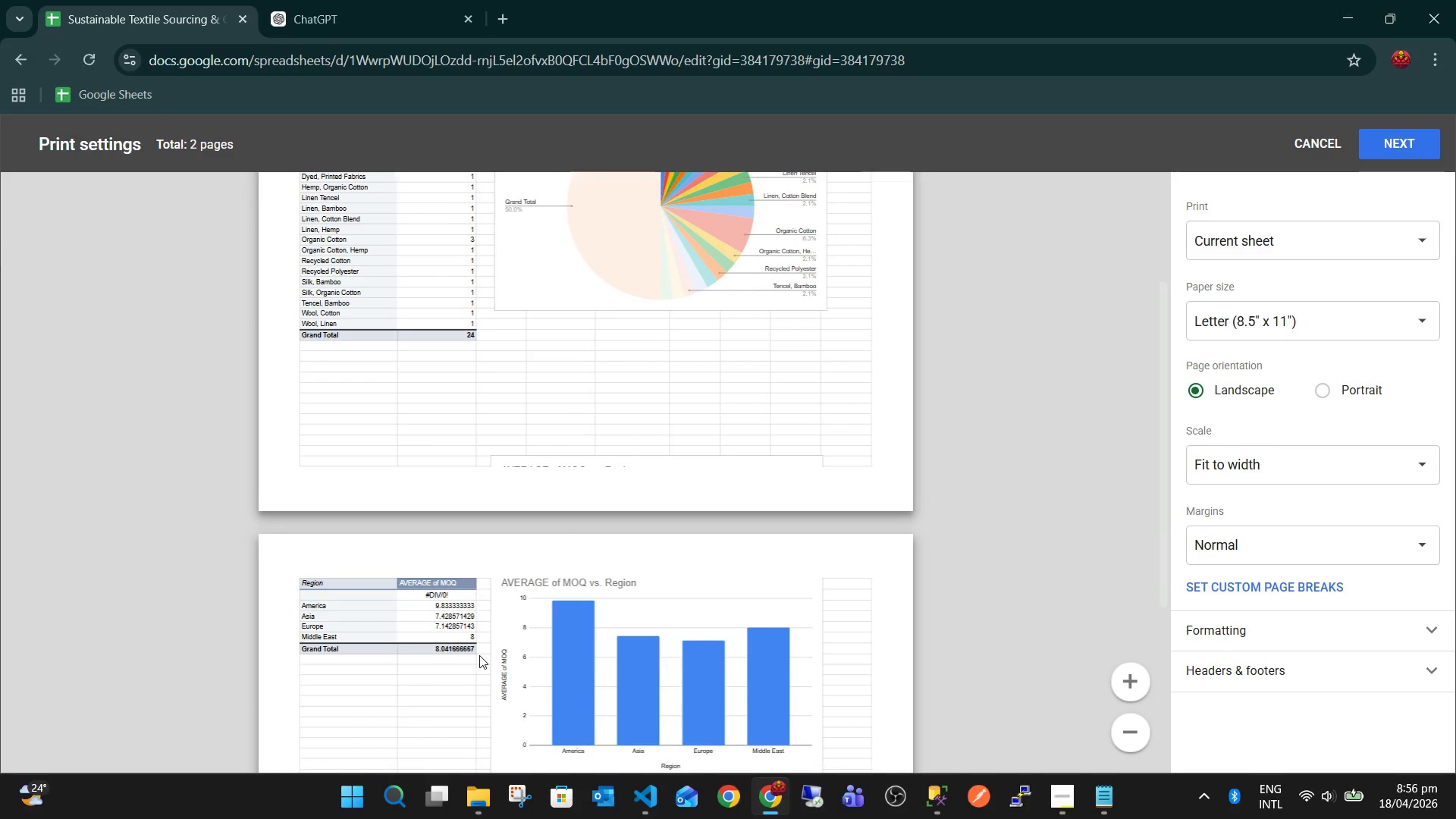 
key(Escape)
 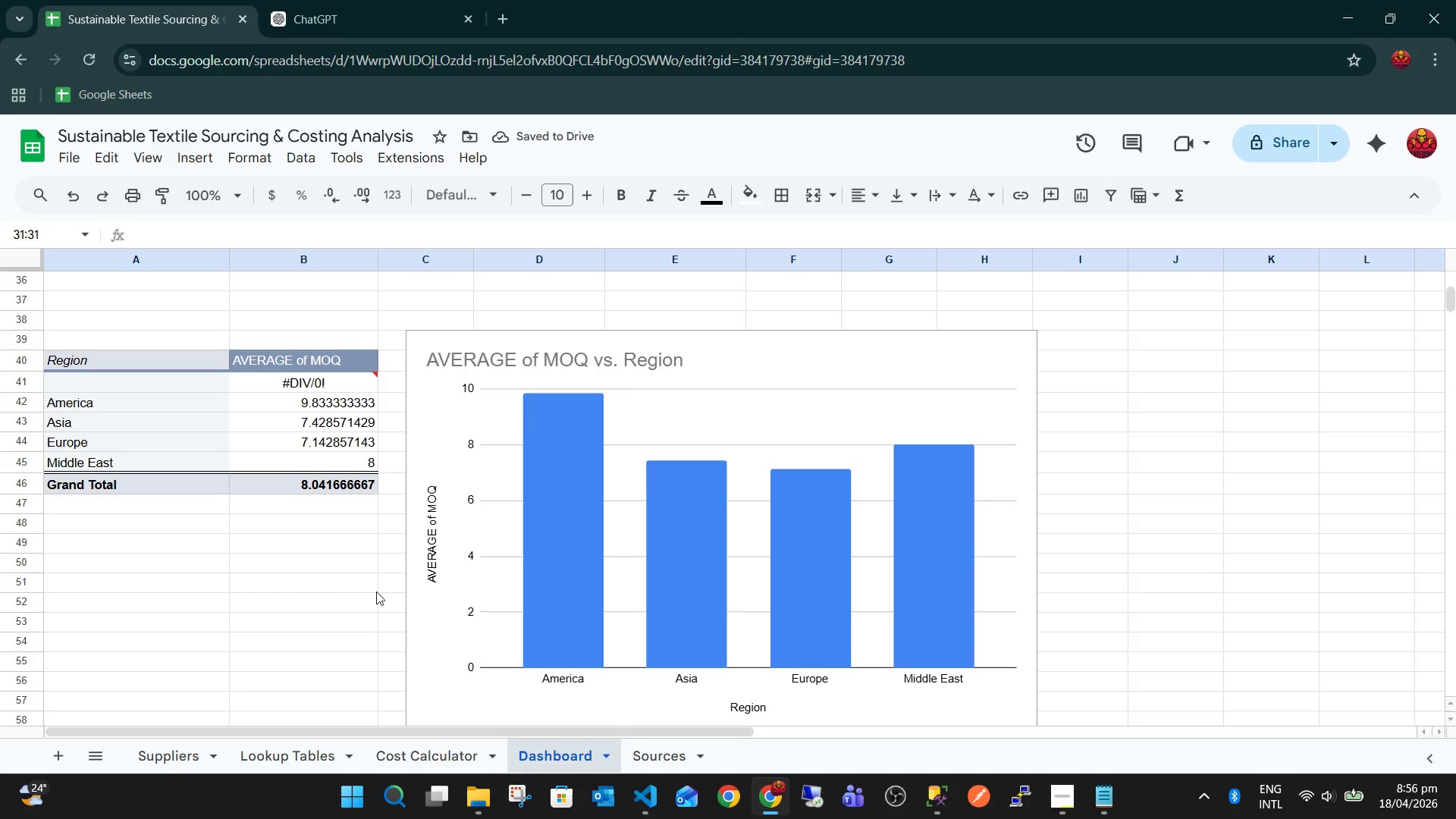 
left_click([359, 548])
 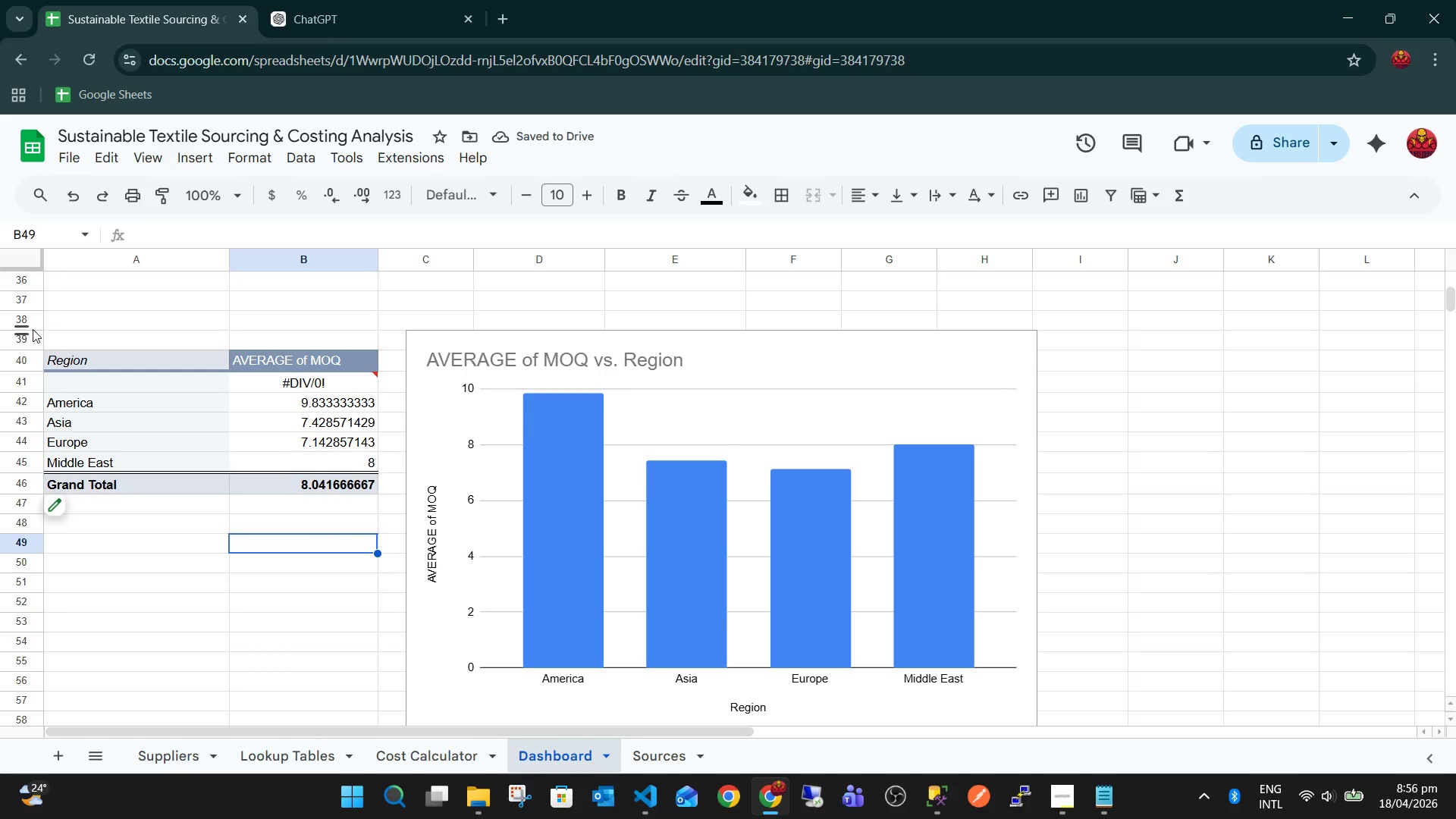 
right_click([19, 322])
 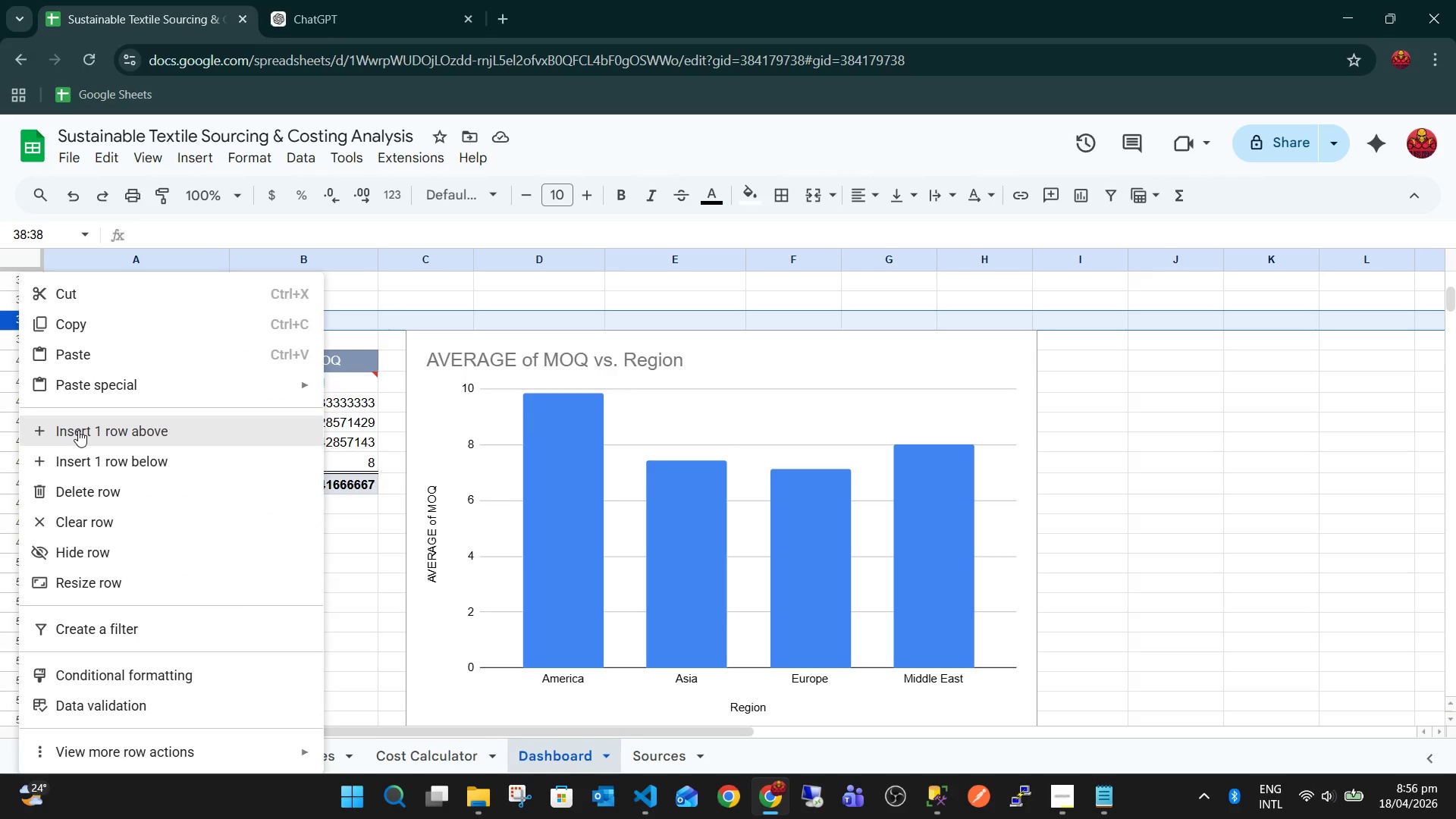 
left_click([78, 430])
 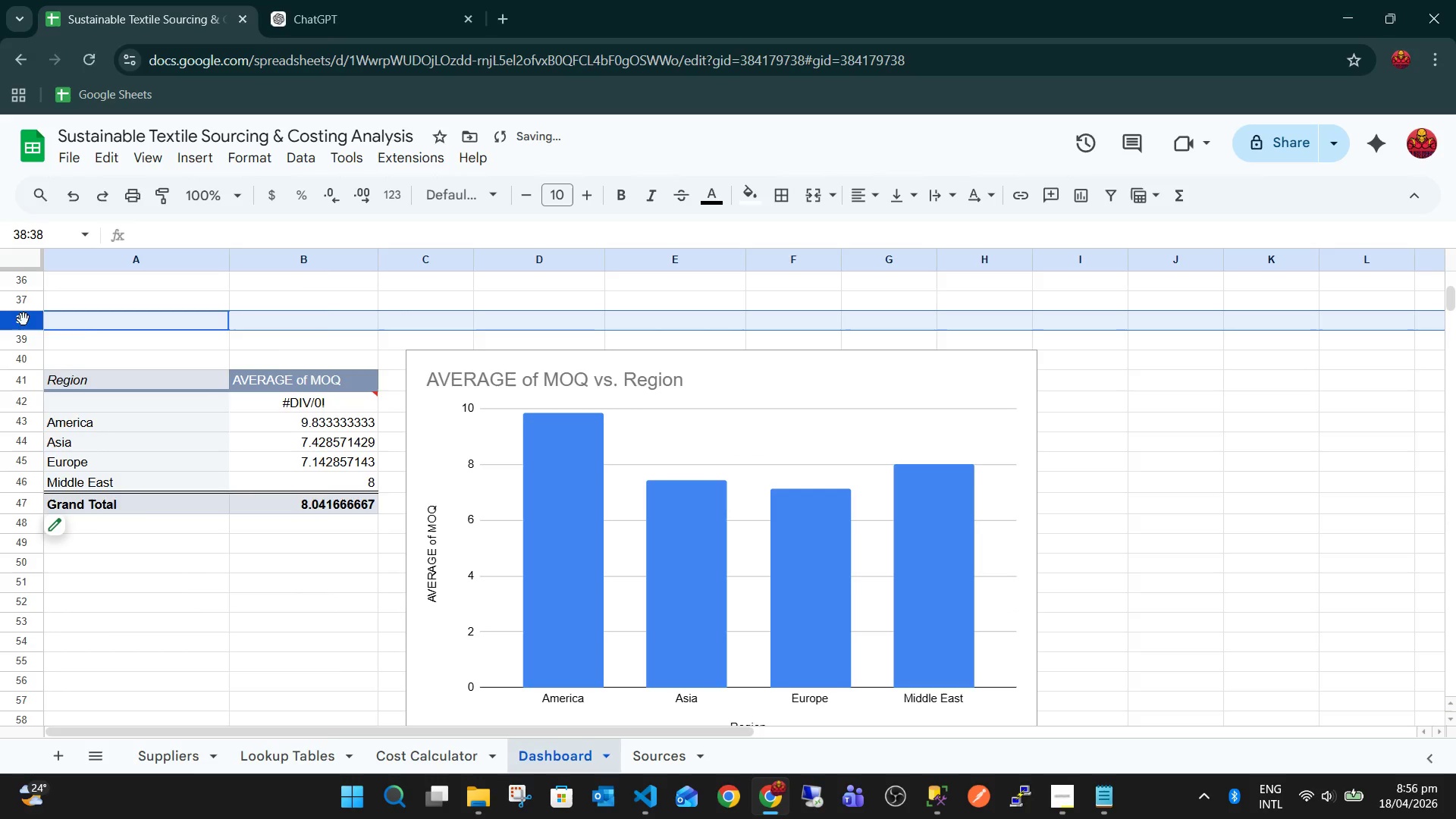 
right_click([24, 319])
 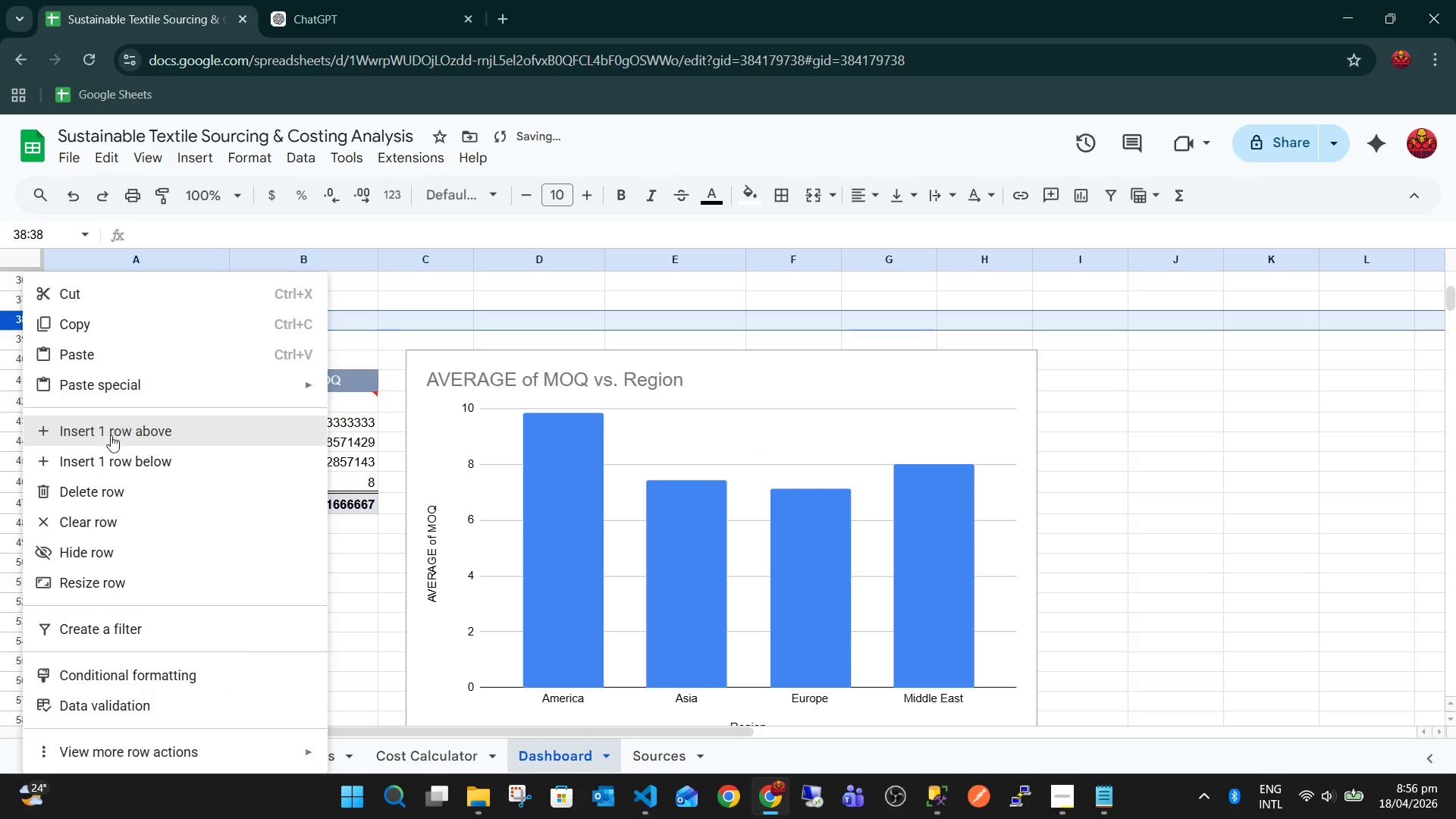 
left_click([111, 457])
 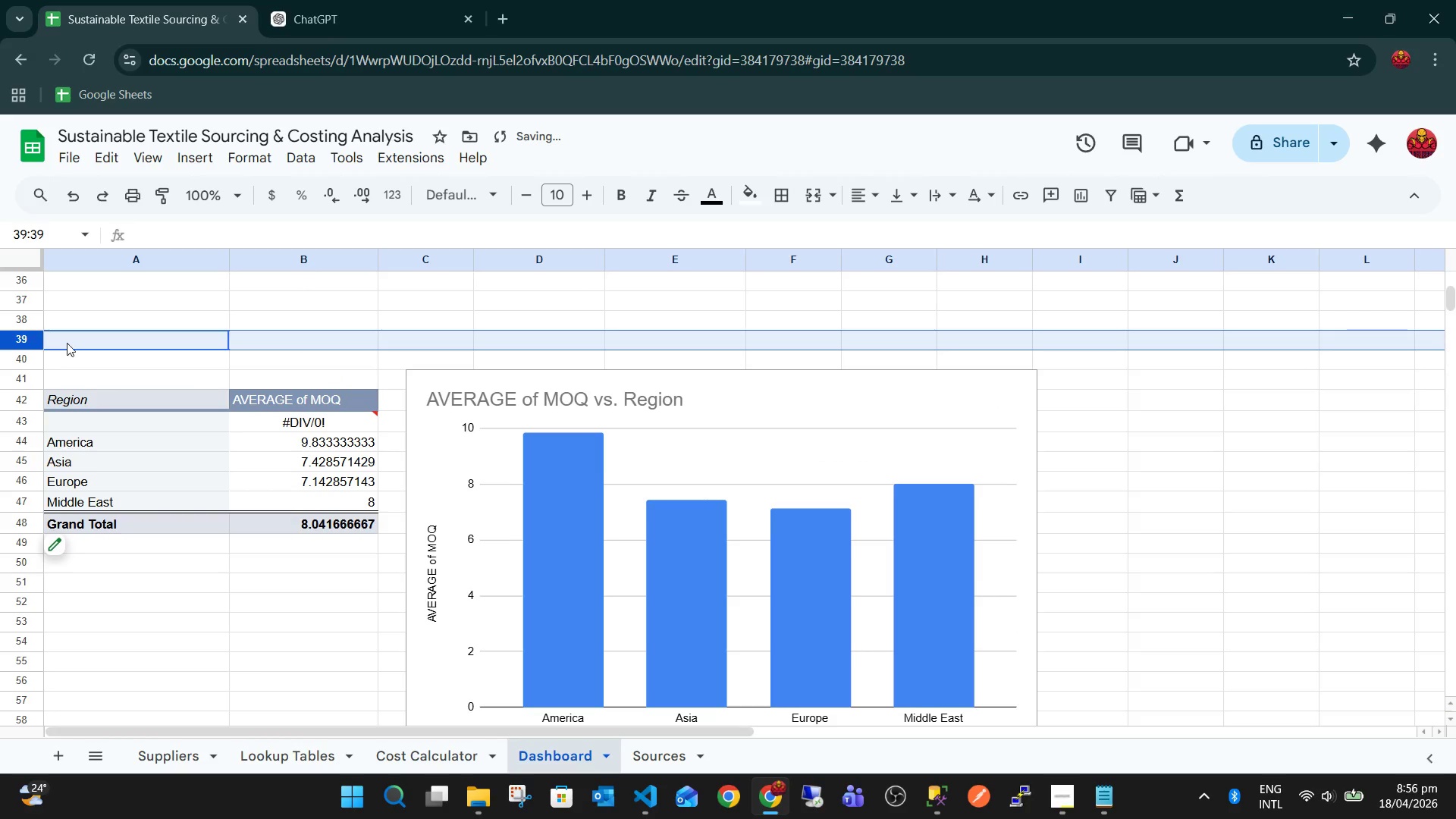 
right_click([15, 338])
 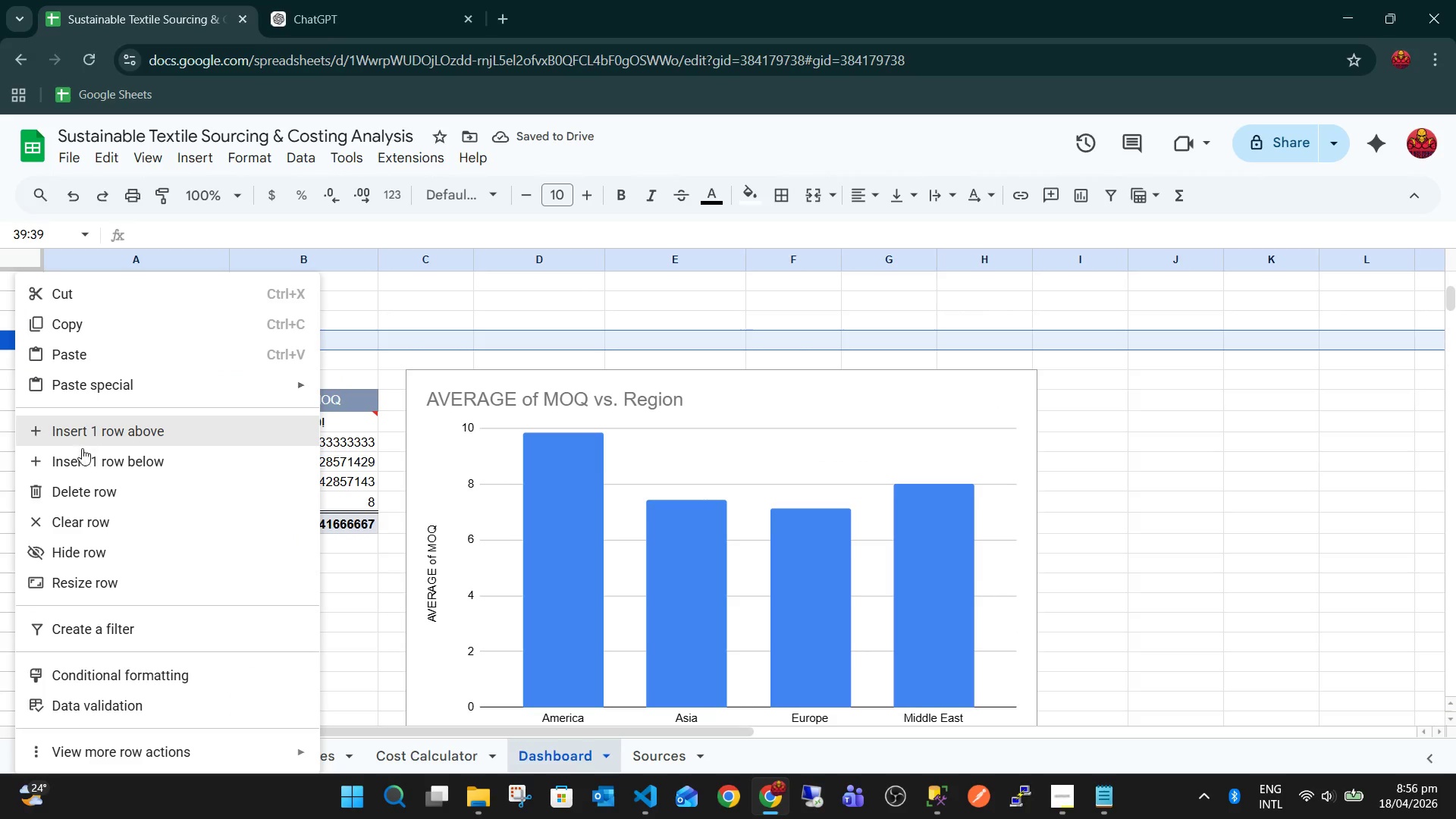 
left_click([83, 455])
 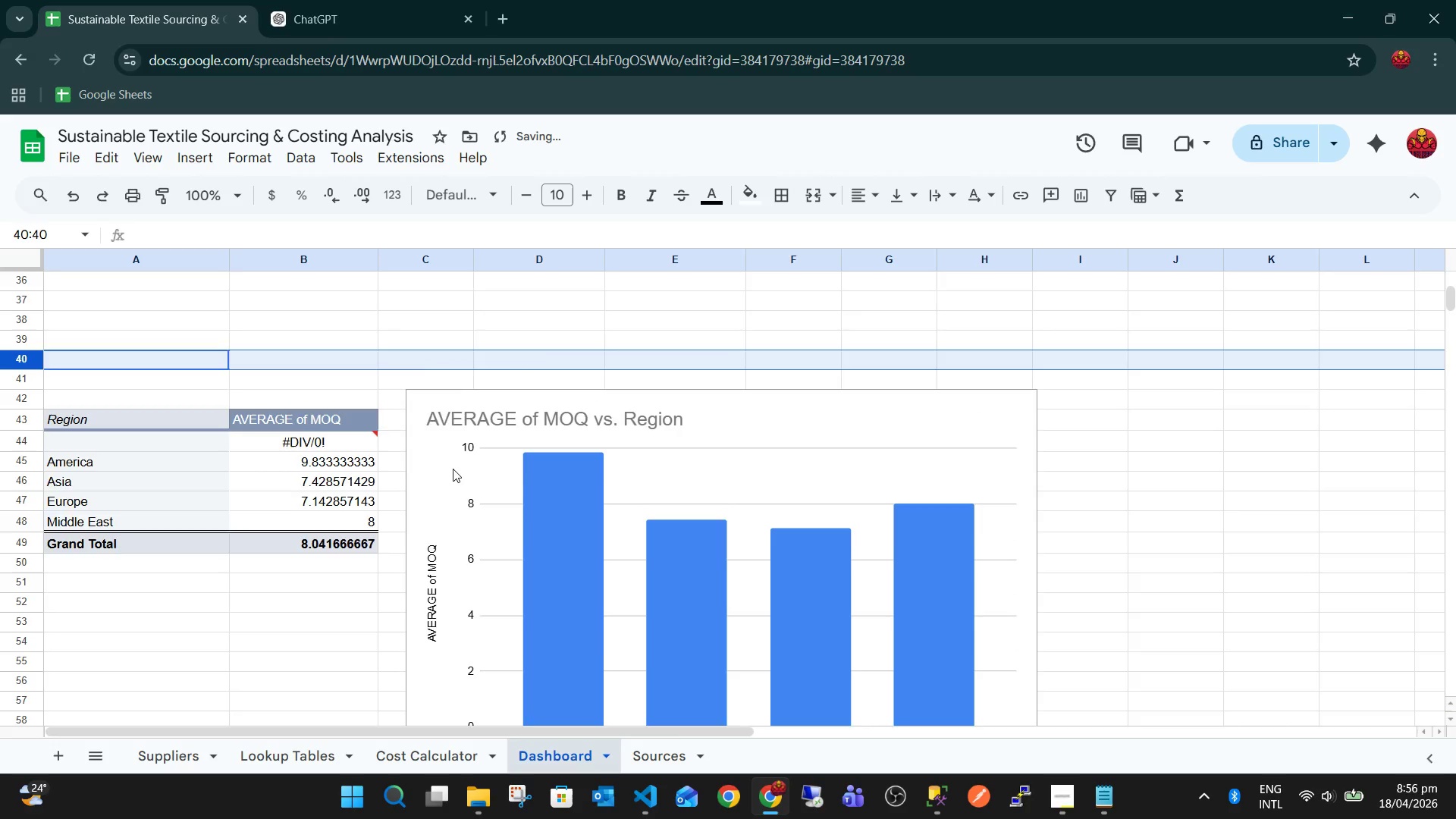 
left_click([453, 469])
 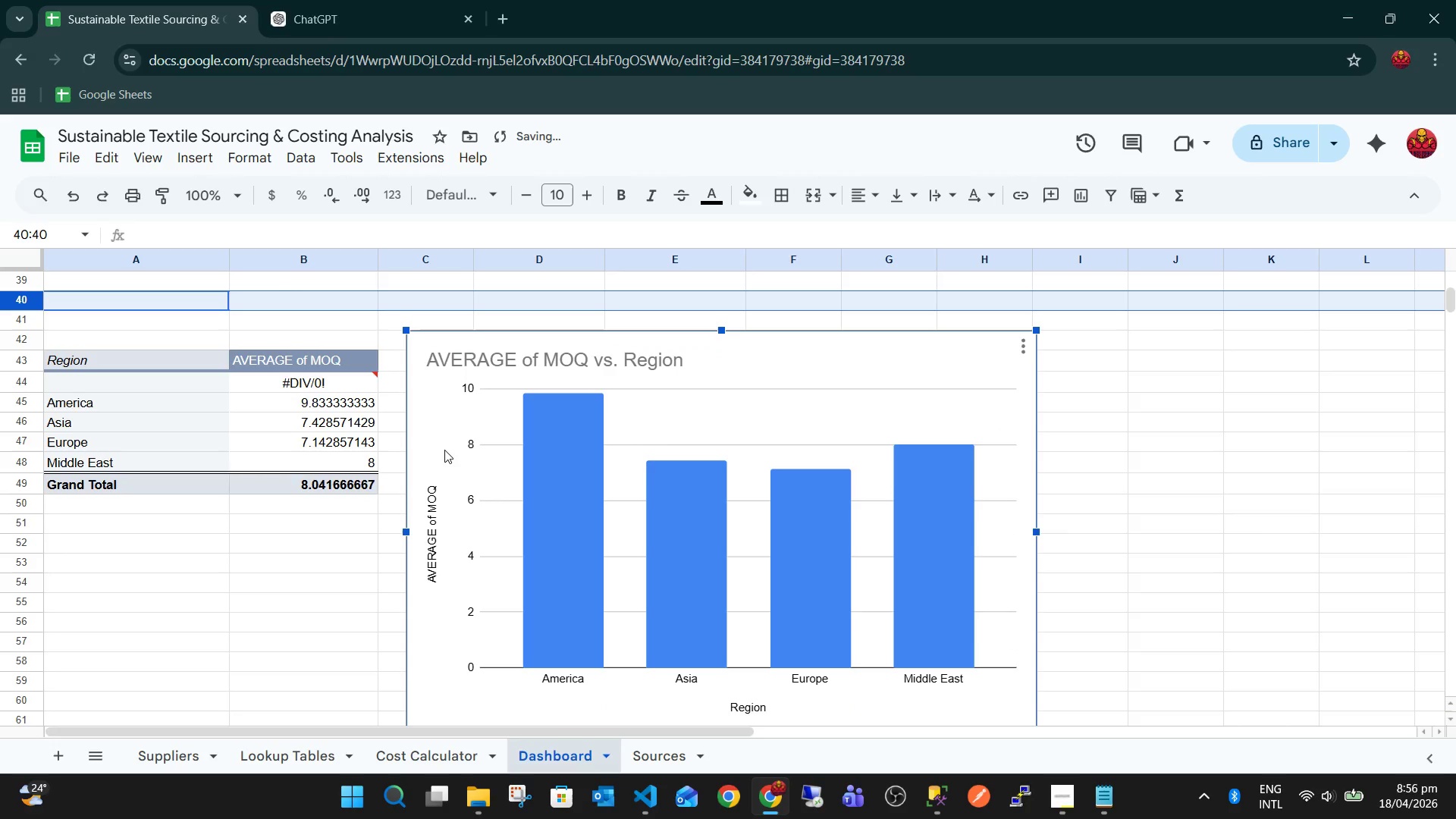 
left_click([444, 450])
 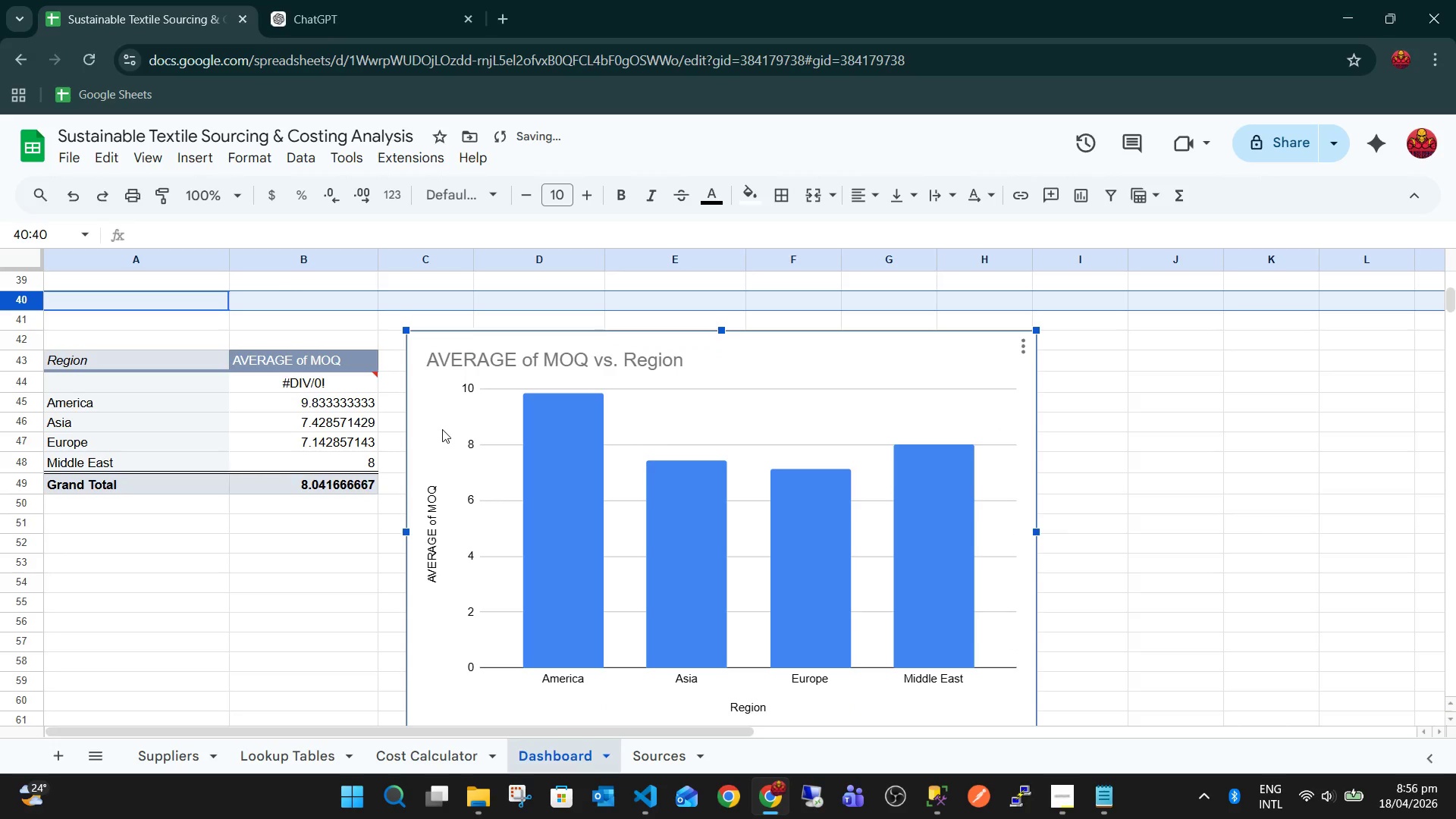 
left_click([442, 429])
 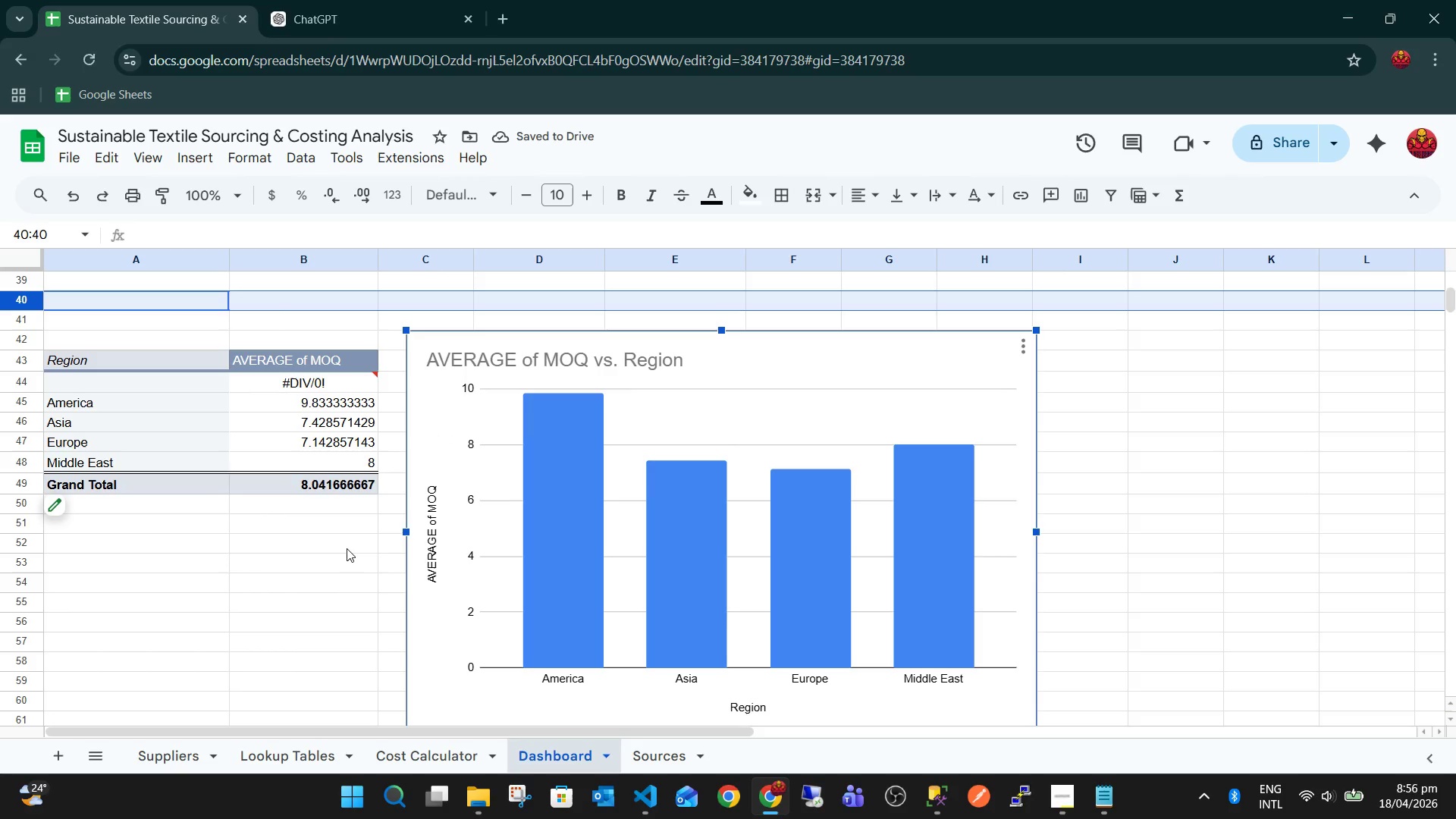 
hold_key(key=ArrowUp, duration=0.89)
 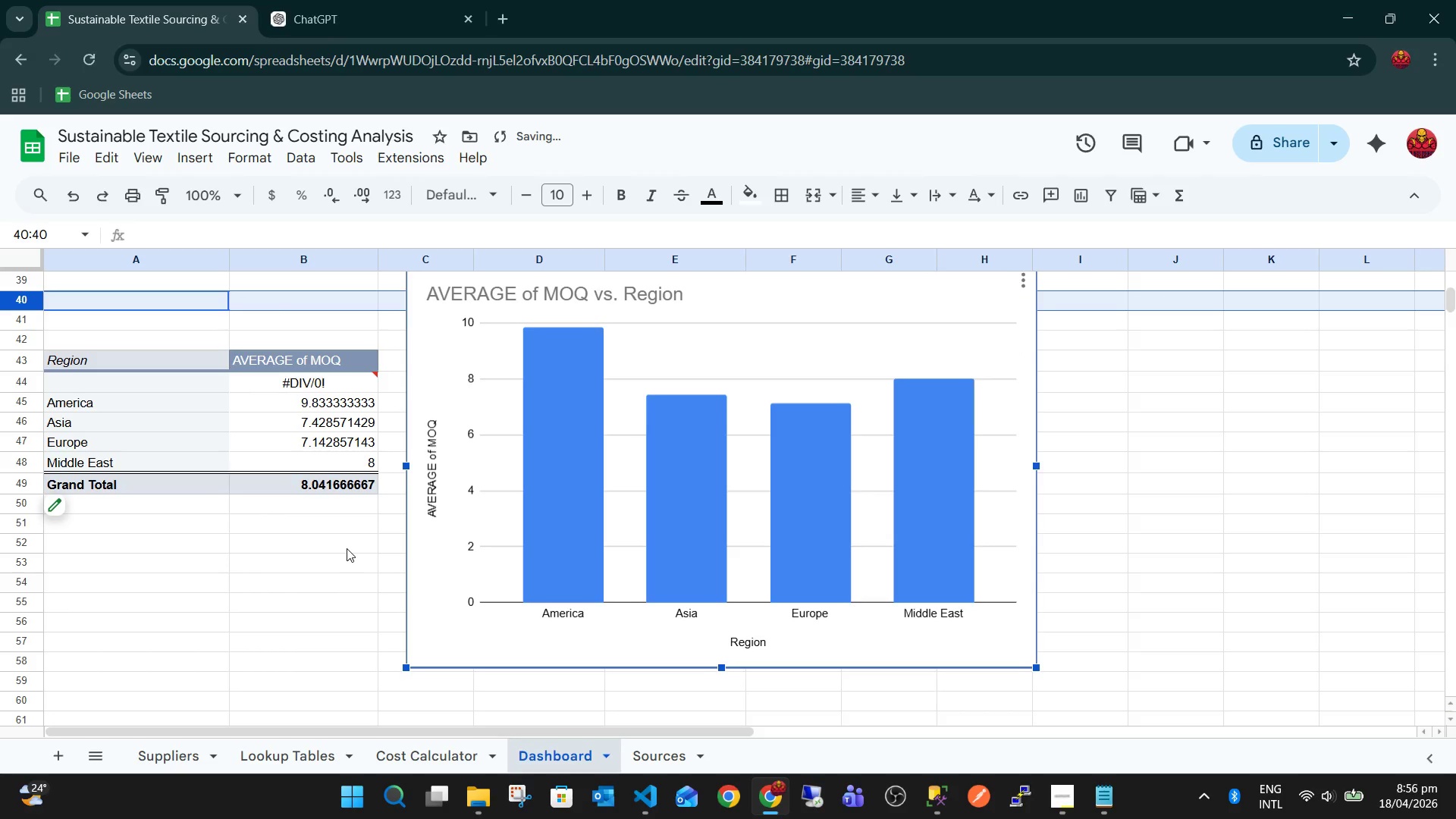 
key(ArrowLeft)
 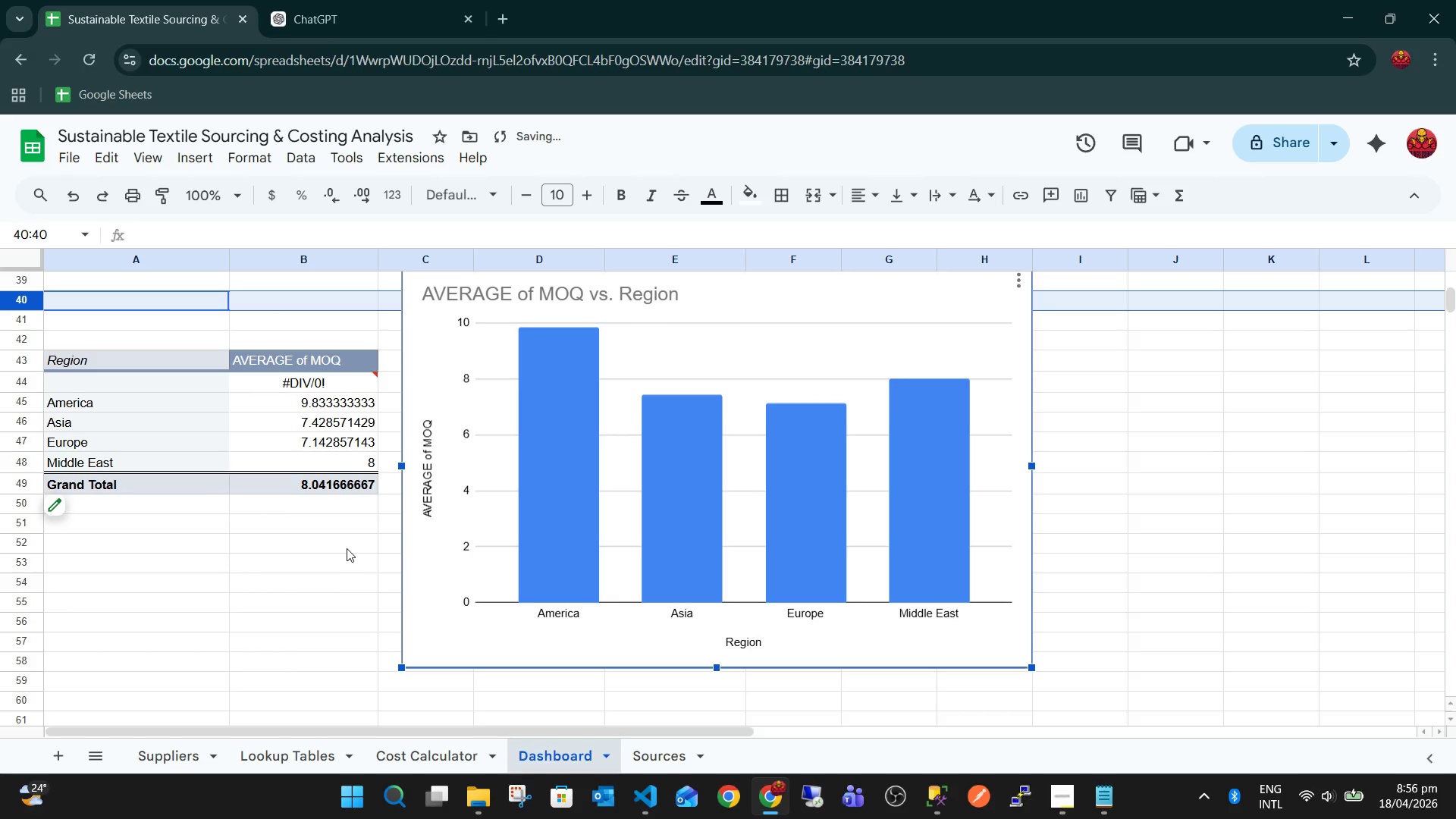 
key(Control+ControlLeft)
 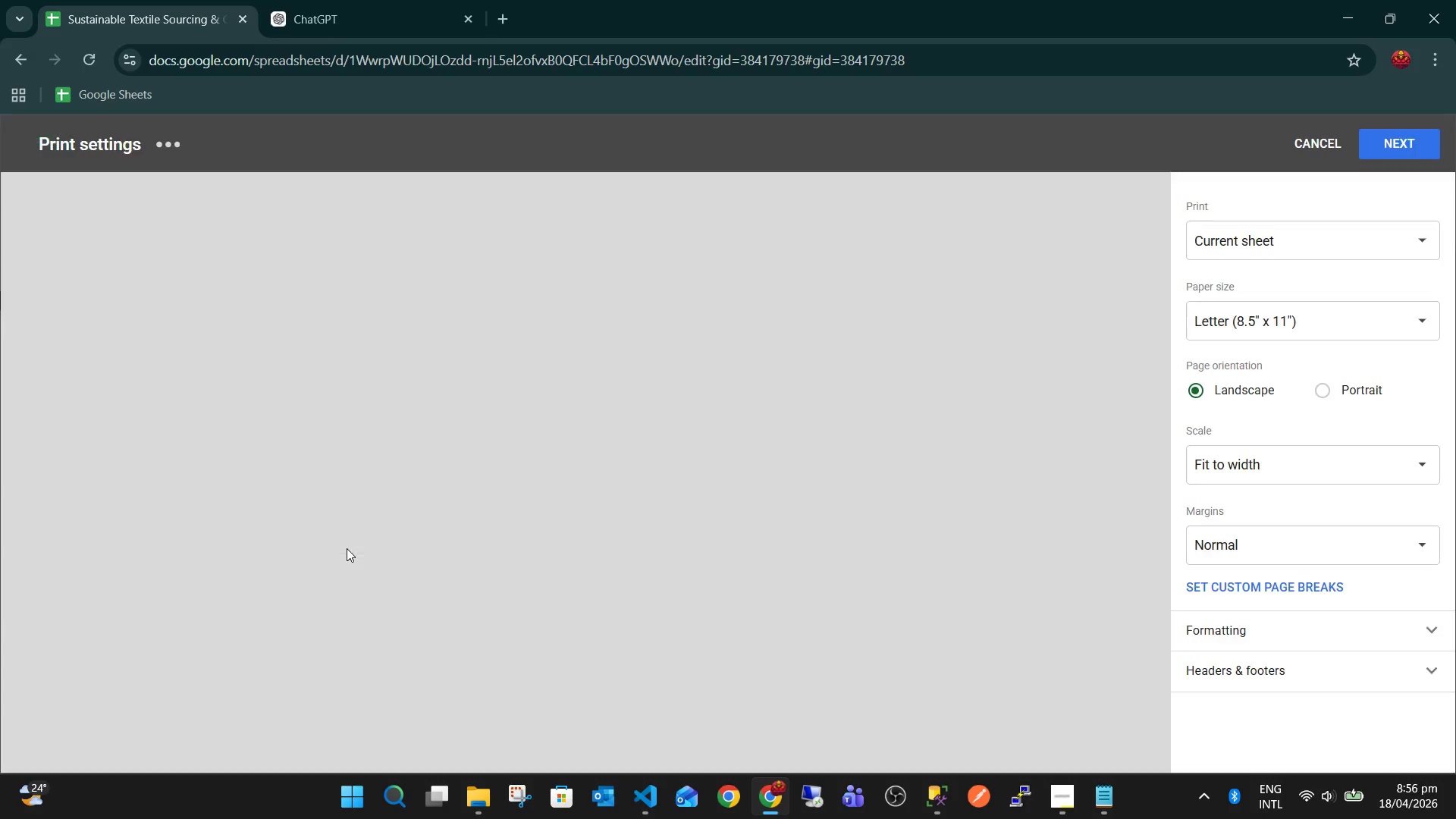 
key(Control+P)
 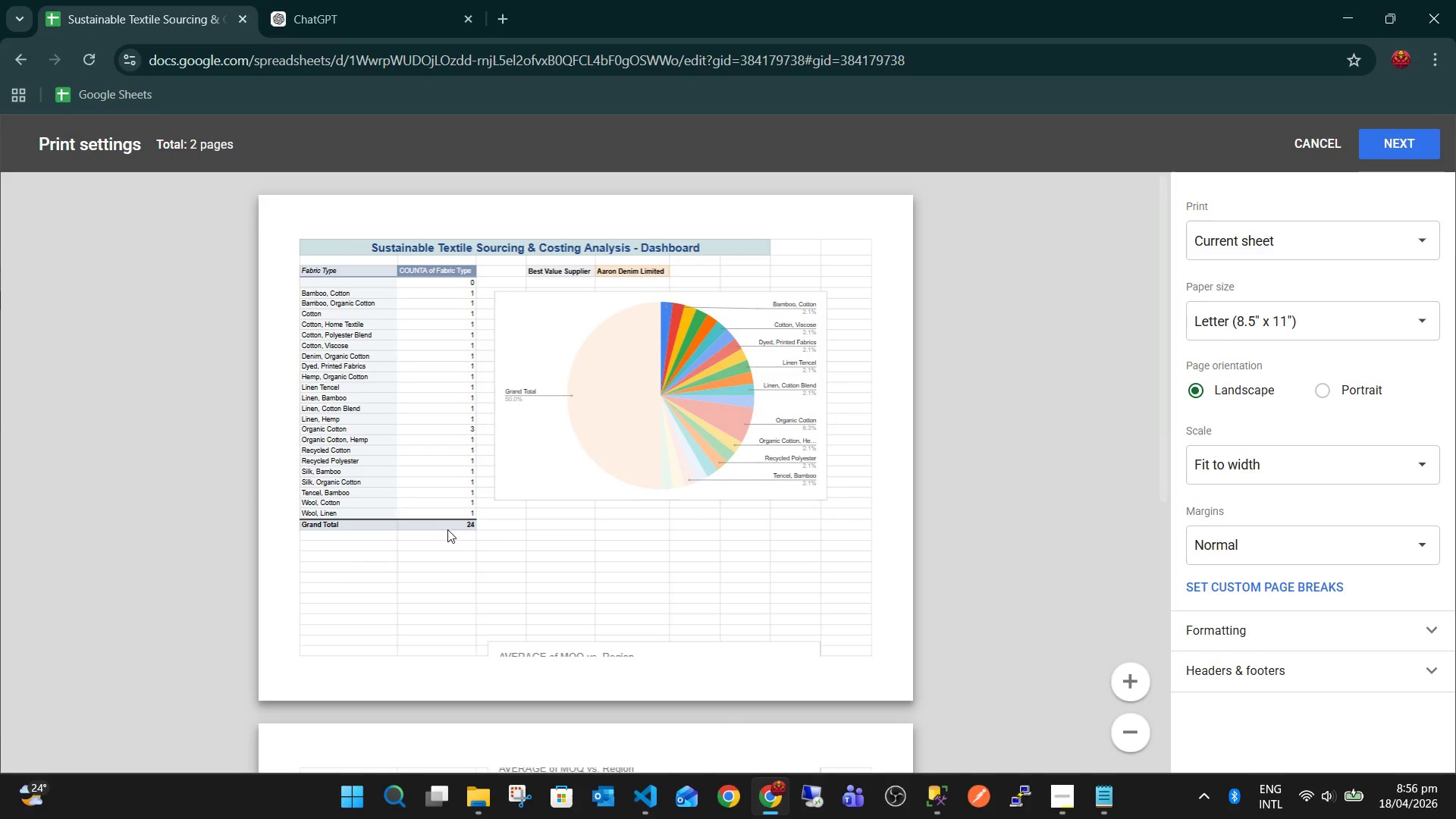 
scroll: coordinate [553, 533], scroll_direction: down, amount: 3.0
 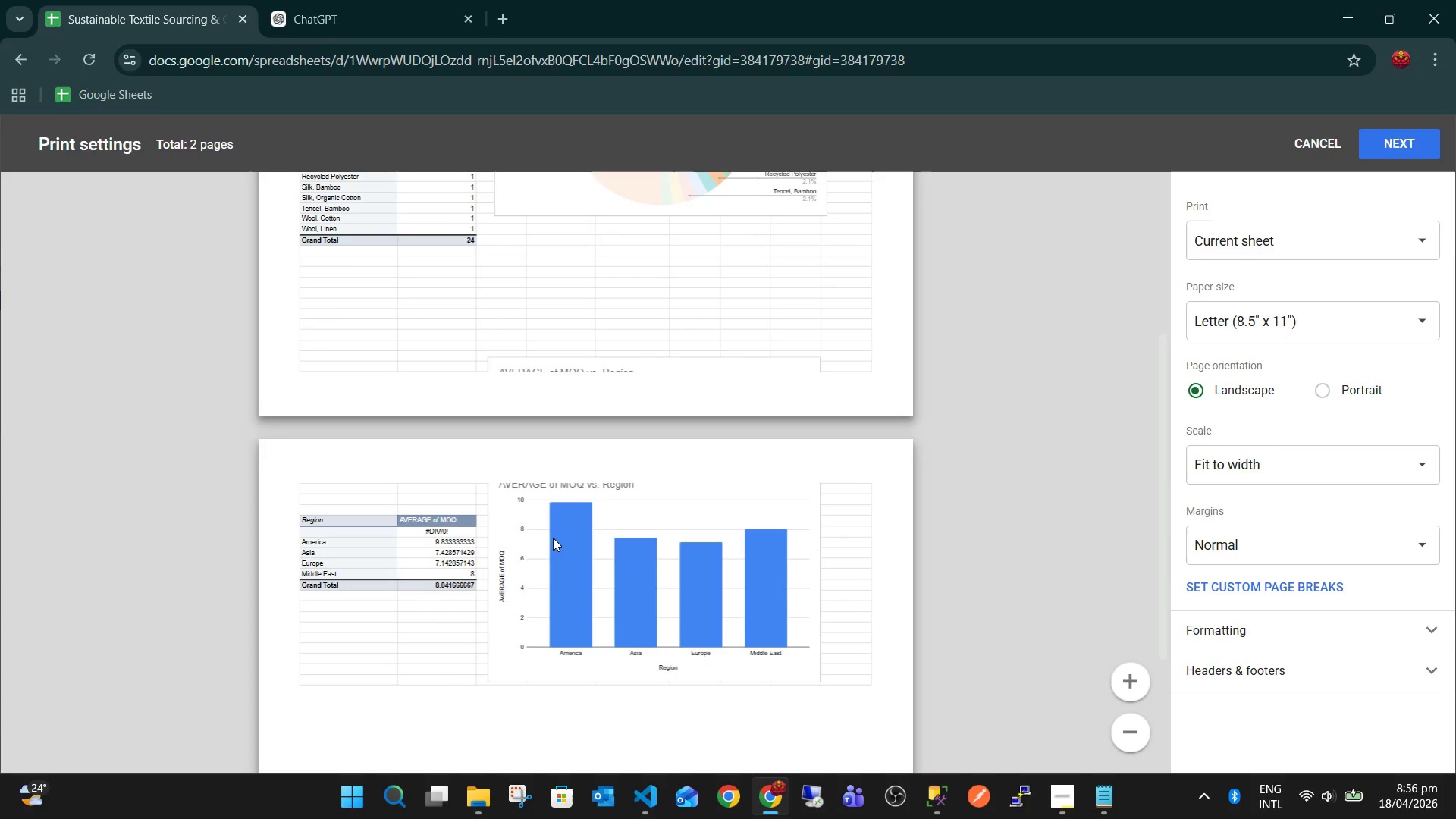 
scroll: coordinate [553, 538], scroll_direction: up, amount: 3.0
 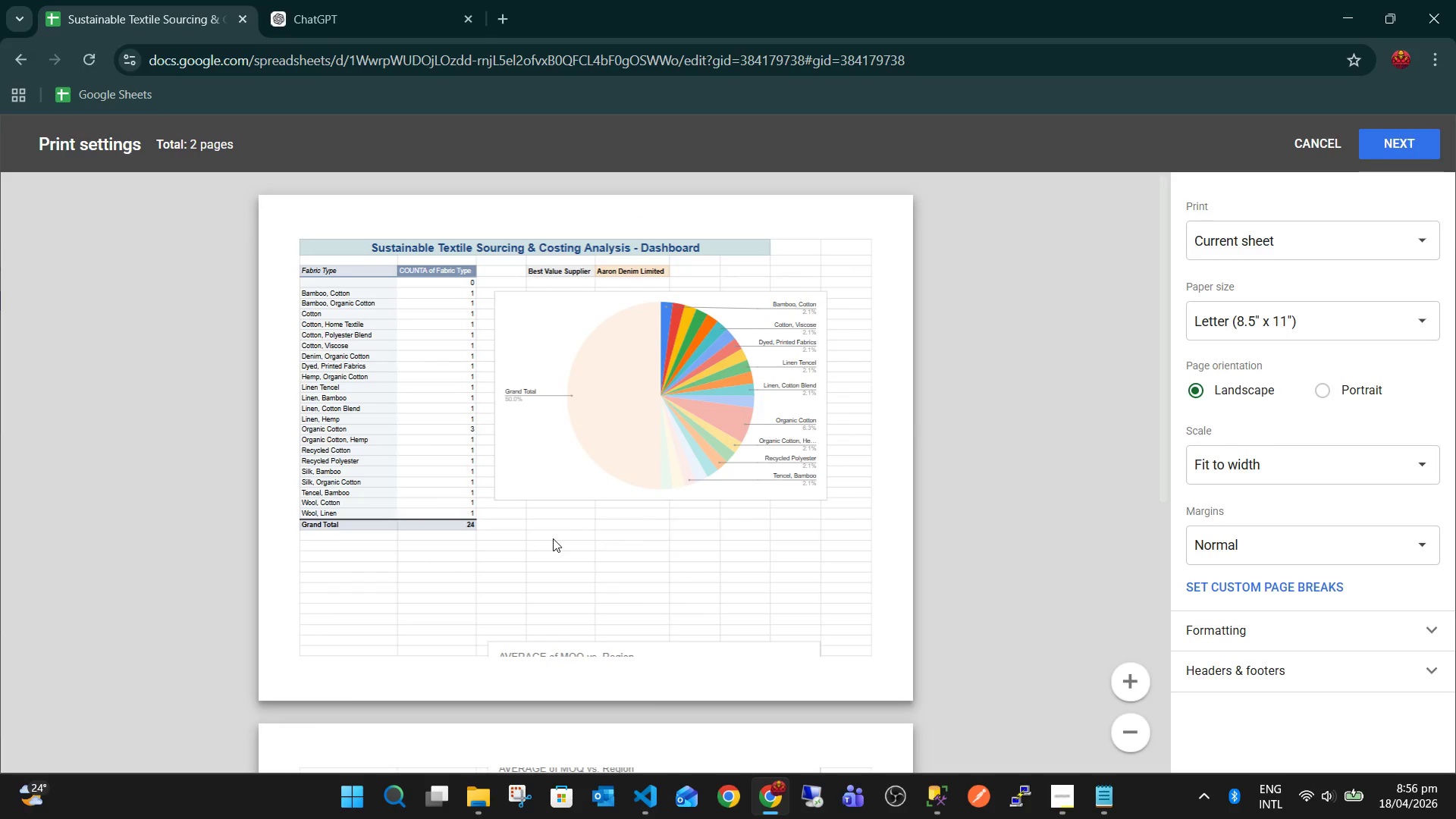 
scroll: coordinate [553, 538], scroll_direction: down, amount: 1.0
 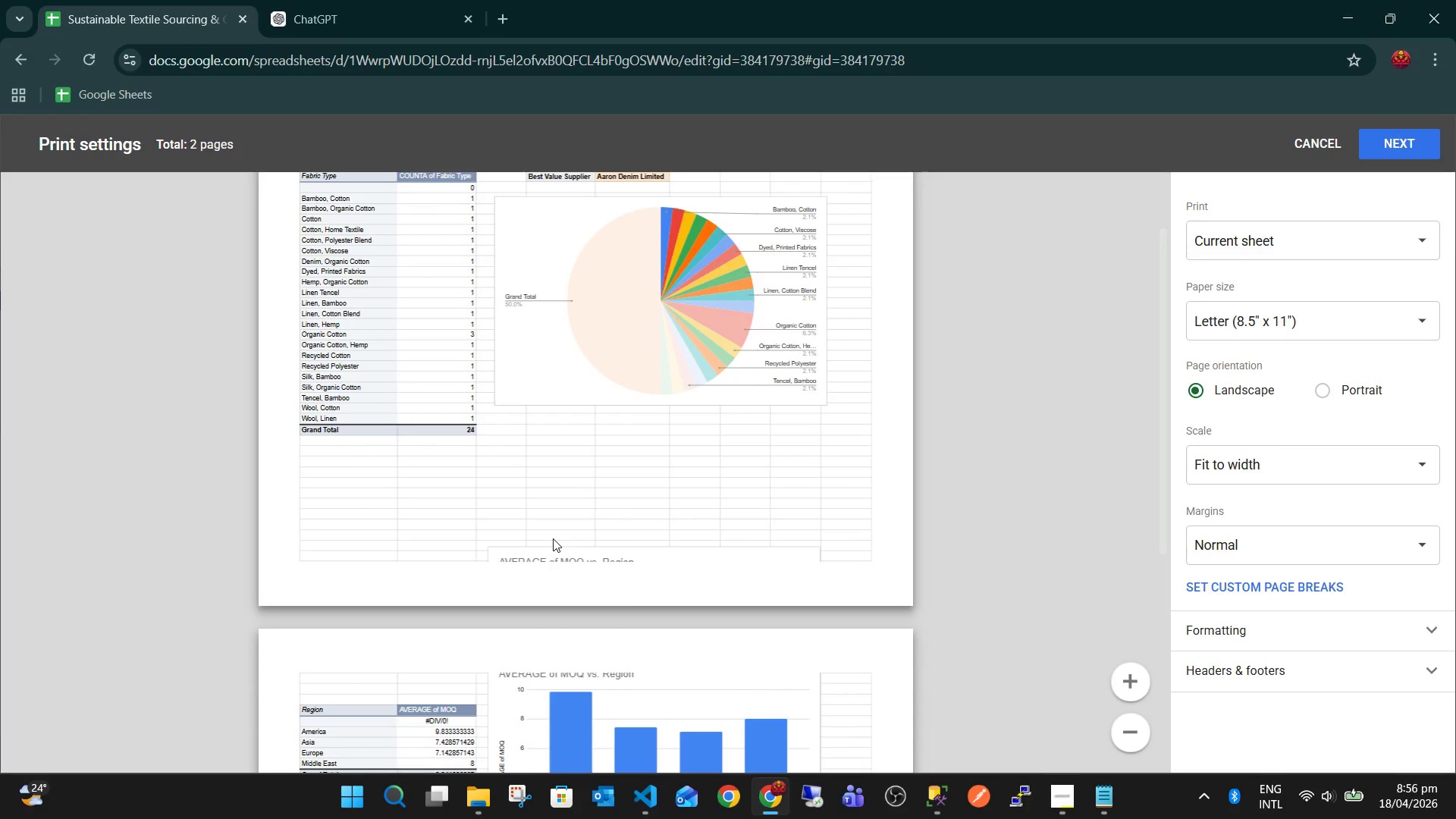 
scroll: coordinate [553, 538], scroll_direction: up, amount: 2.0
 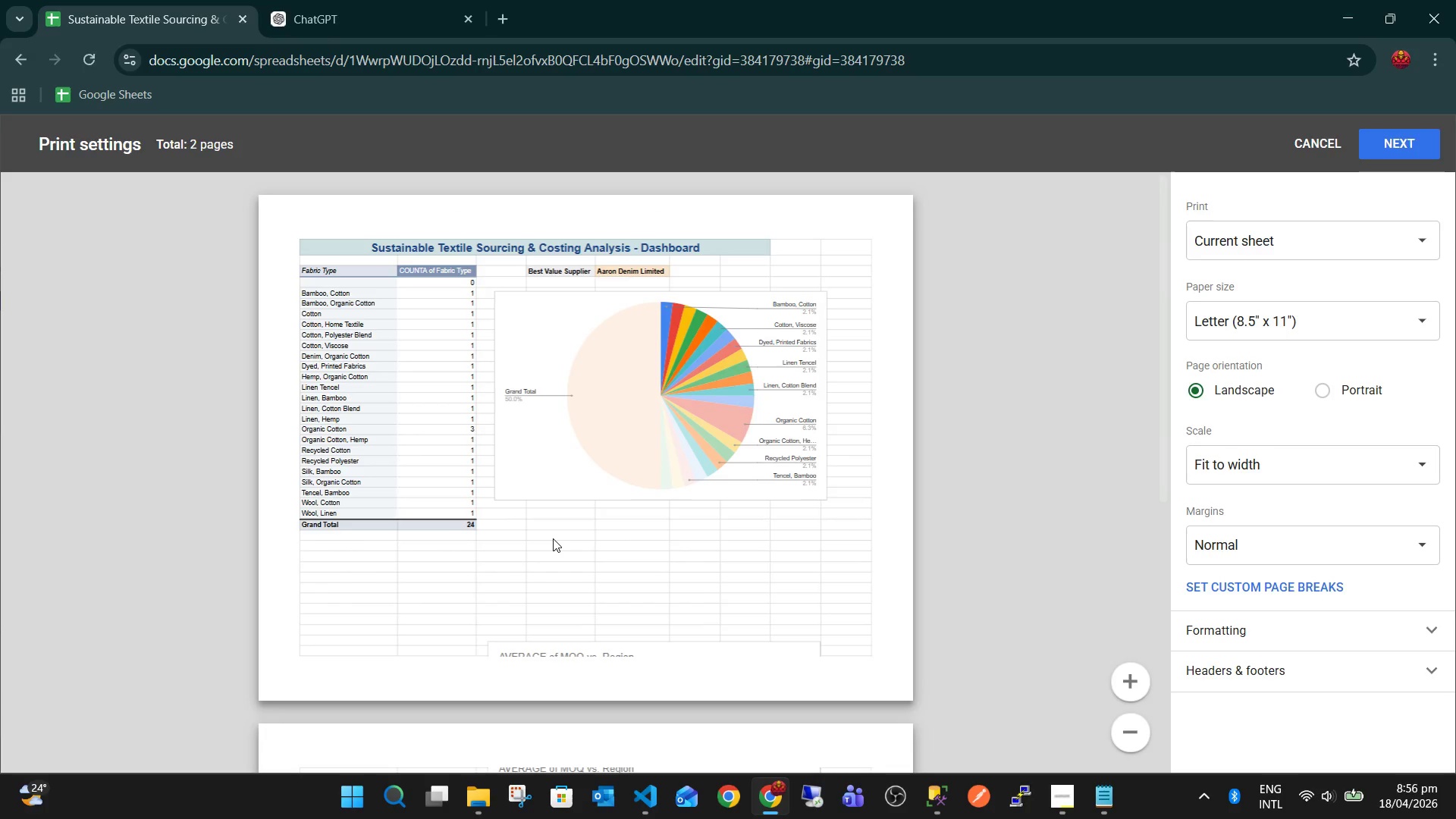 
scroll: coordinate [553, 538], scroll_direction: down, amount: 1.0
 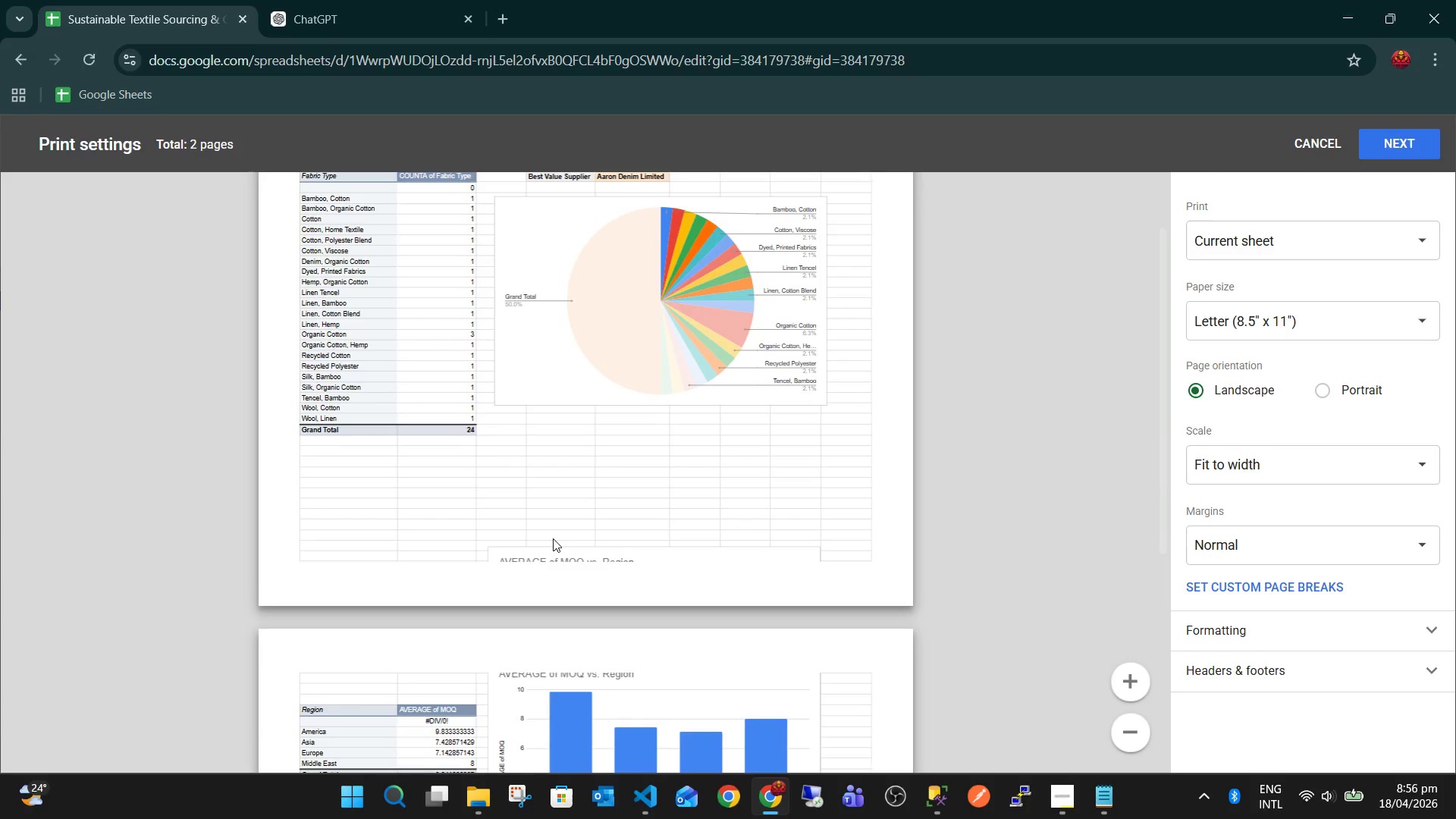 
scroll: coordinate [553, 538], scroll_direction: up, amount: 2.0
 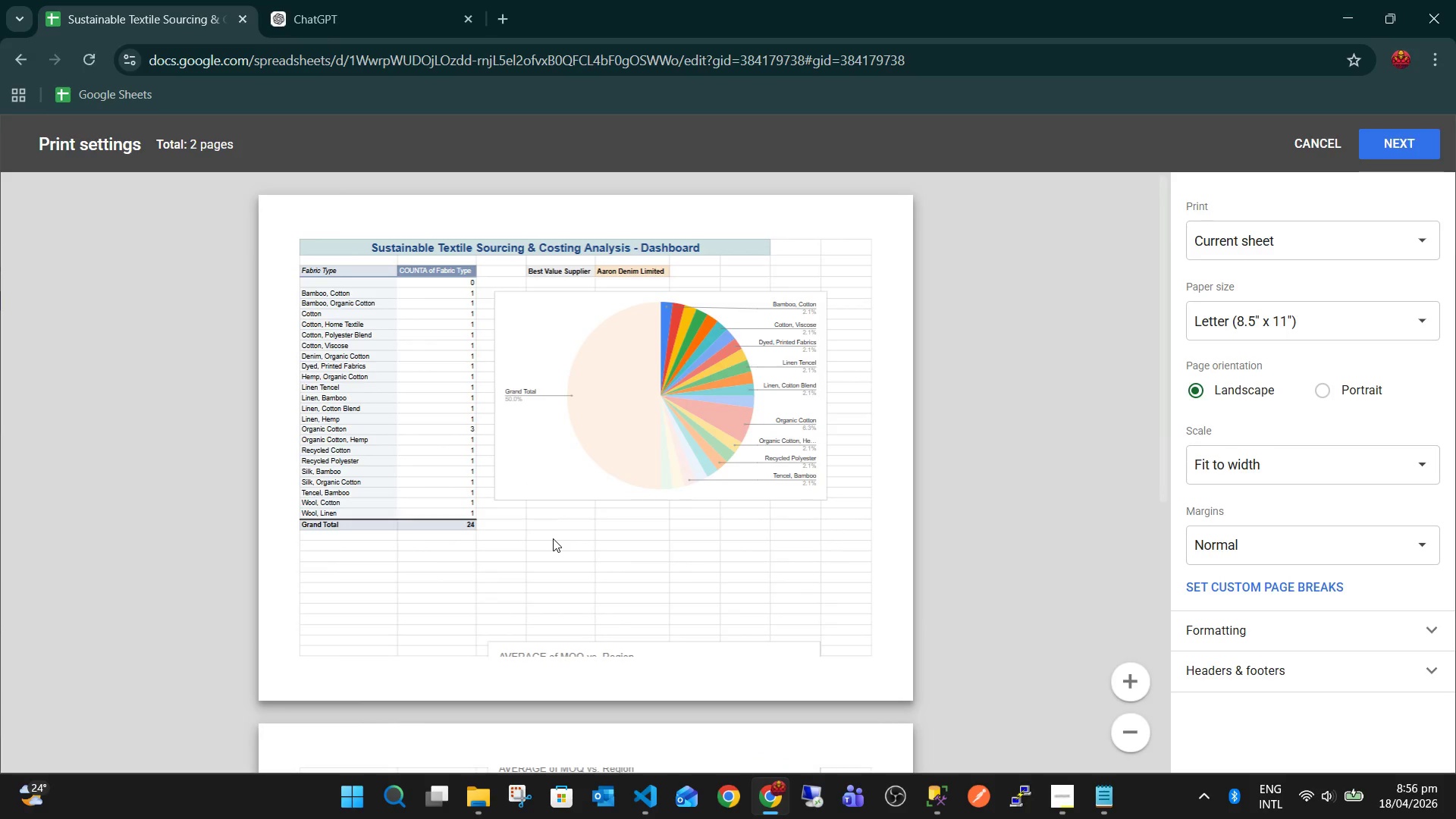 
key(Escape)
 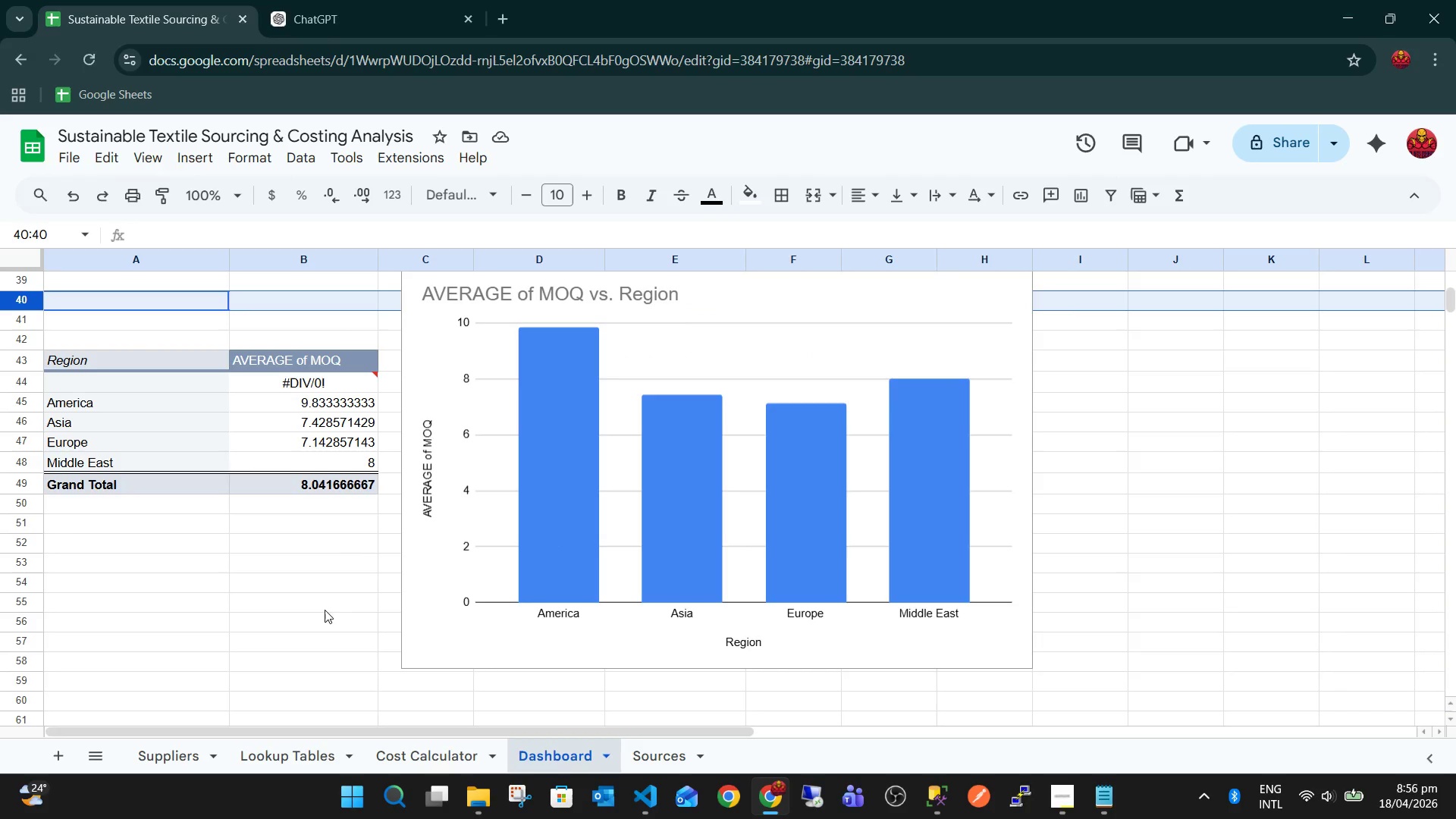 
left_click([277, 619])
 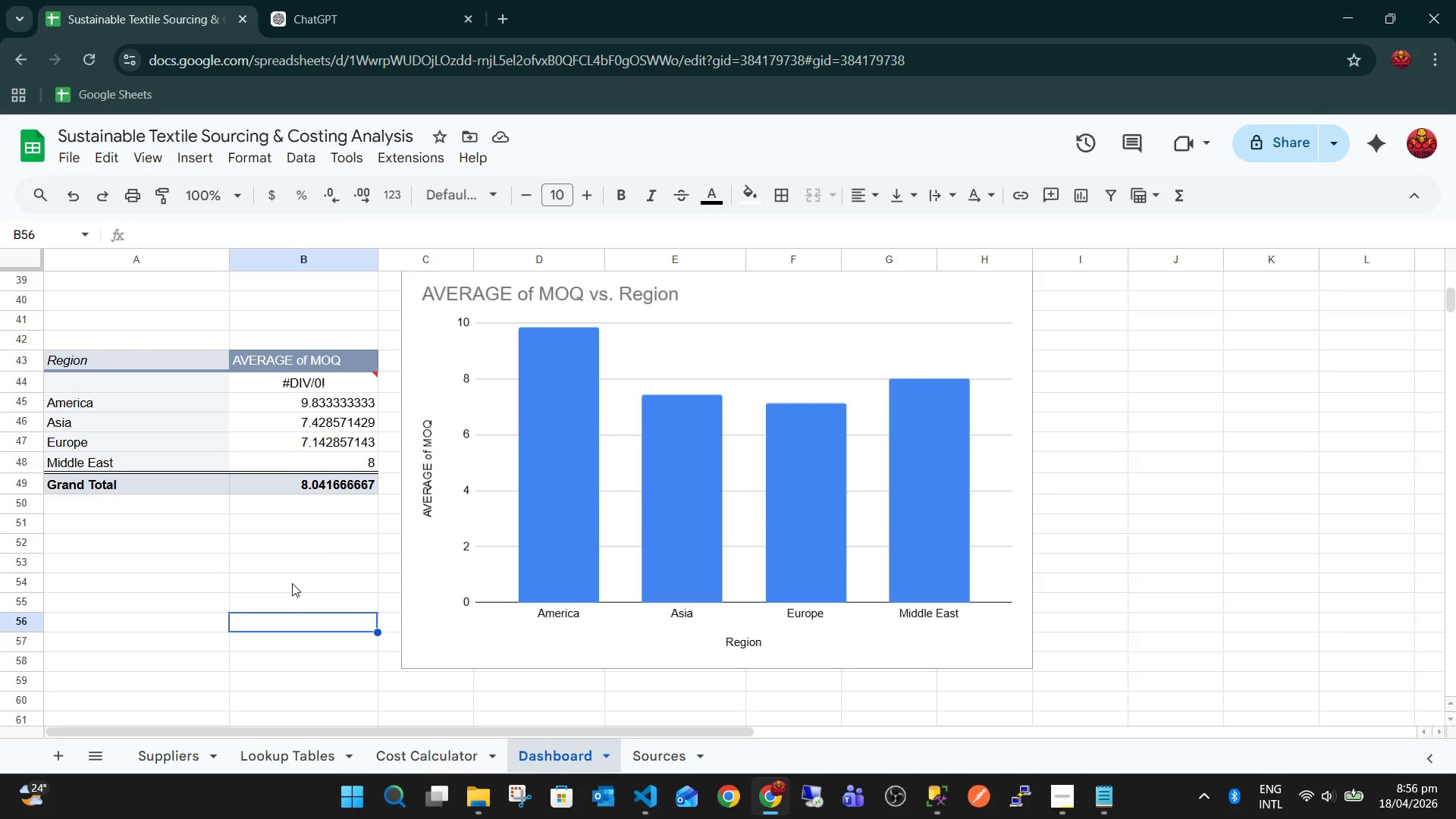 
scroll: coordinate [292, 581], scroll_direction: up, amount: 11.0
 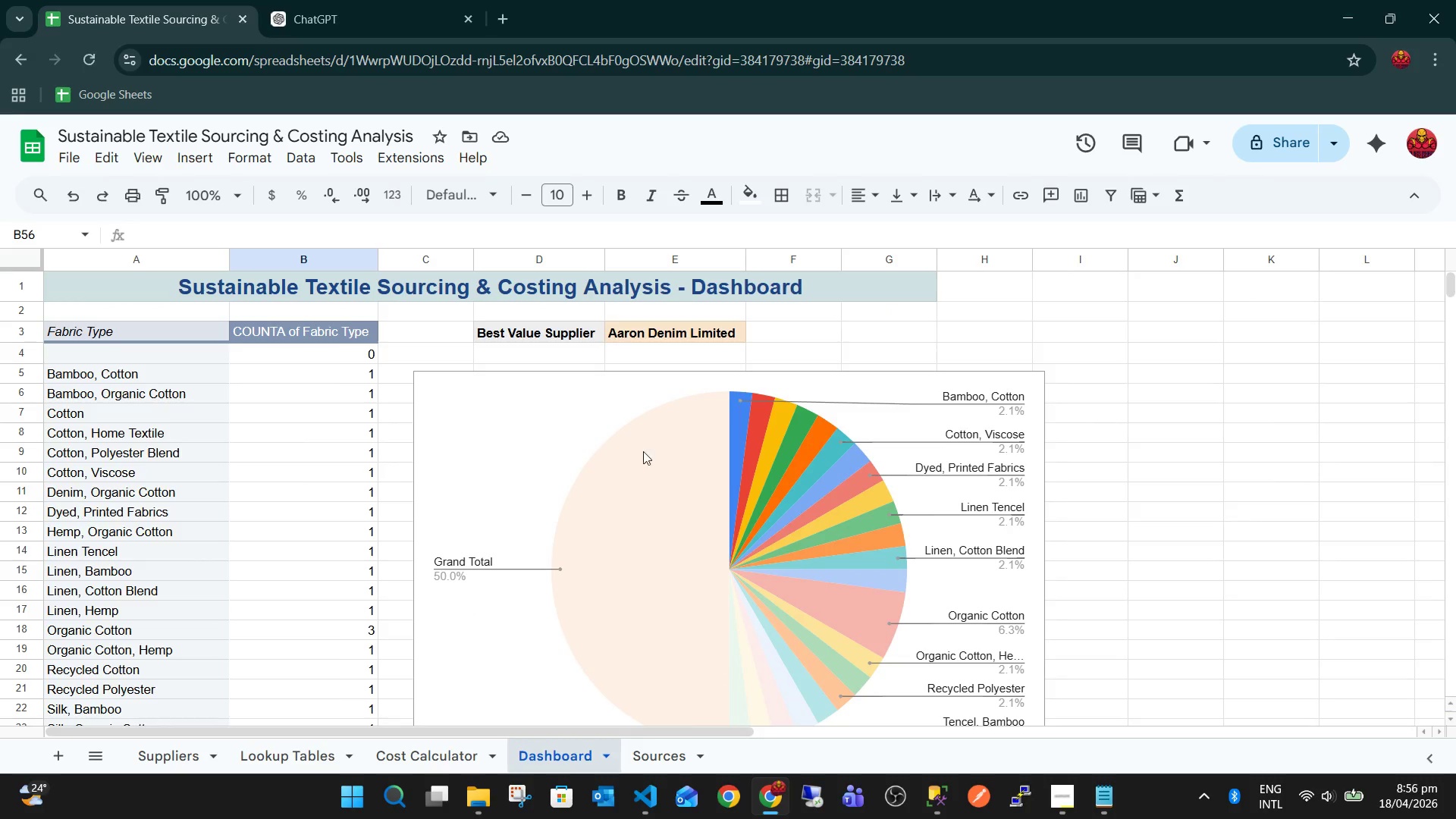 
left_click([542, 425])
 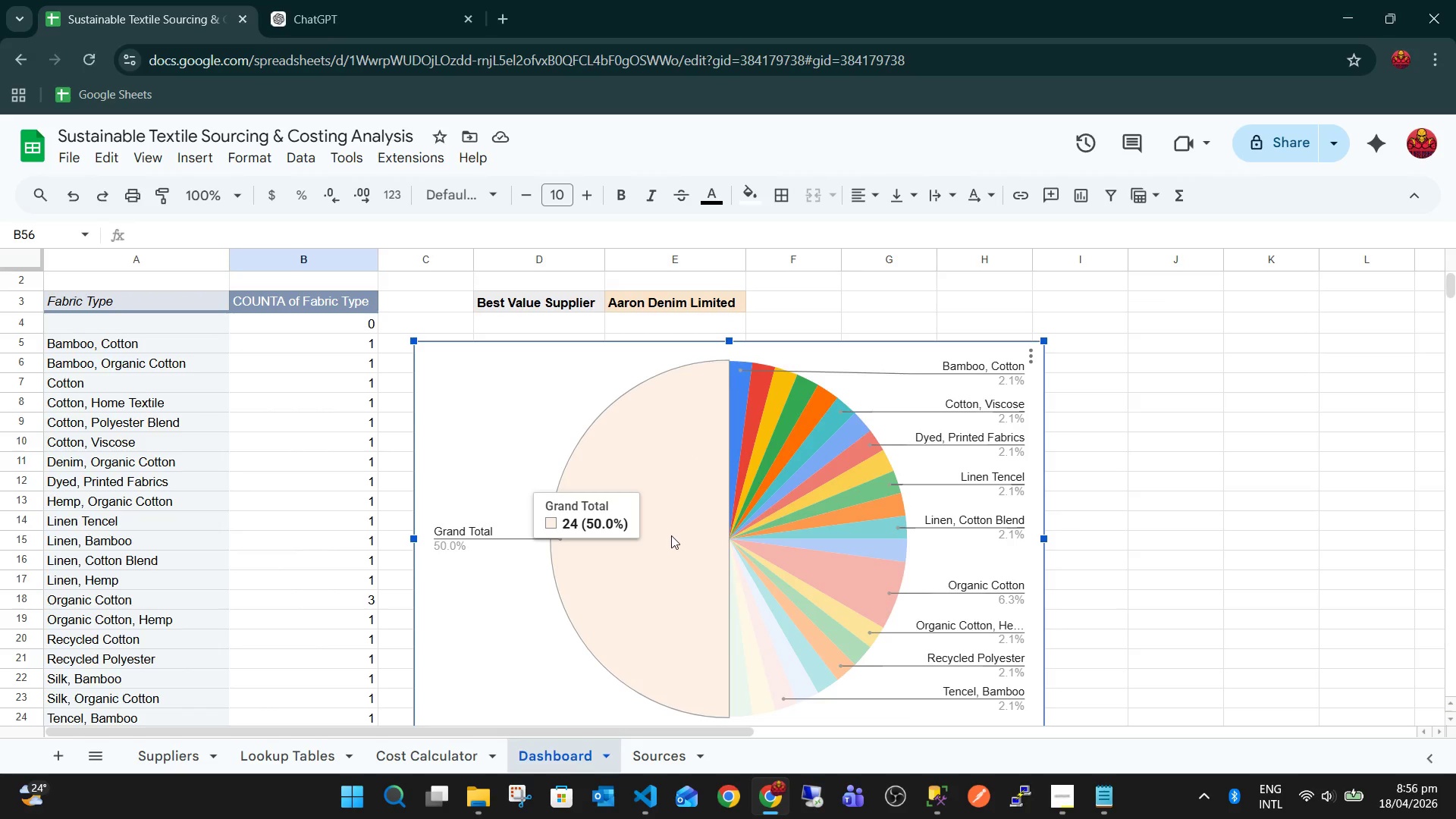 
double_click([557, 386])
 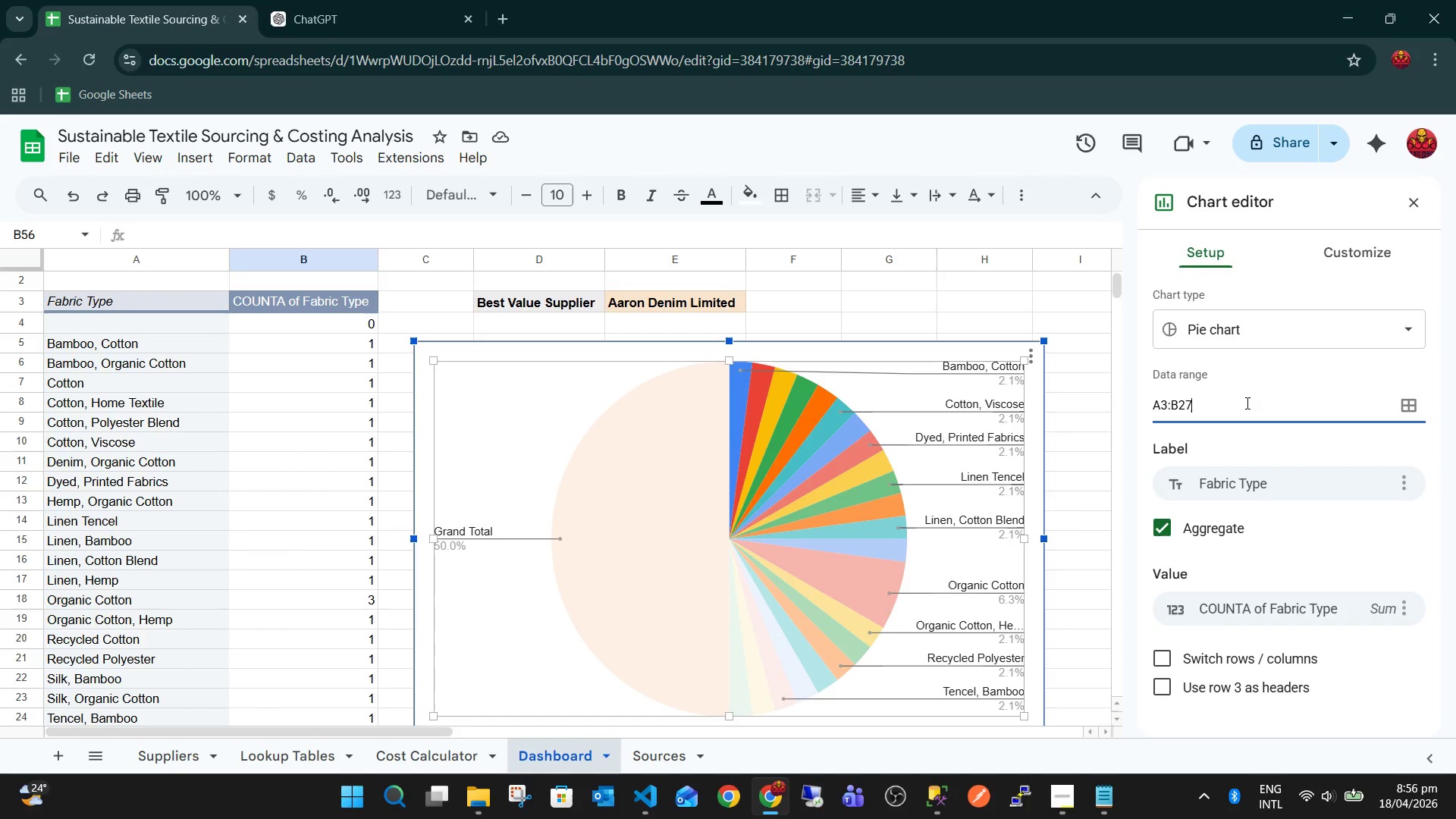 
key(Backspace)
 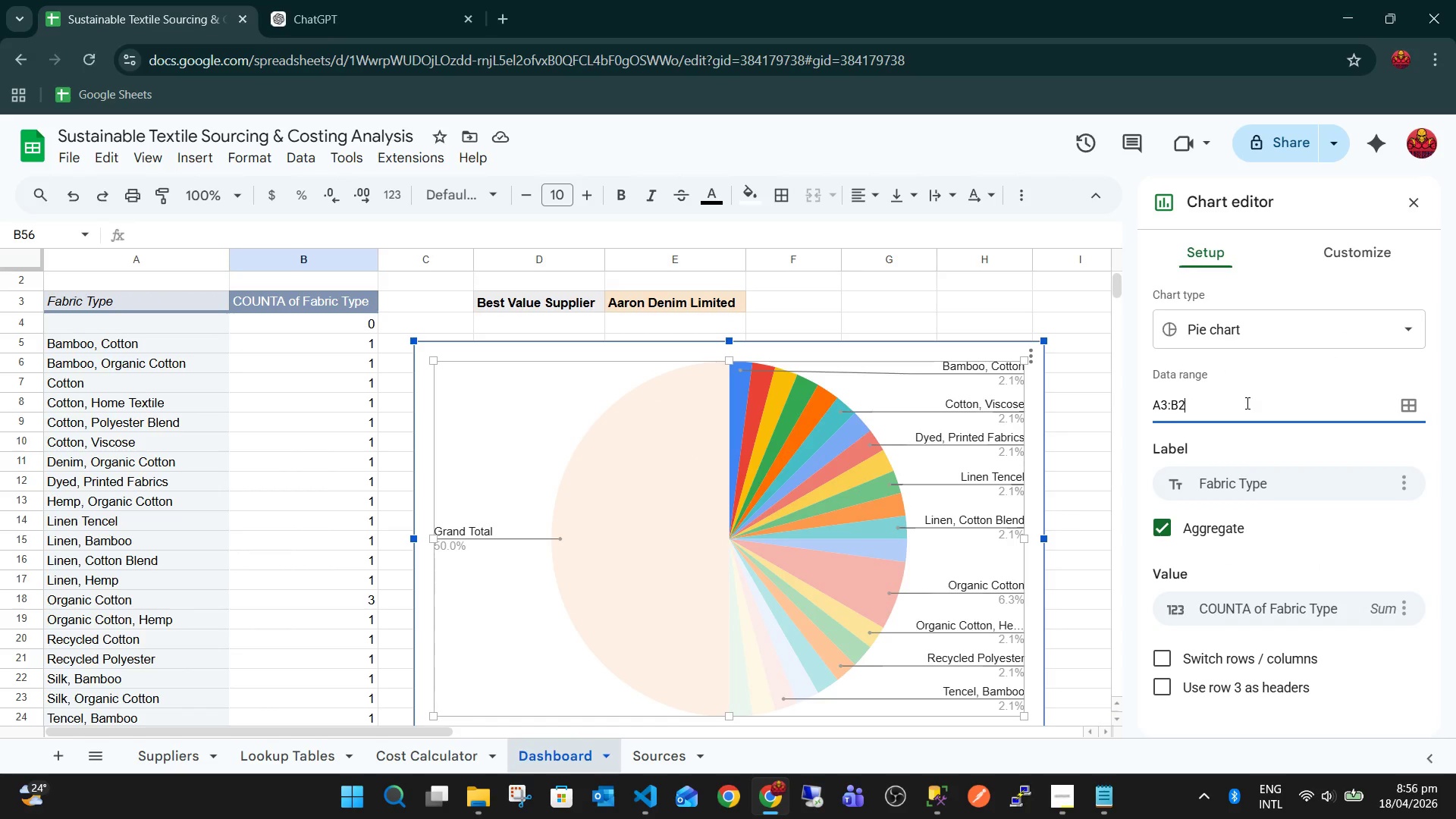 
key(6)
 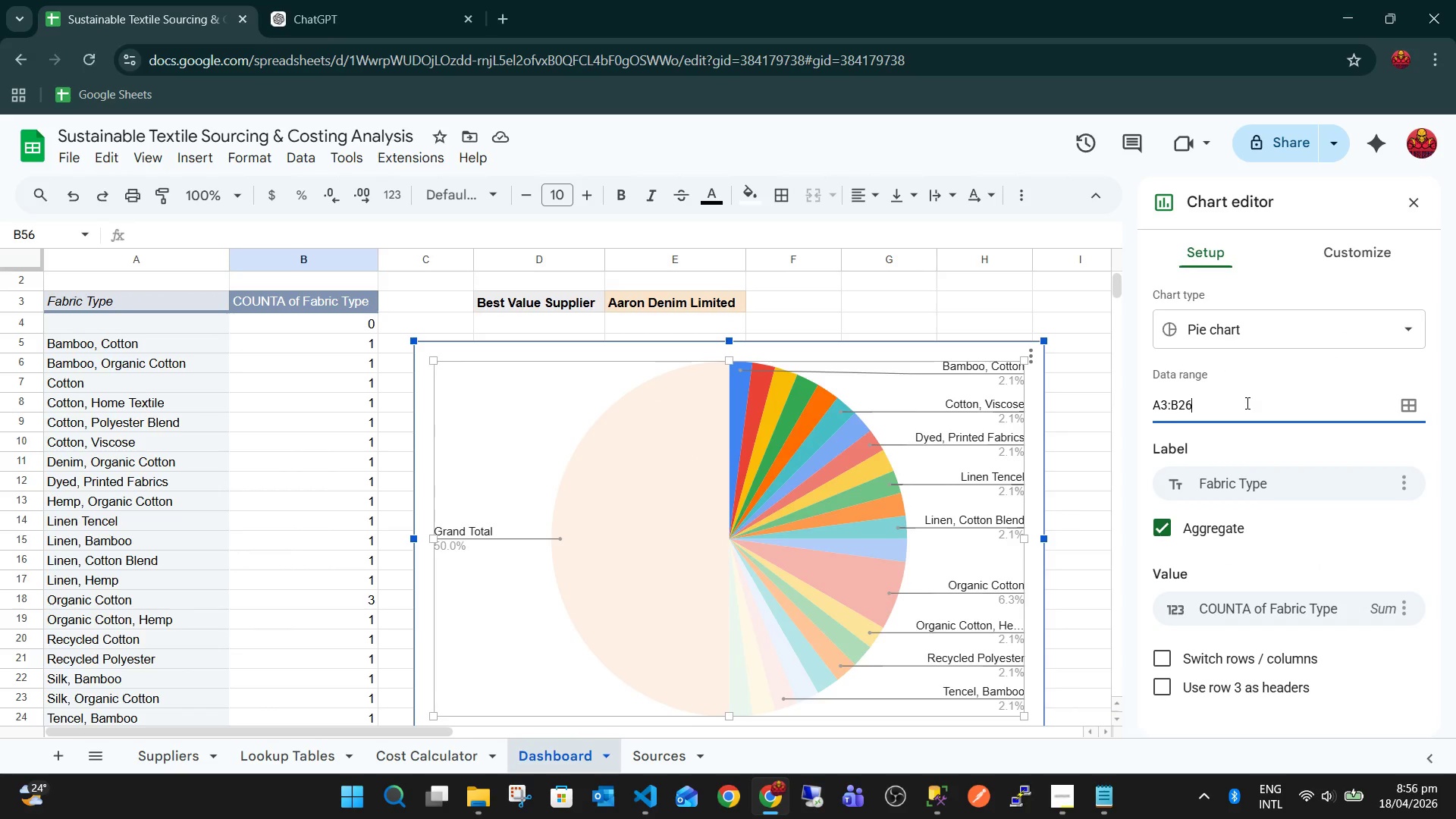 
key(Enter)
 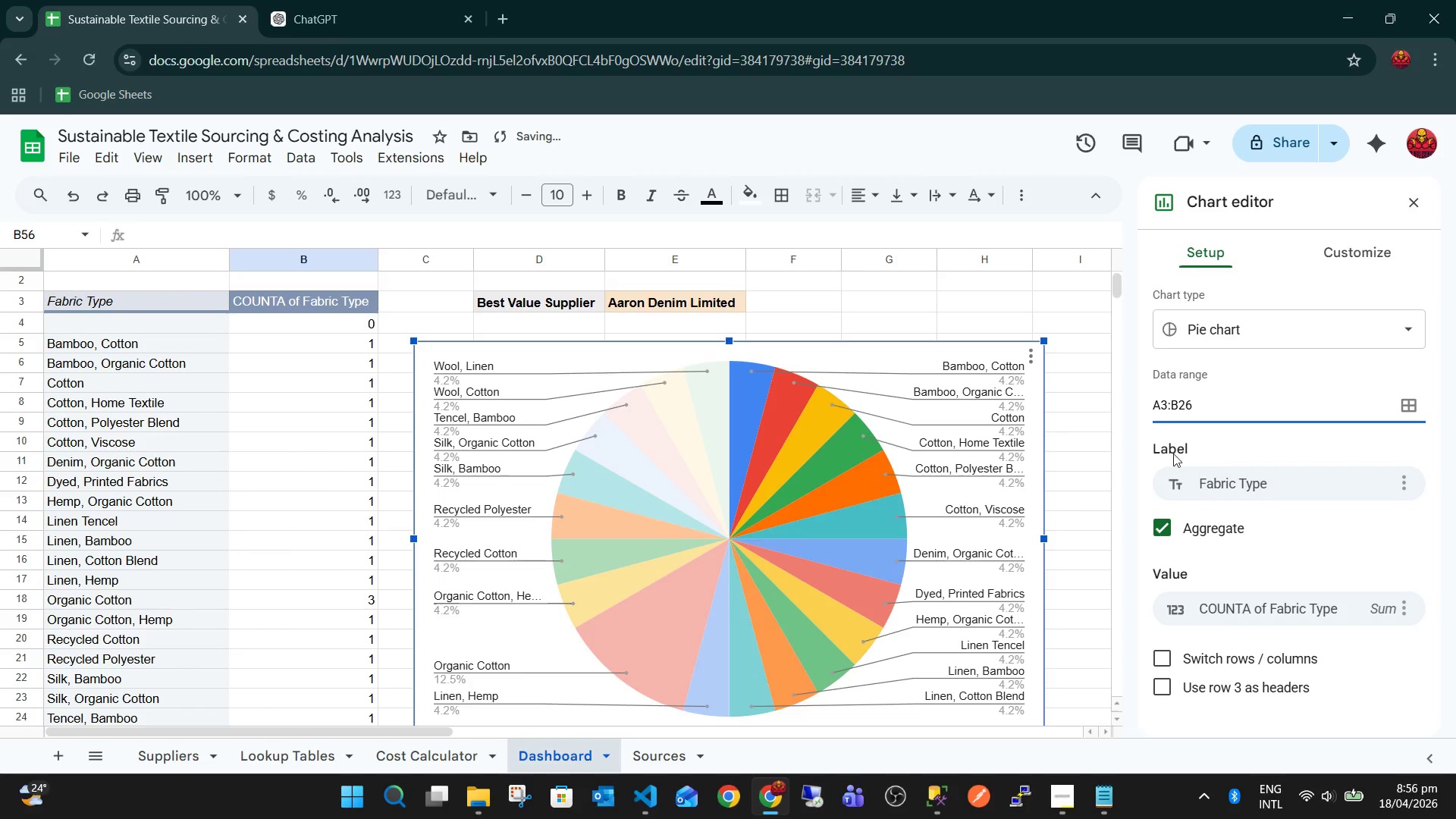 
left_click([1095, 312])
 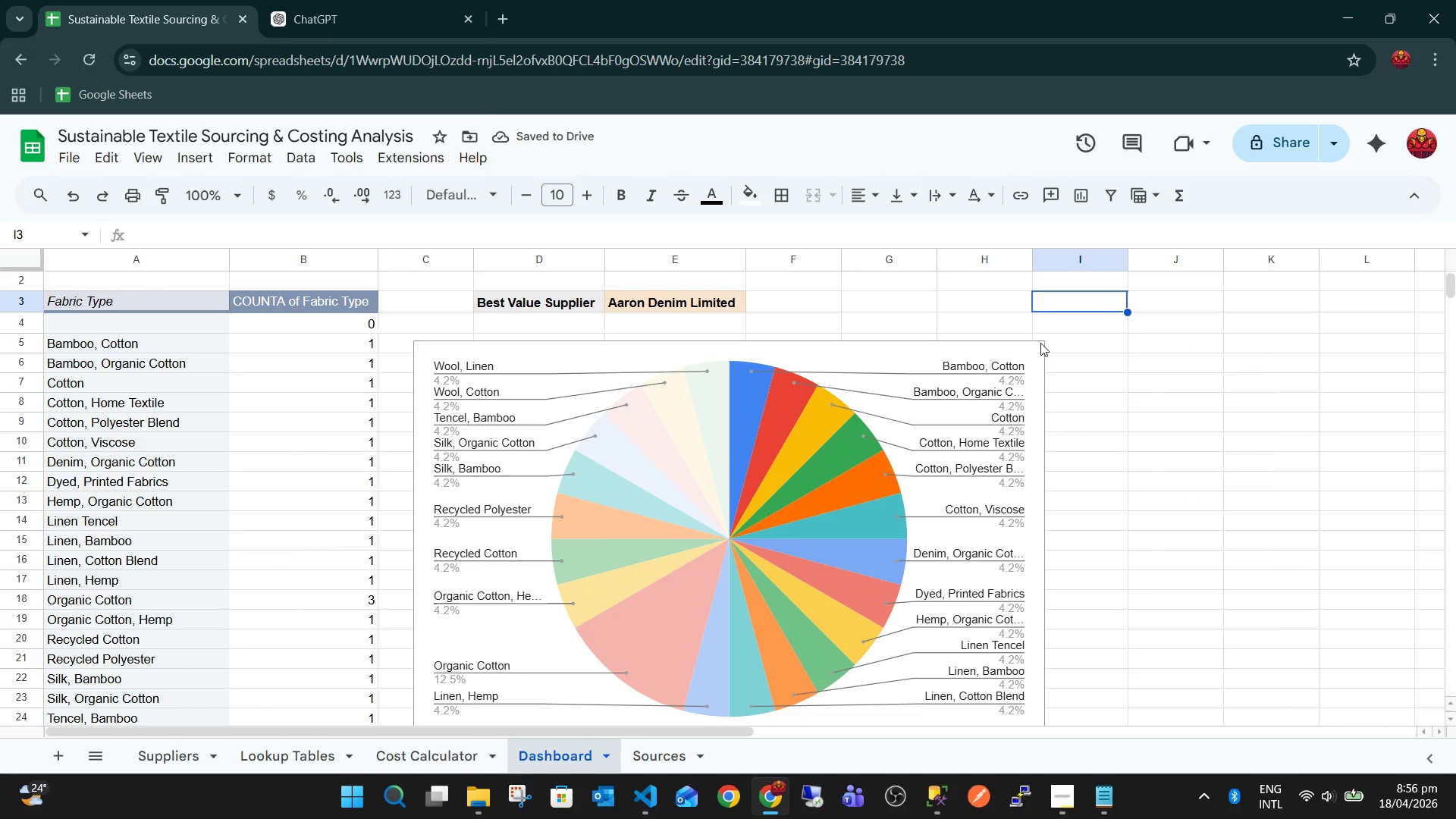 
left_click([1040, 345])
 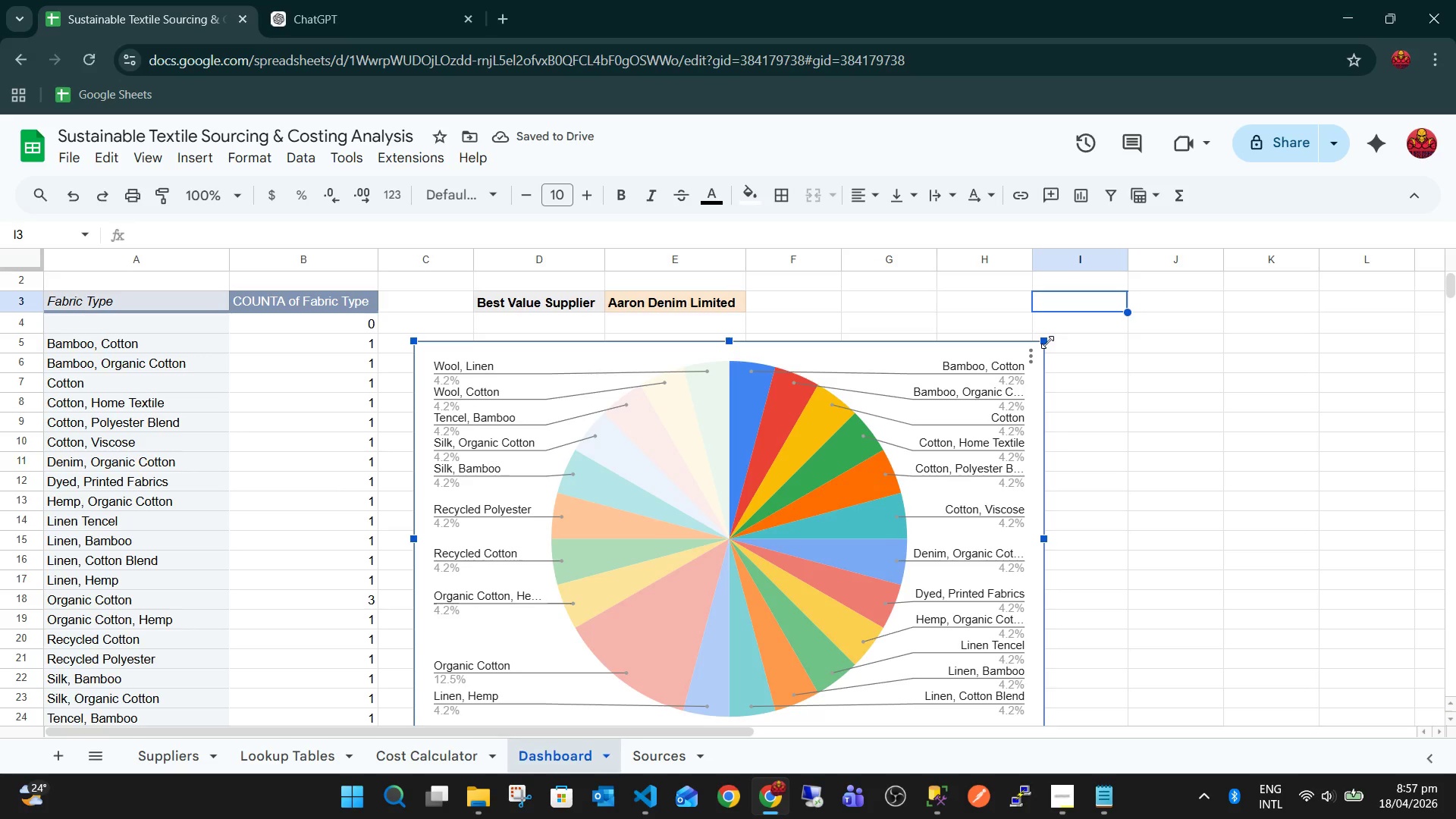 
left_click_drag(start_coordinate=[1047, 342], to_coordinate=[1054, 356])
 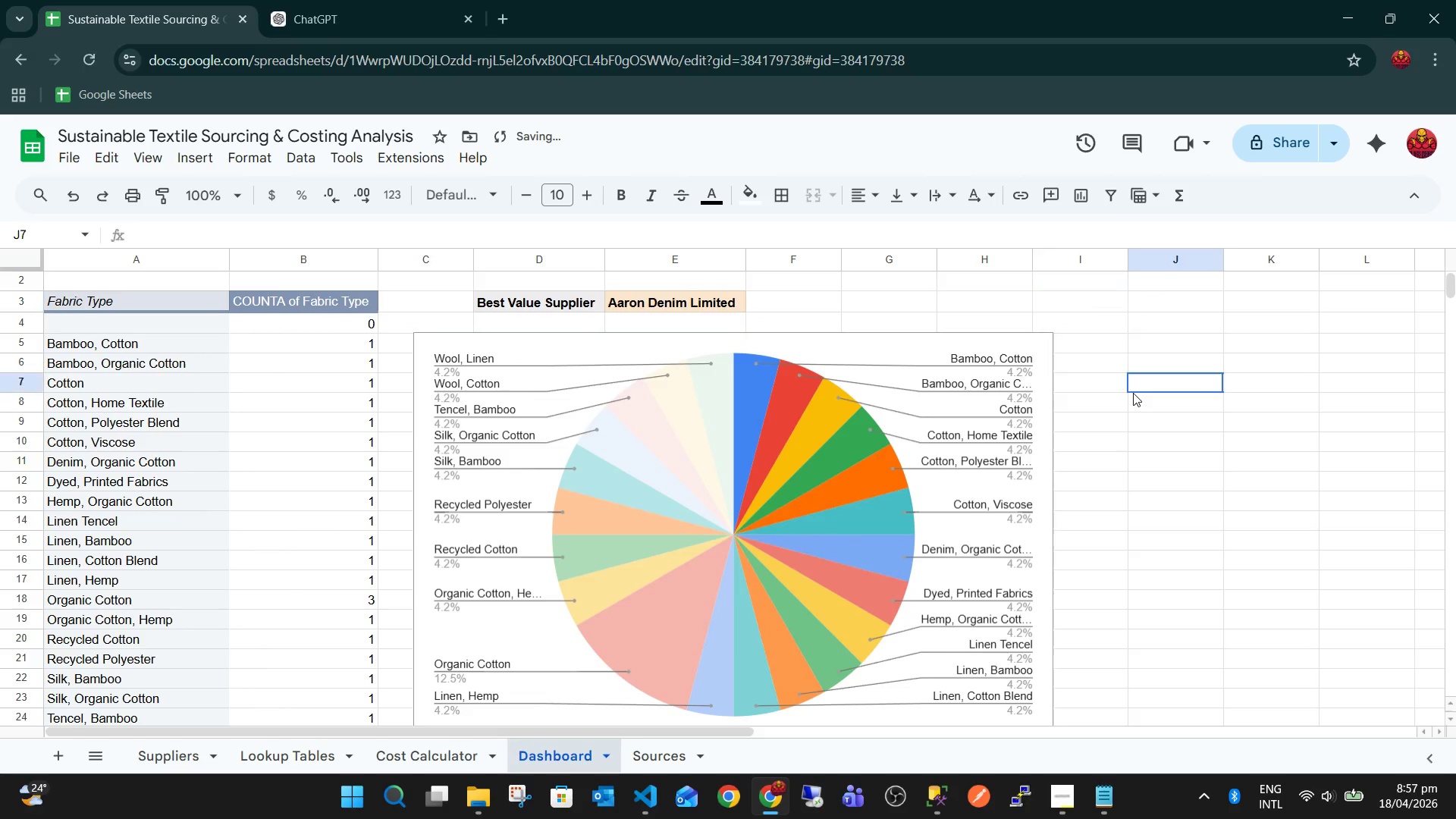 
left_click([1133, 393])
 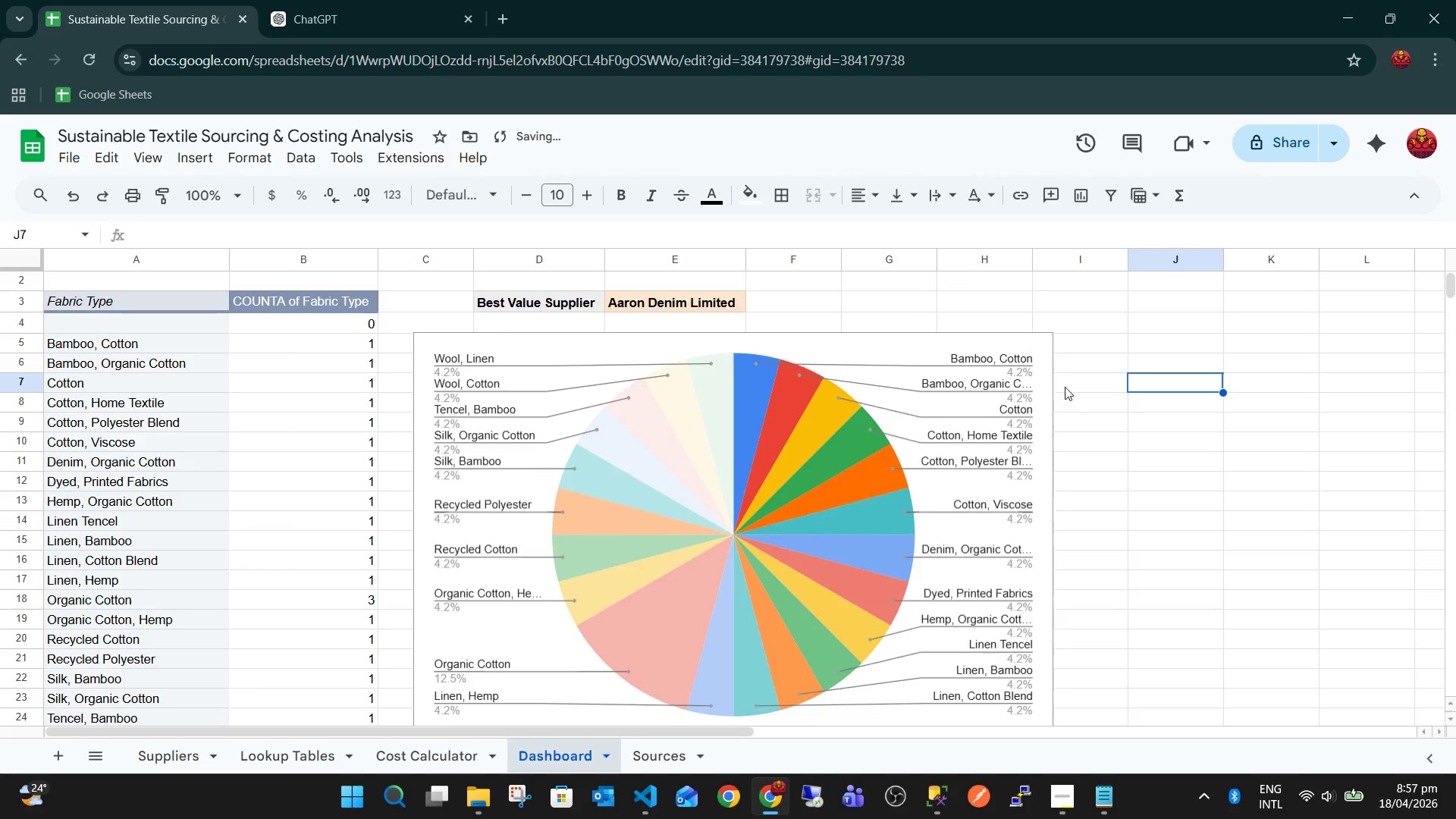 
scroll: coordinate [1065, 387], scroll_direction: down, amount: 2.0
 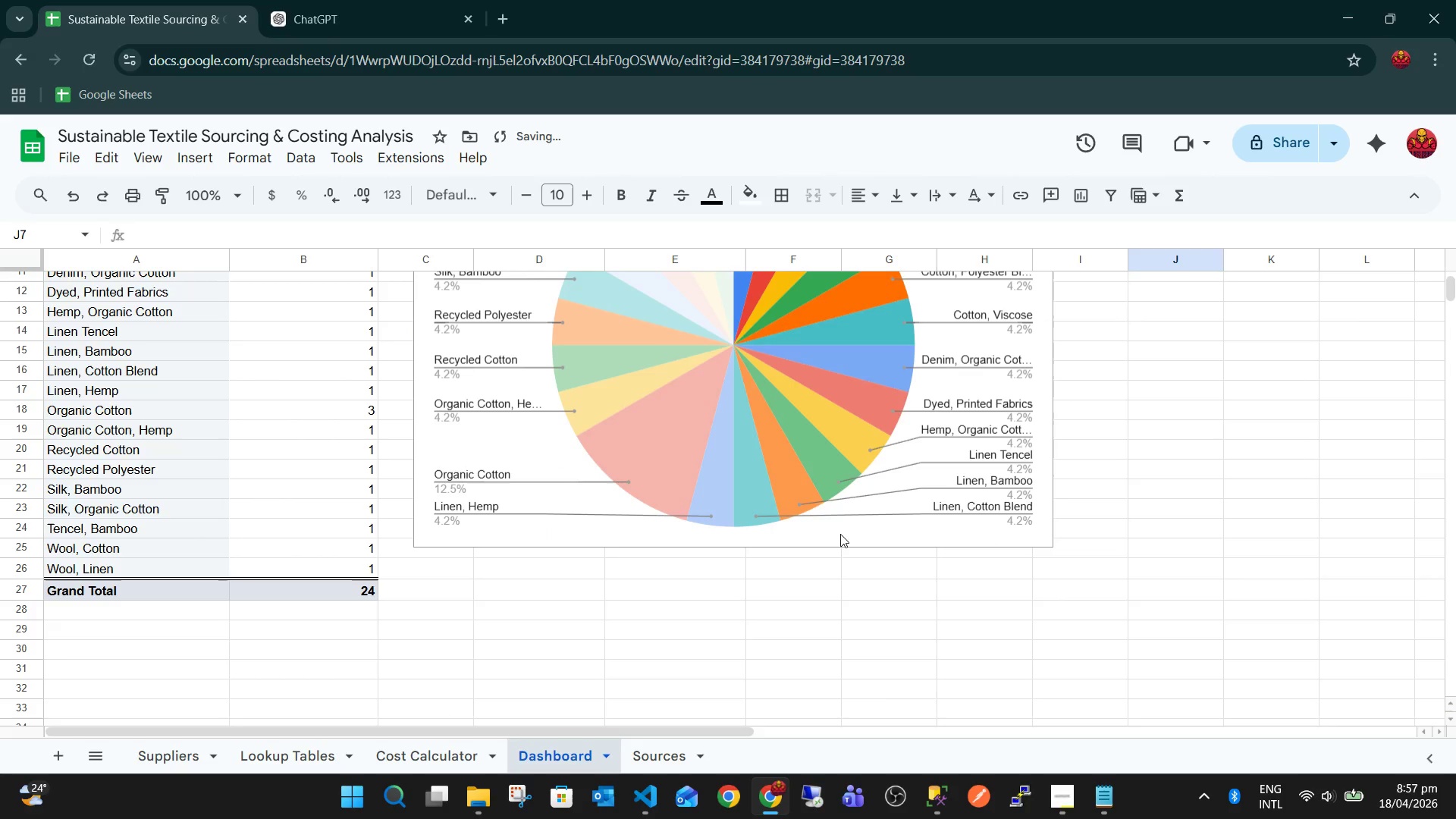 
left_click([840, 534])
 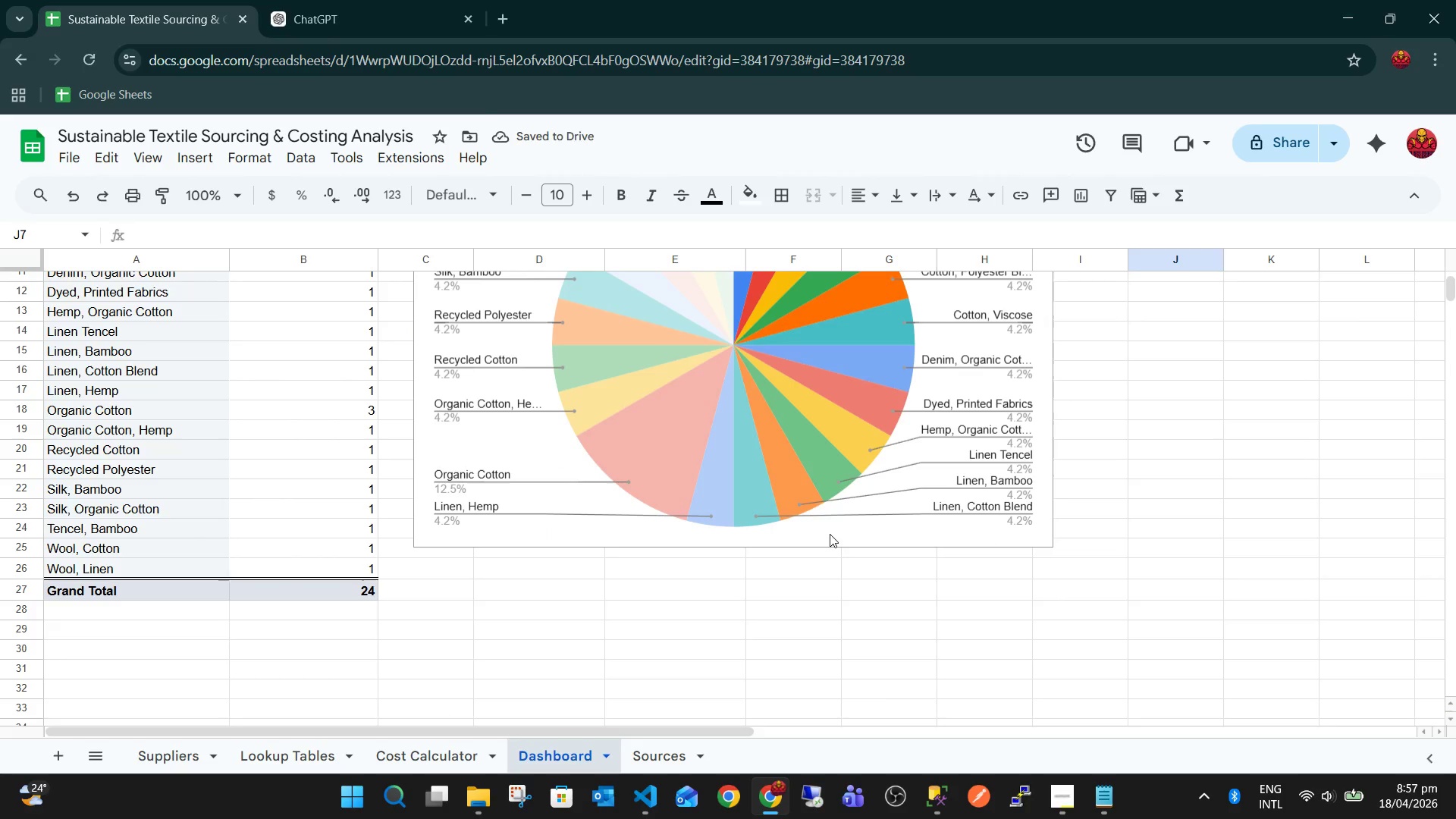 
left_click_drag(start_coordinate=[830, 534], to_coordinate=[826, 555])
 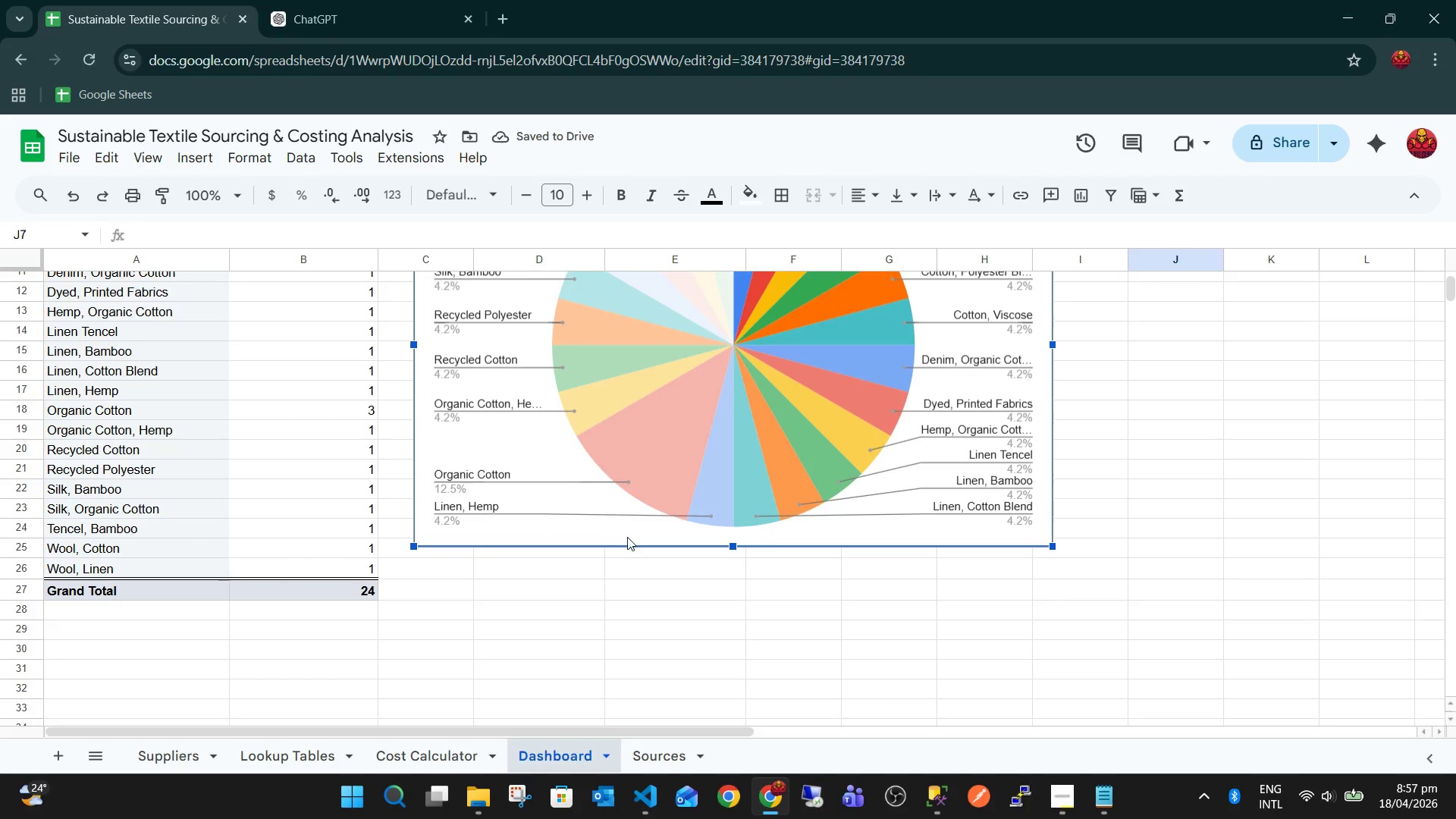 
left_click_drag(start_coordinate=[632, 534], to_coordinate=[636, 570])
 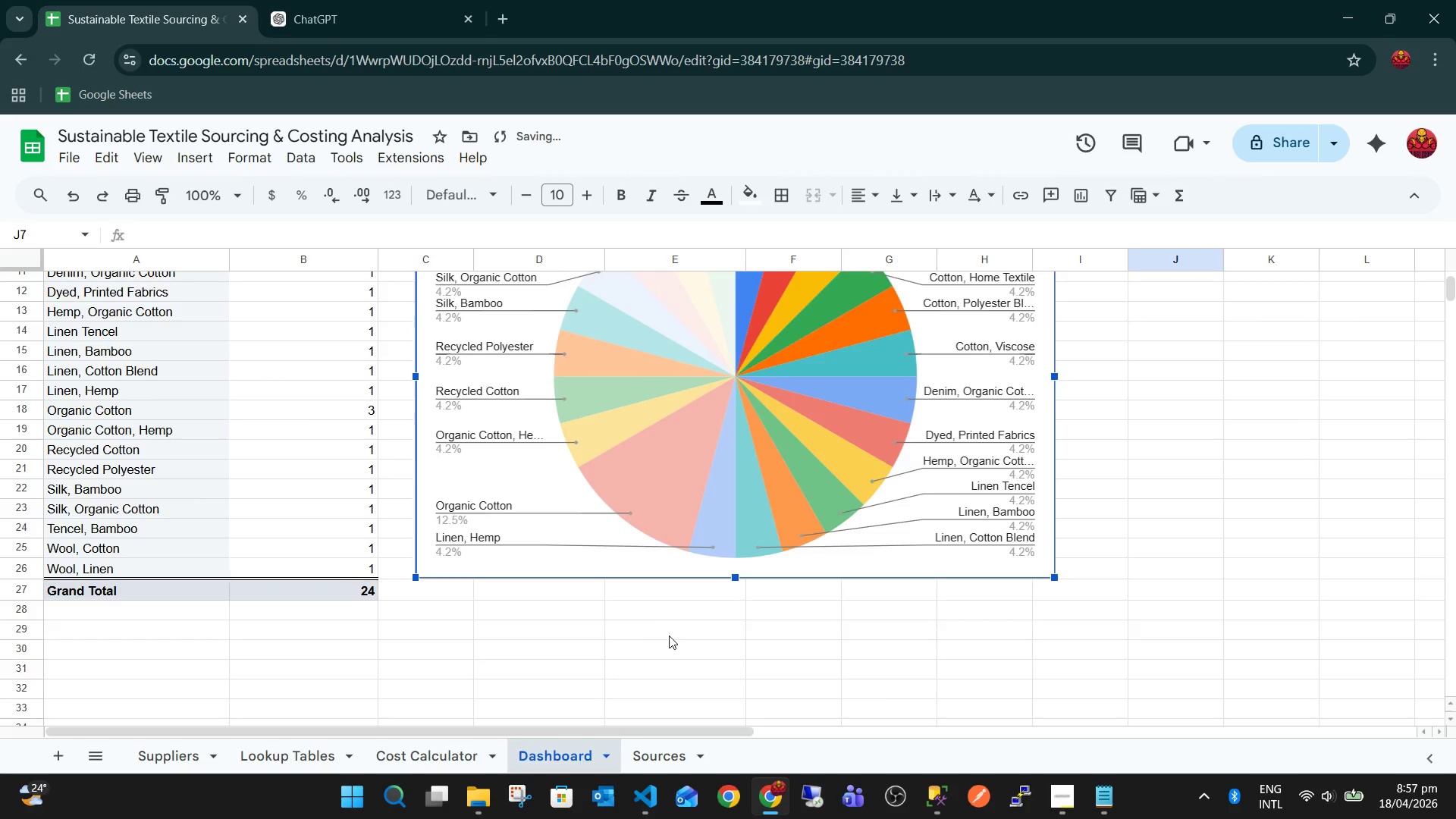 
scroll: coordinate [726, 440], scroll_direction: down, amount: 5.0
 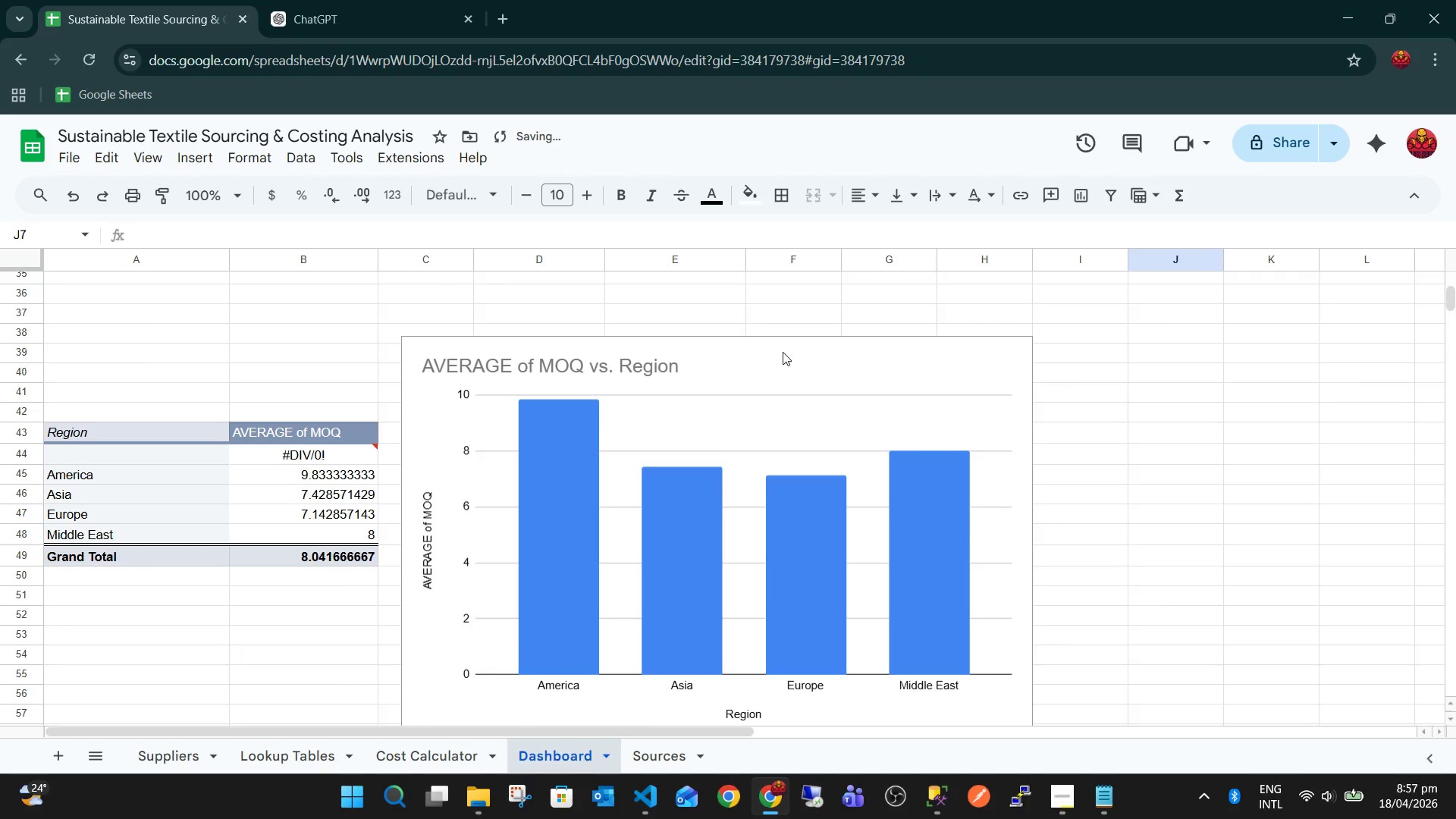 
left_click([783, 351])
 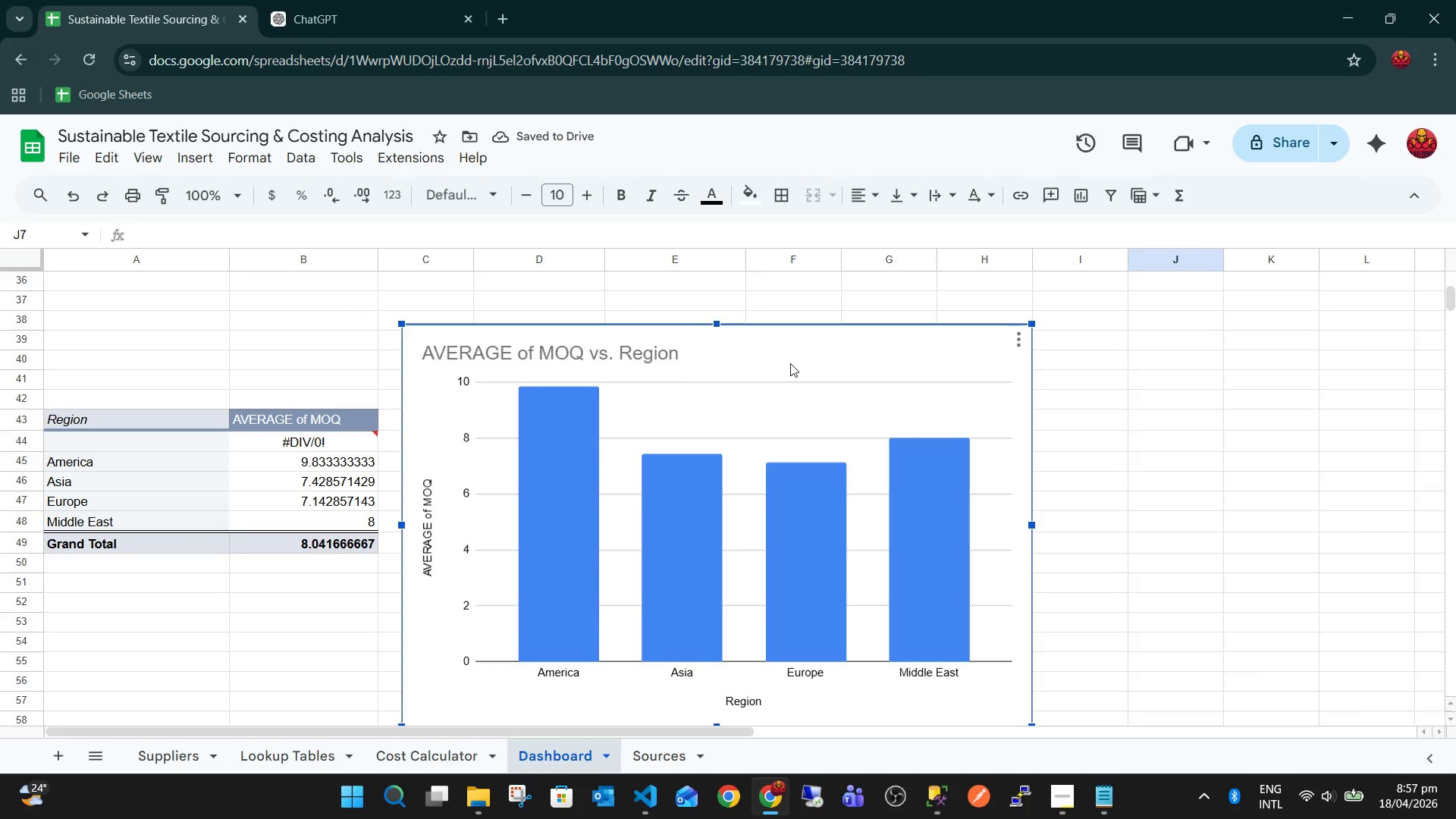 
left_click_drag(start_coordinate=[792, 362], to_coordinate=[792, 411])
 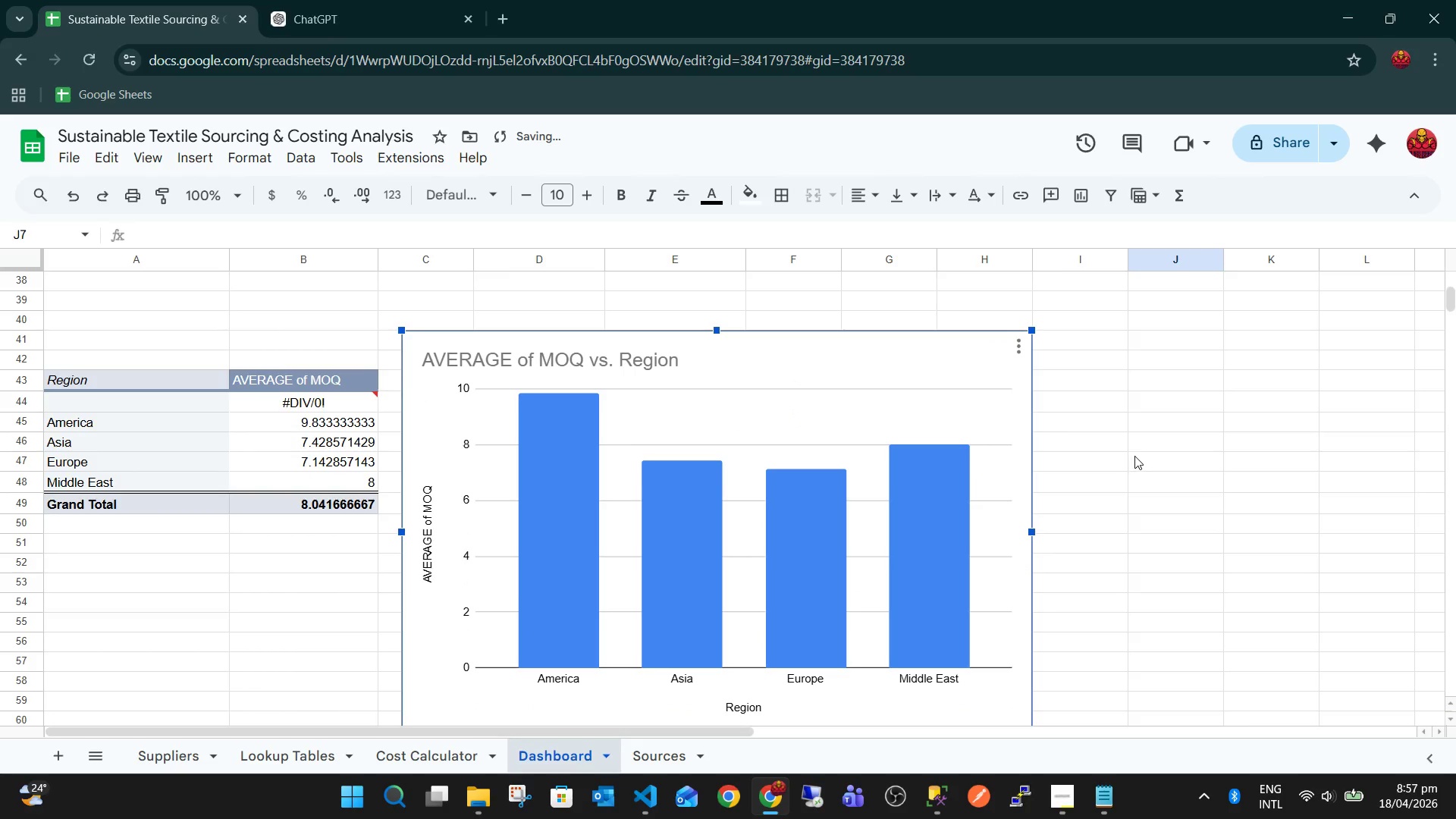 
left_click([1134, 456])
 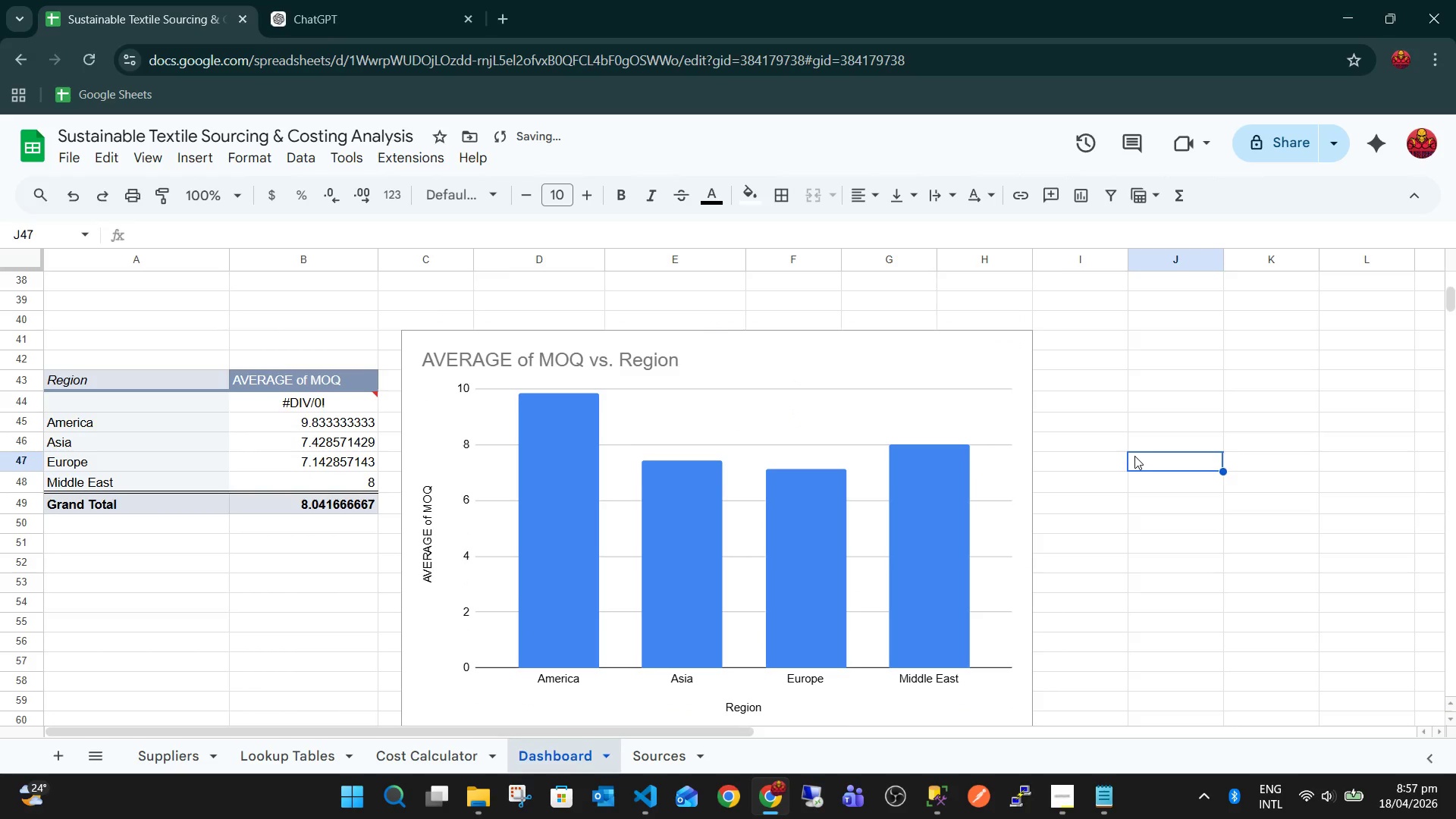 
key(Control+P)
 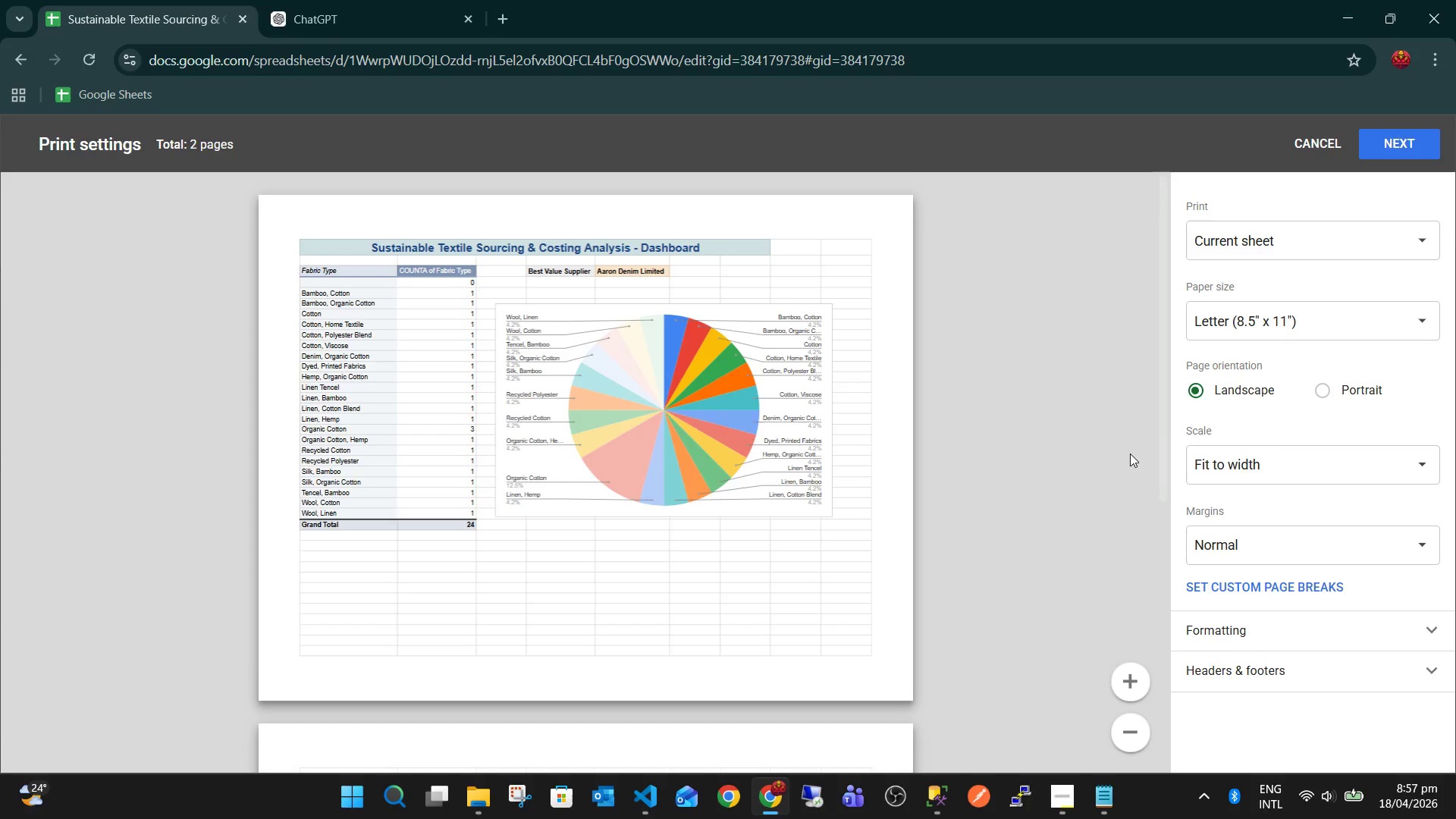 
scroll: coordinate [1095, 462], scroll_direction: down, amount: 5.0
 